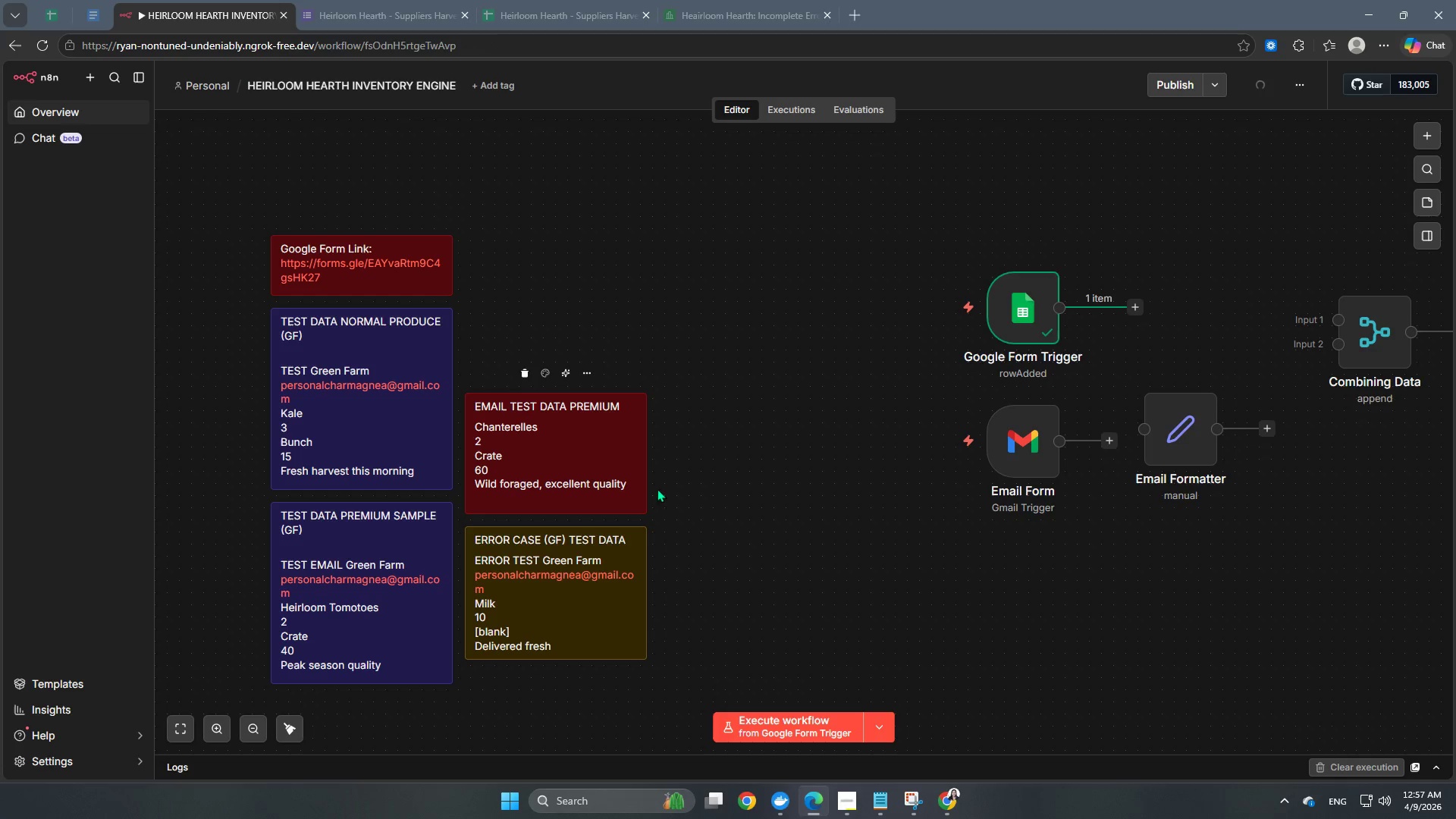 
scroll: coordinate [611, 460], scroll_direction: down, amount: 2.0
 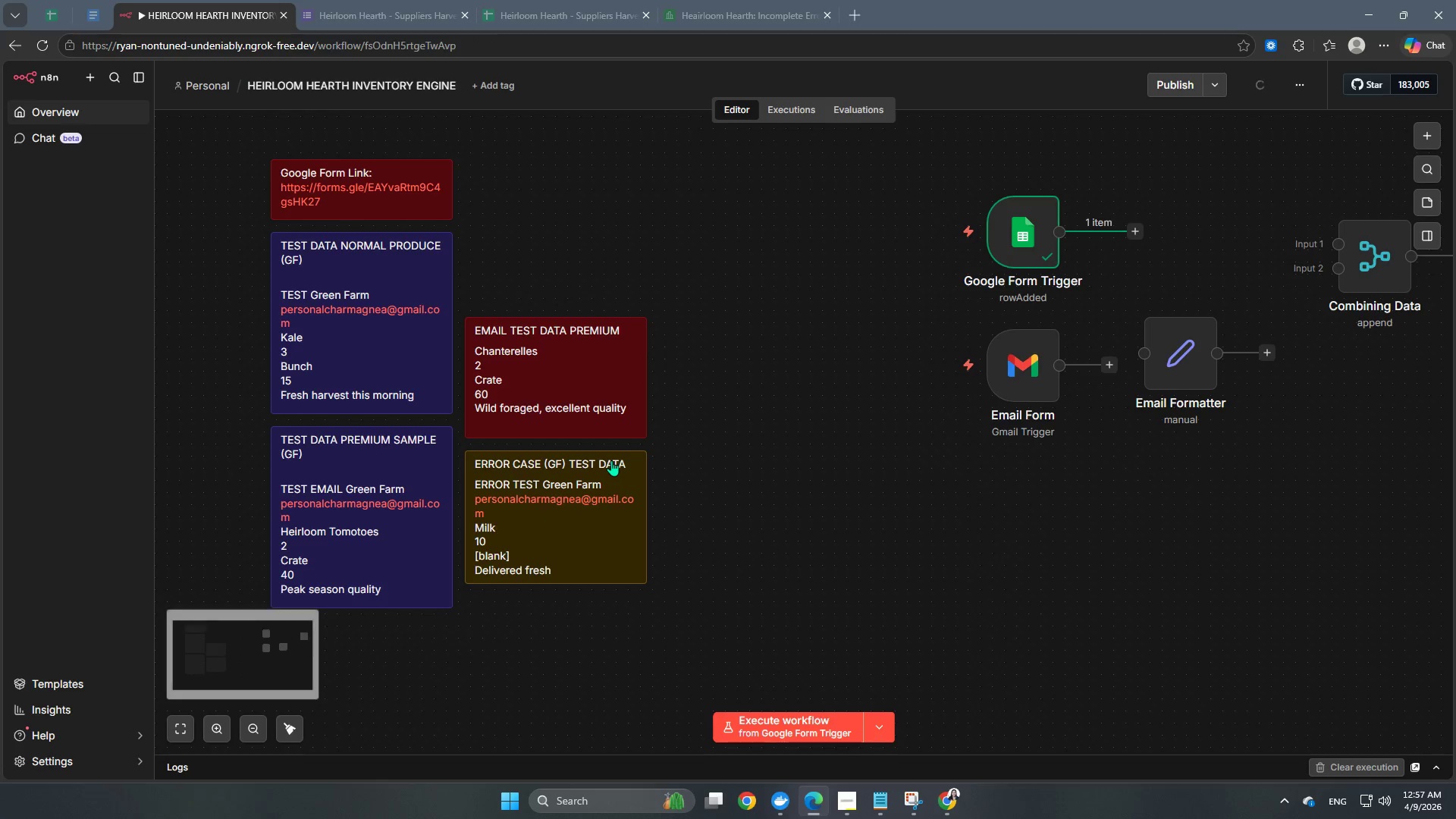 
scroll: coordinate [611, 460], scroll_direction: up, amount: 1.0
 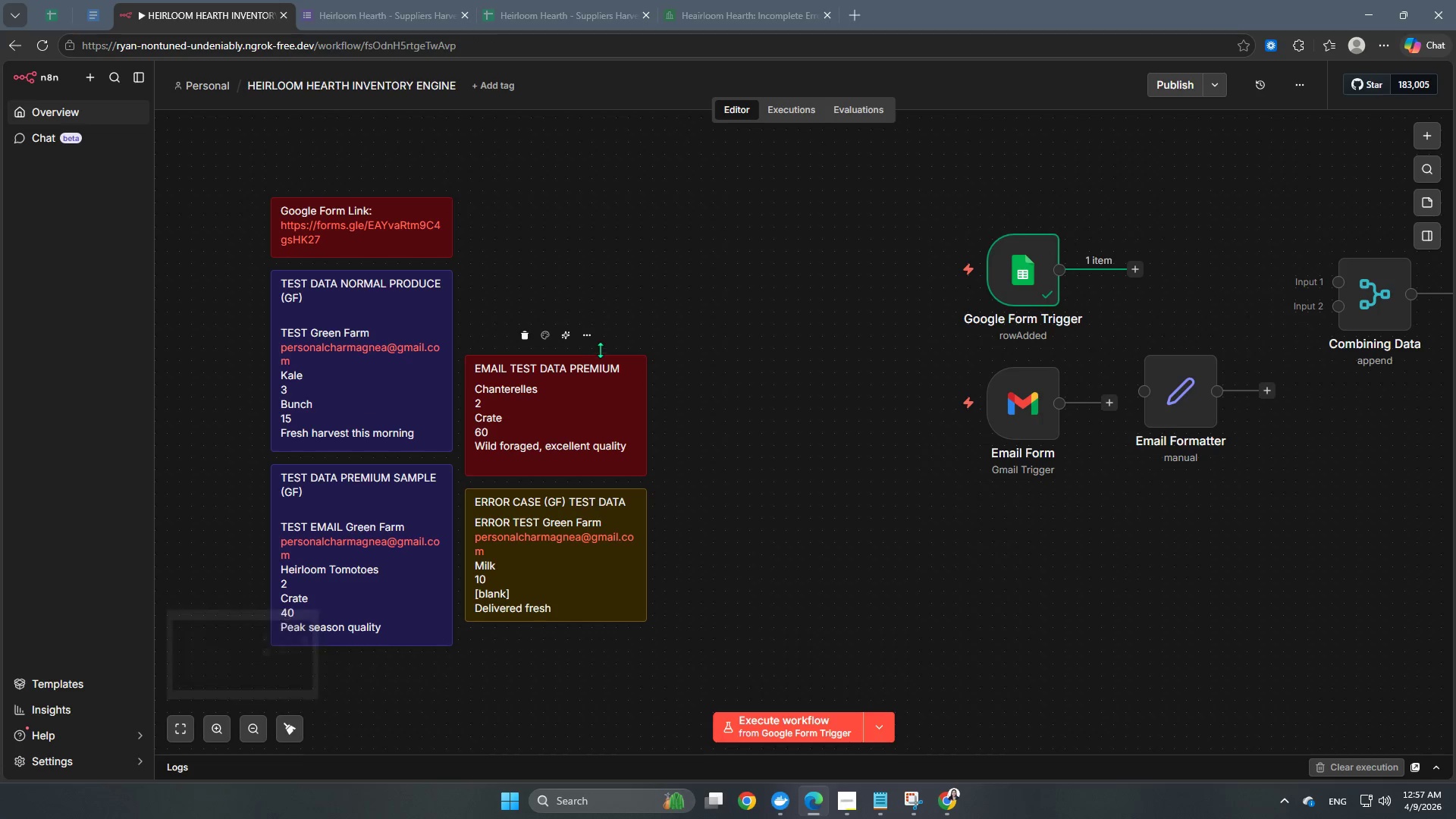 
left_click_drag(start_coordinate=[600, 350], to_coordinate=[593, 362])
 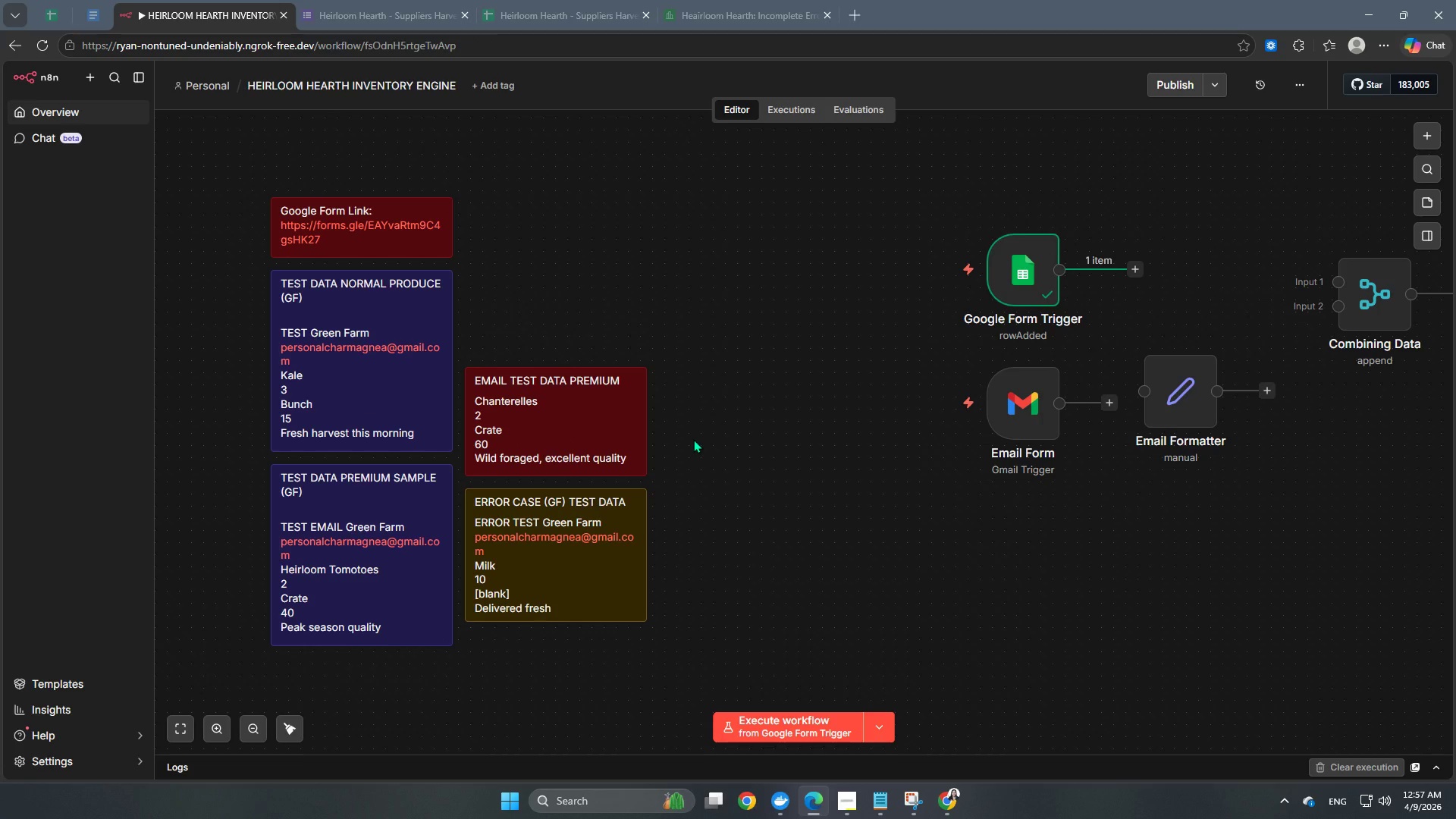 
wait(8.66)
 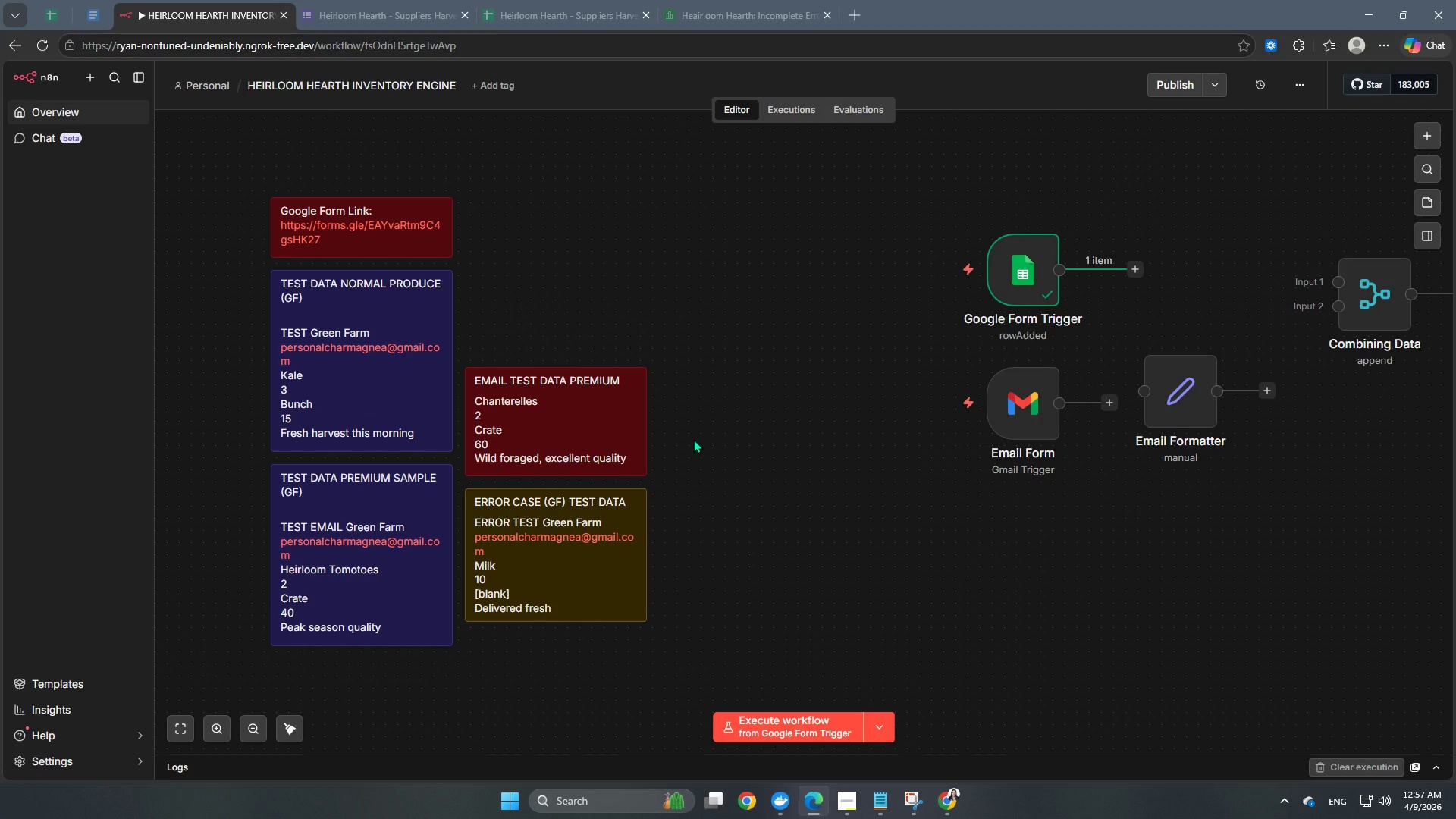 
left_click([583, 348])
 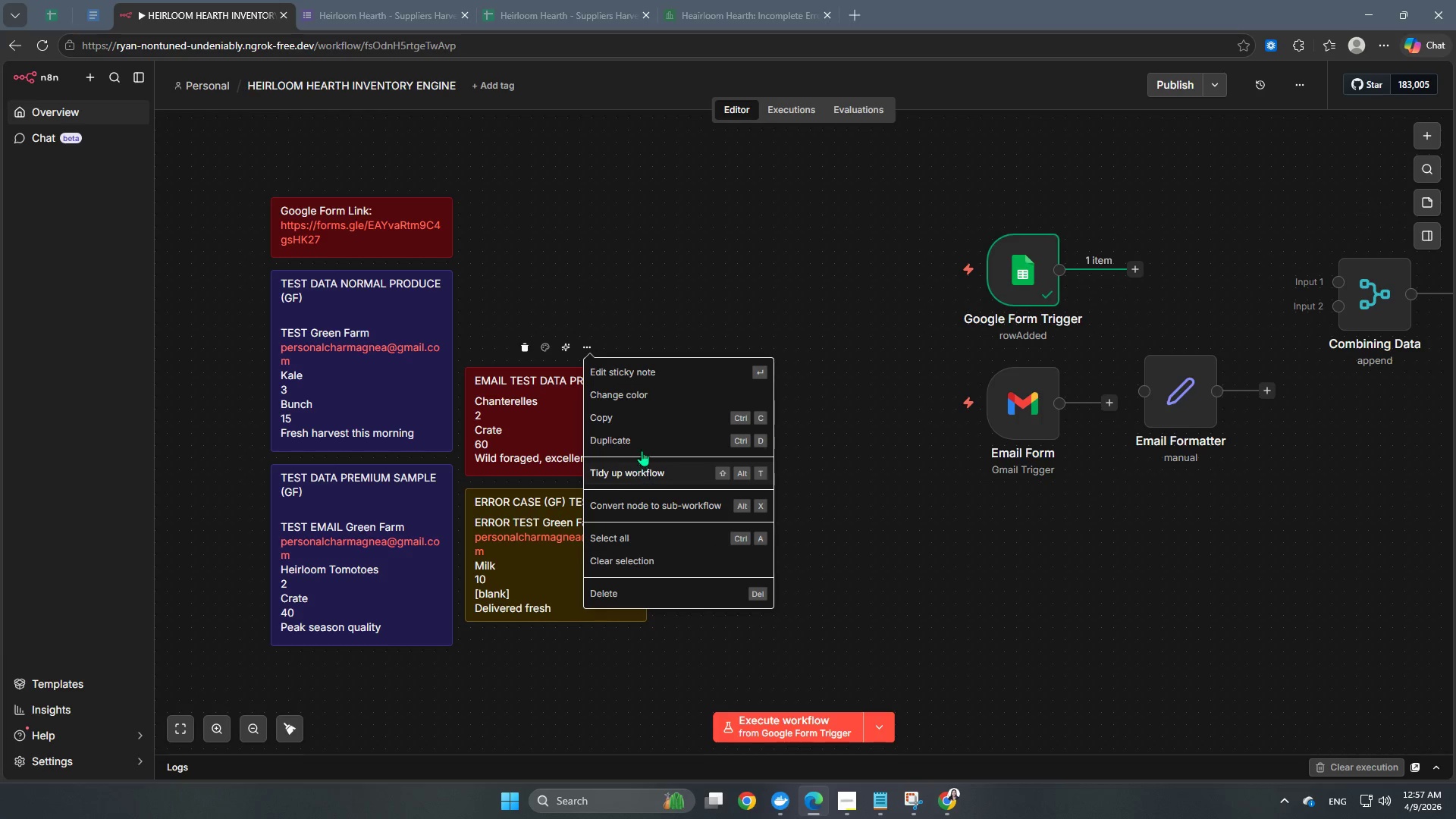 
left_click([642, 447])
 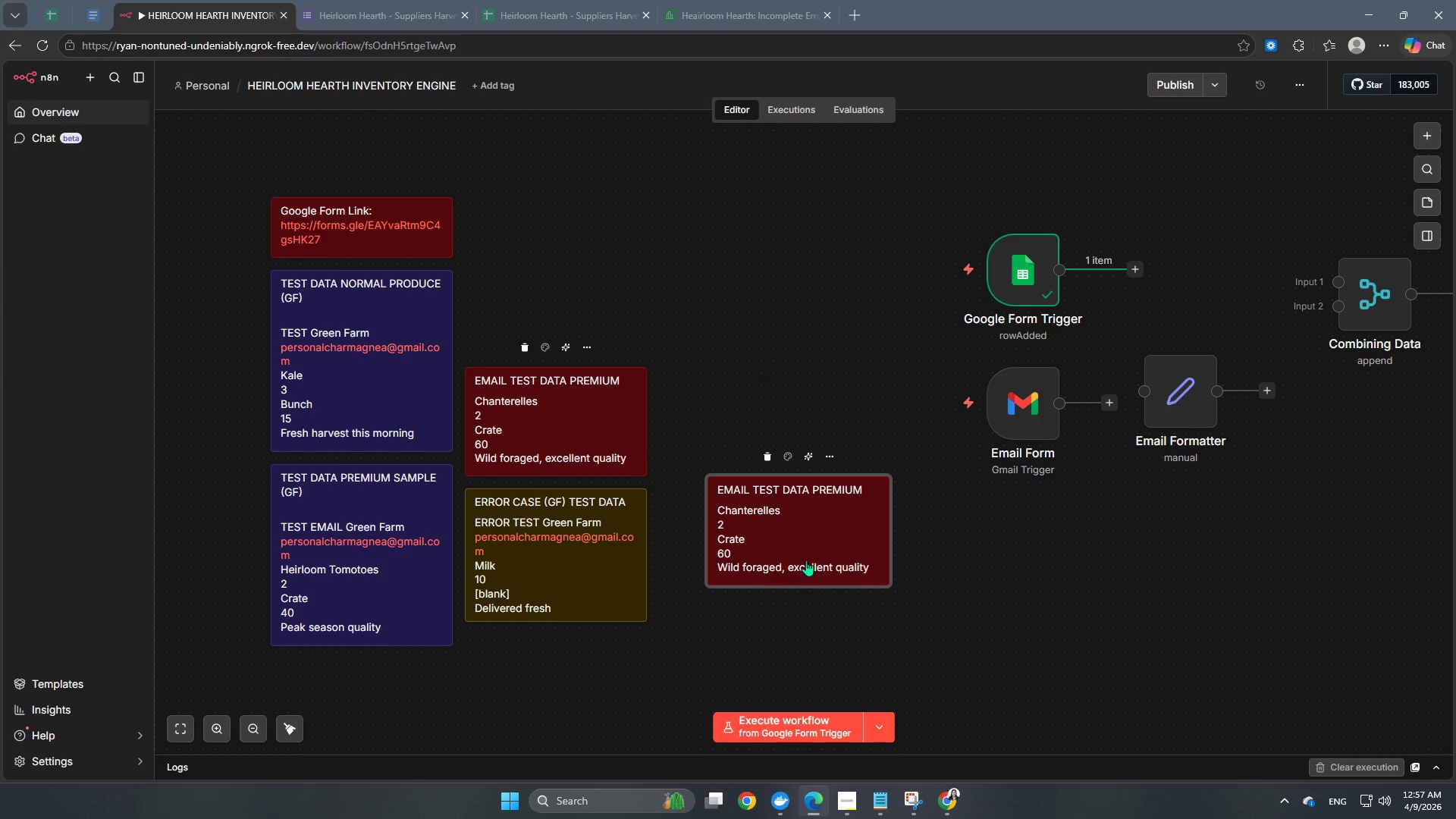 
left_click_drag(start_coordinate=[814, 545], to_coordinate=[573, 311])
 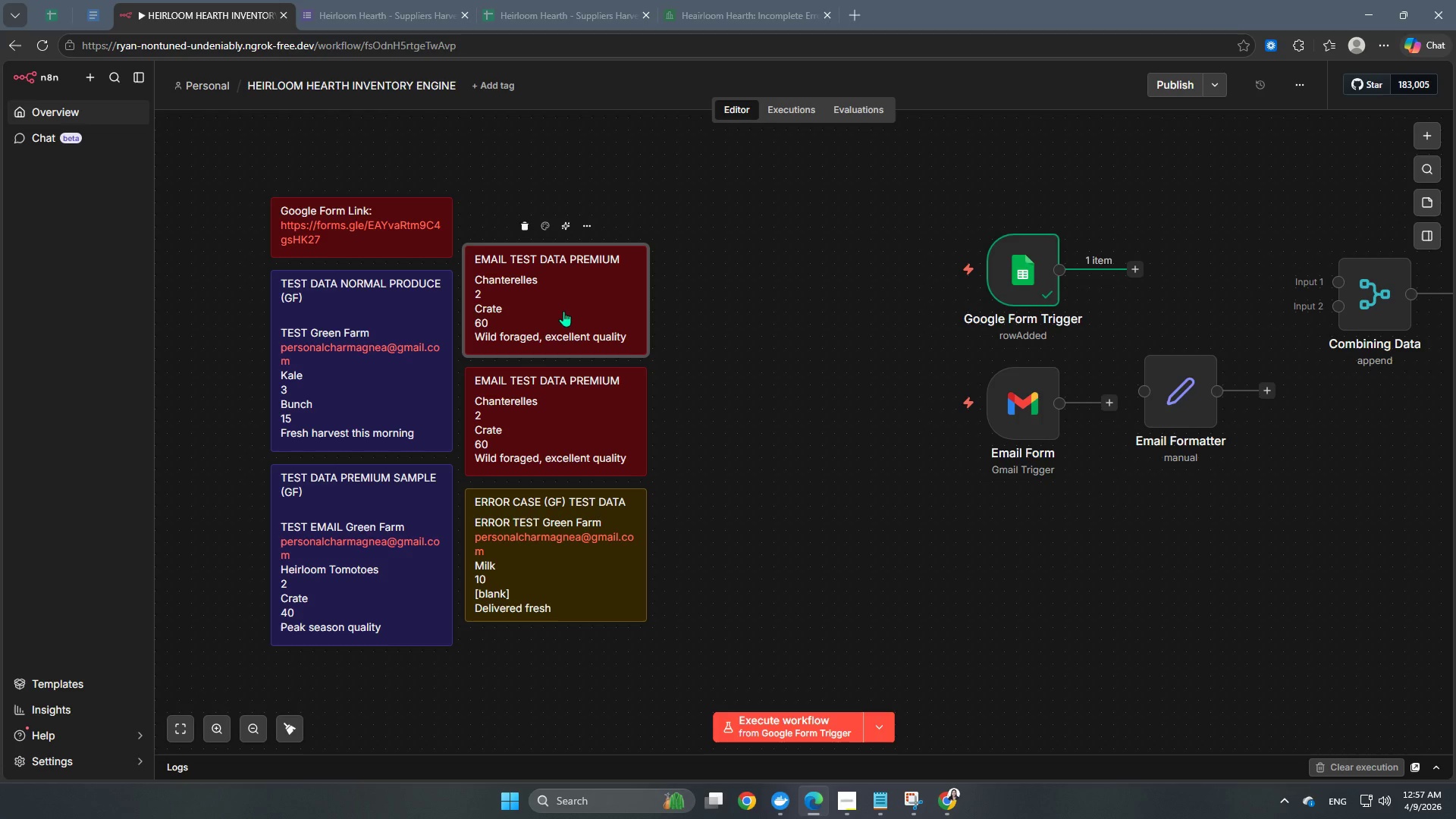 
double_click([563, 311])
 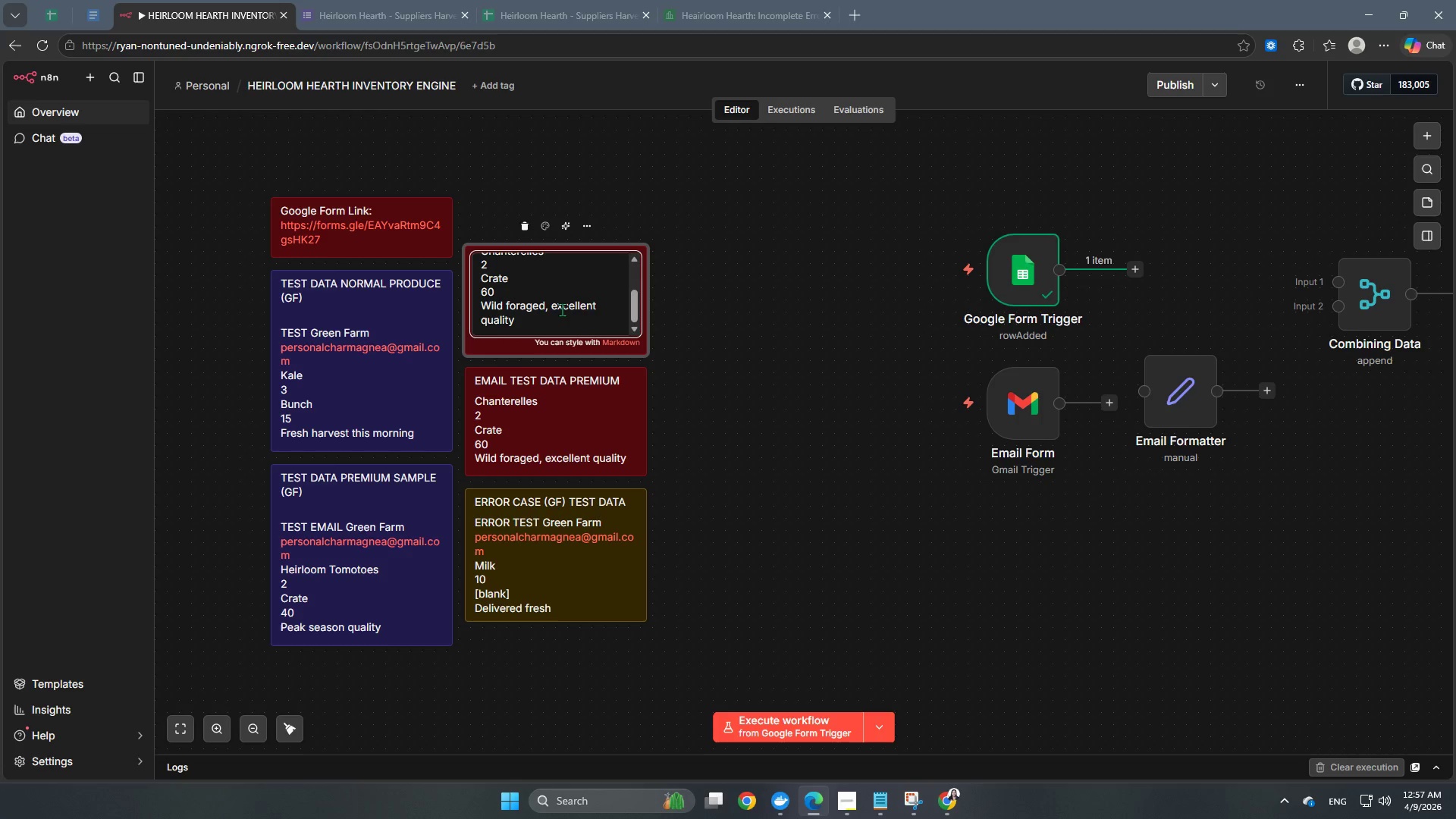 
left_click([563, 321])
 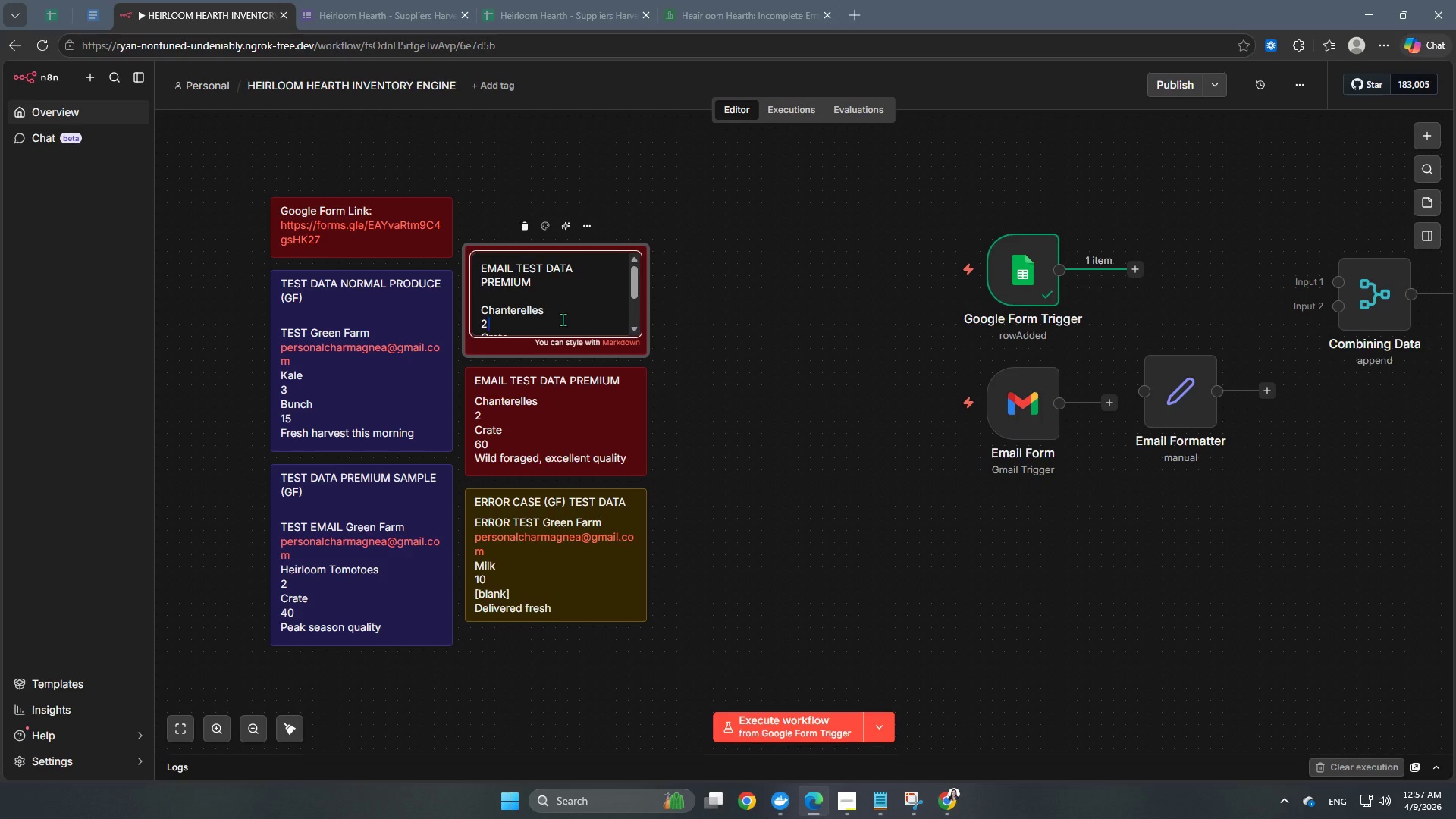 
scroll: coordinate [555, 331], scroll_direction: up, amount: 2.0
 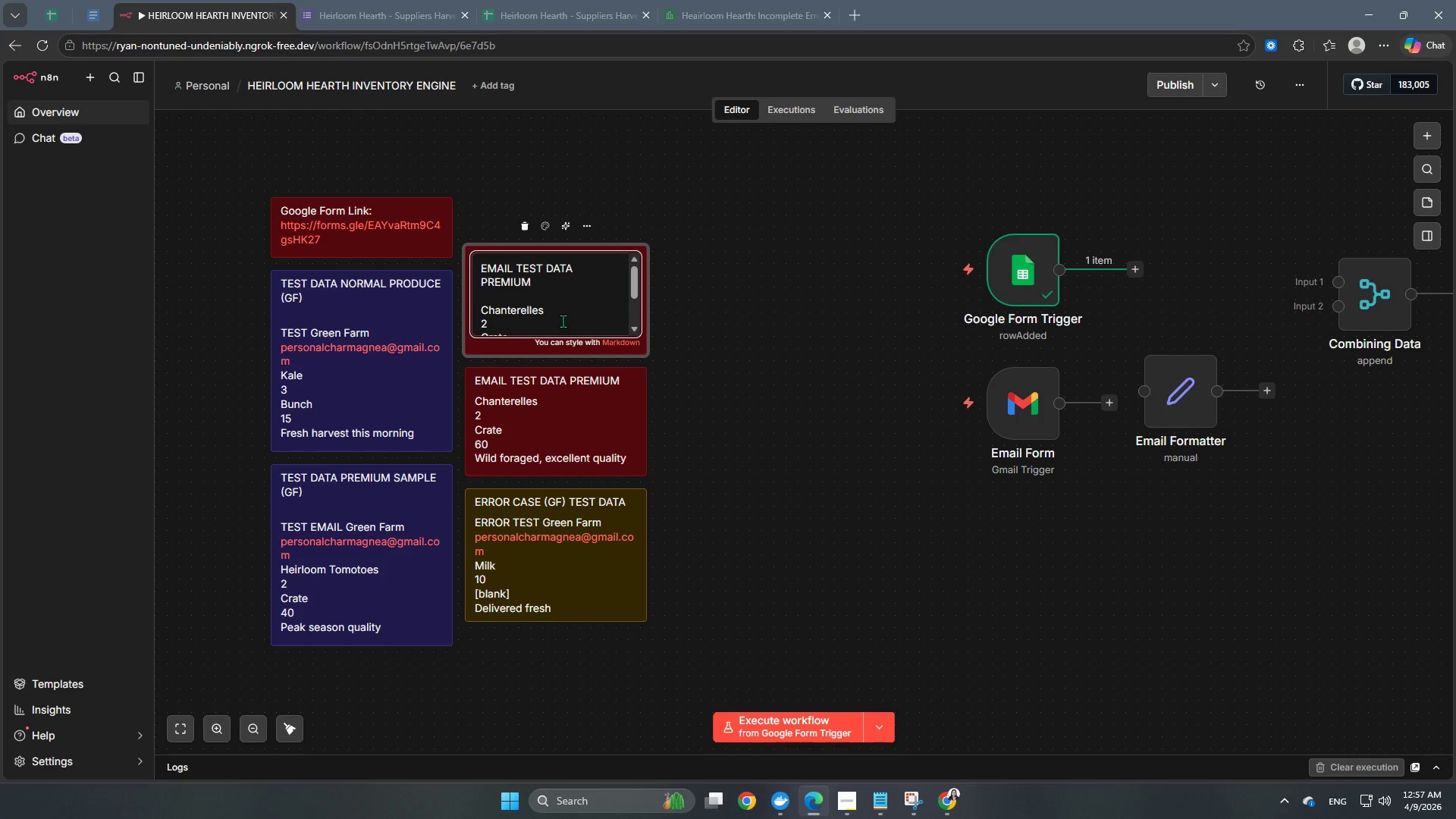 
double_click([563, 319])
 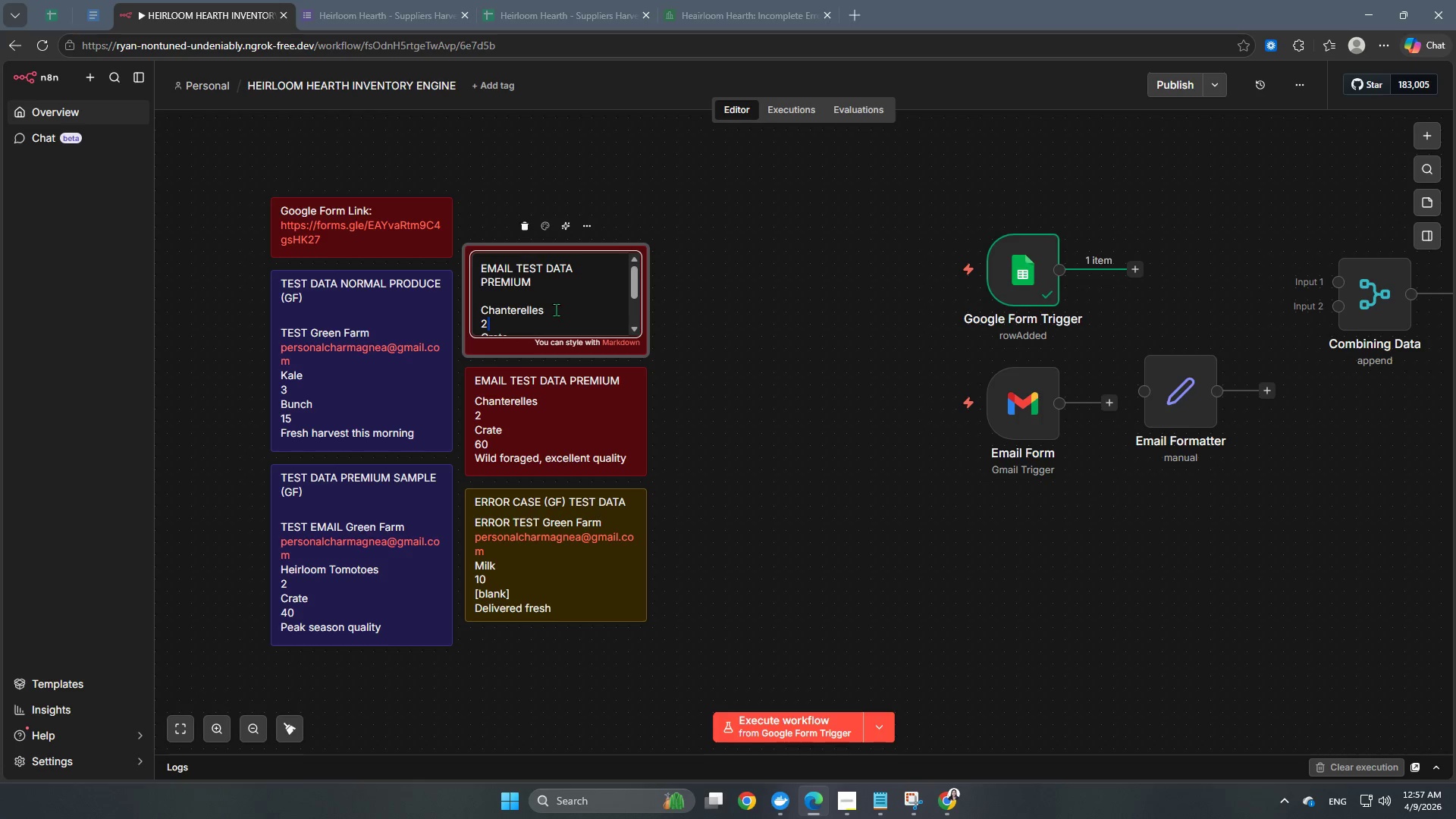 
left_click([553, 307])
 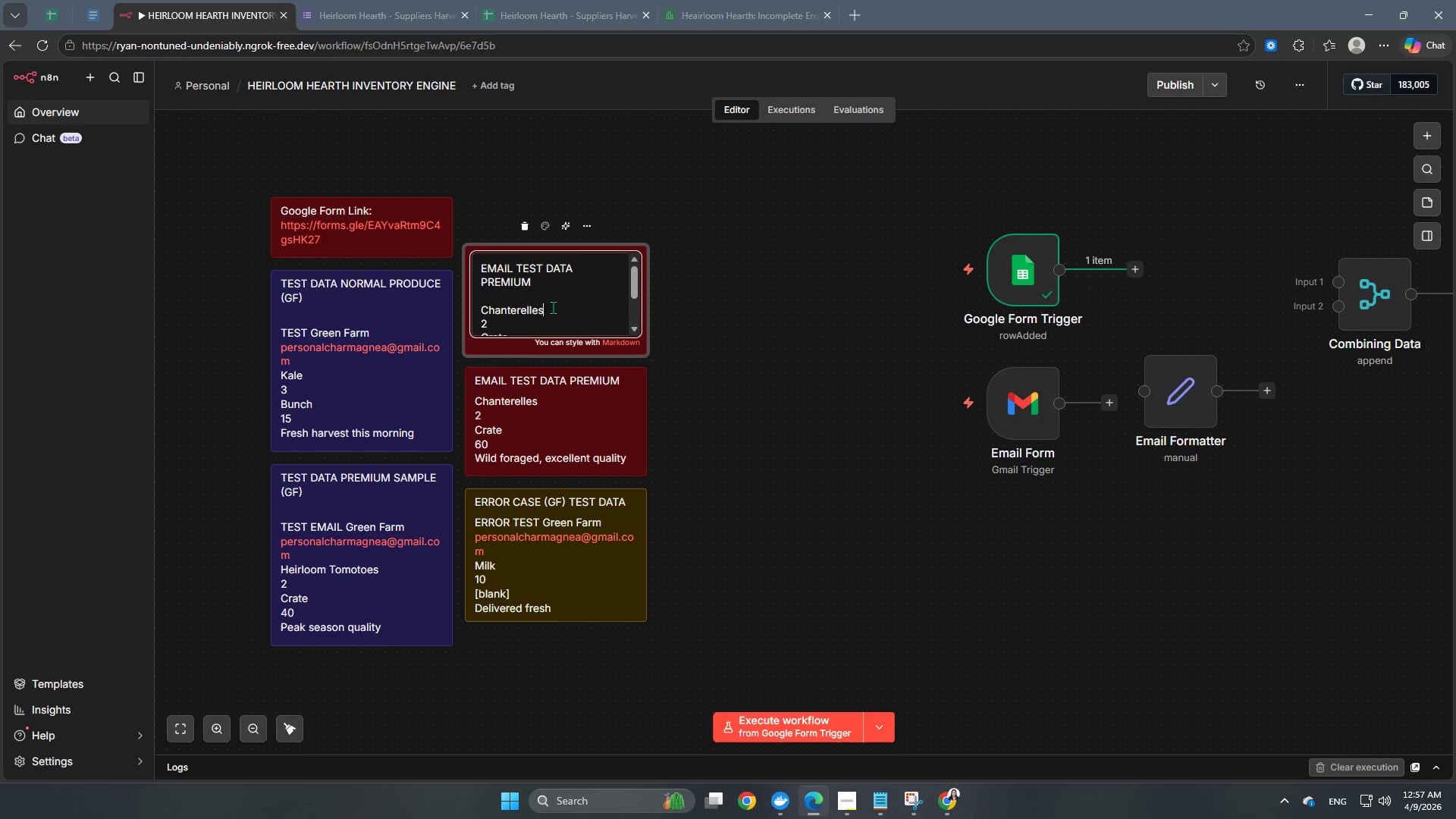 
key(Backspace)
key(Backspace)
key(Backspace)
key(Backspace)
key(Backspace)
key(Backspace)
key(Backspace)
type(Basic)
key(Backspace)
type(l)
 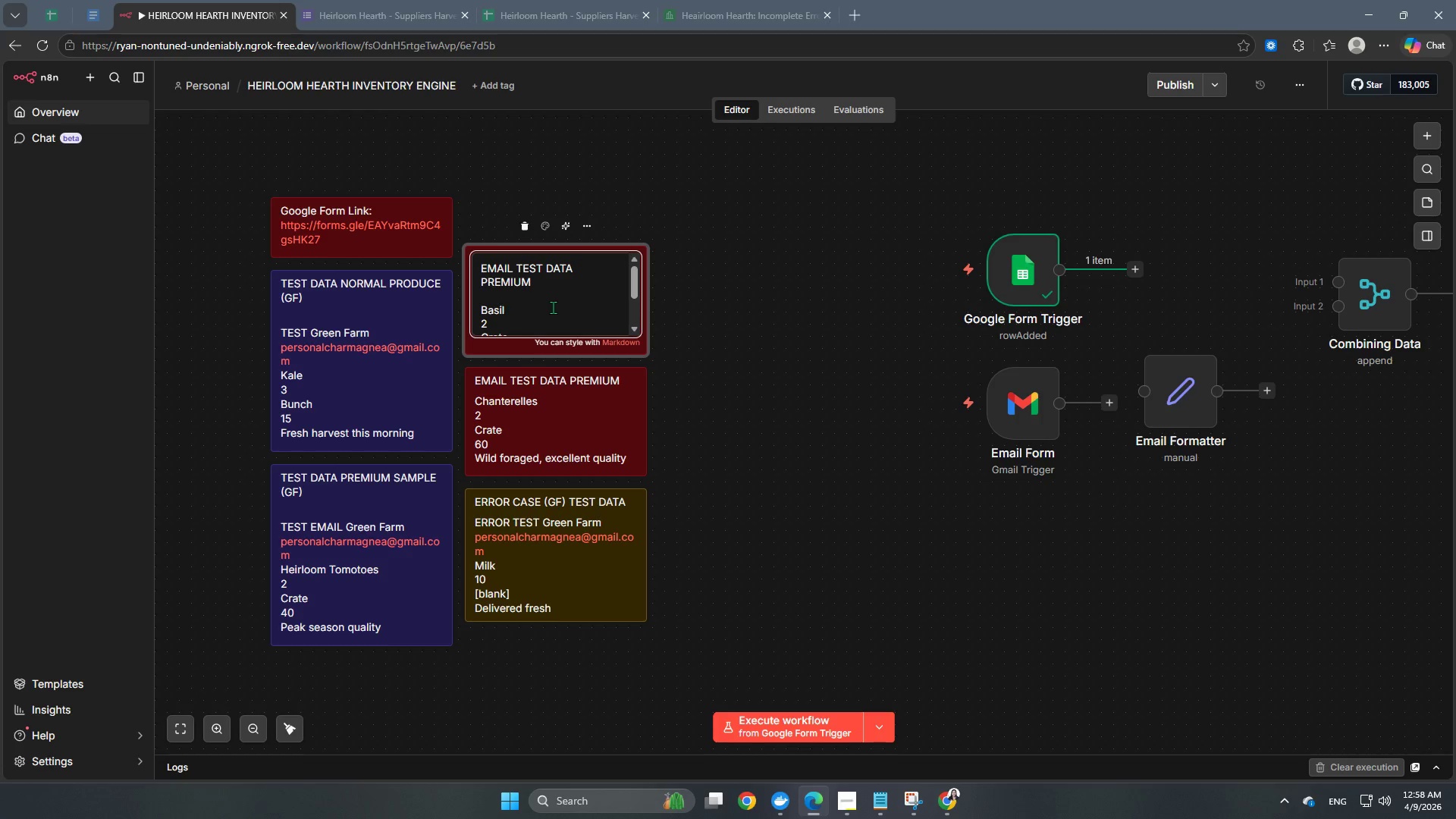 
left_click([509, 321])
 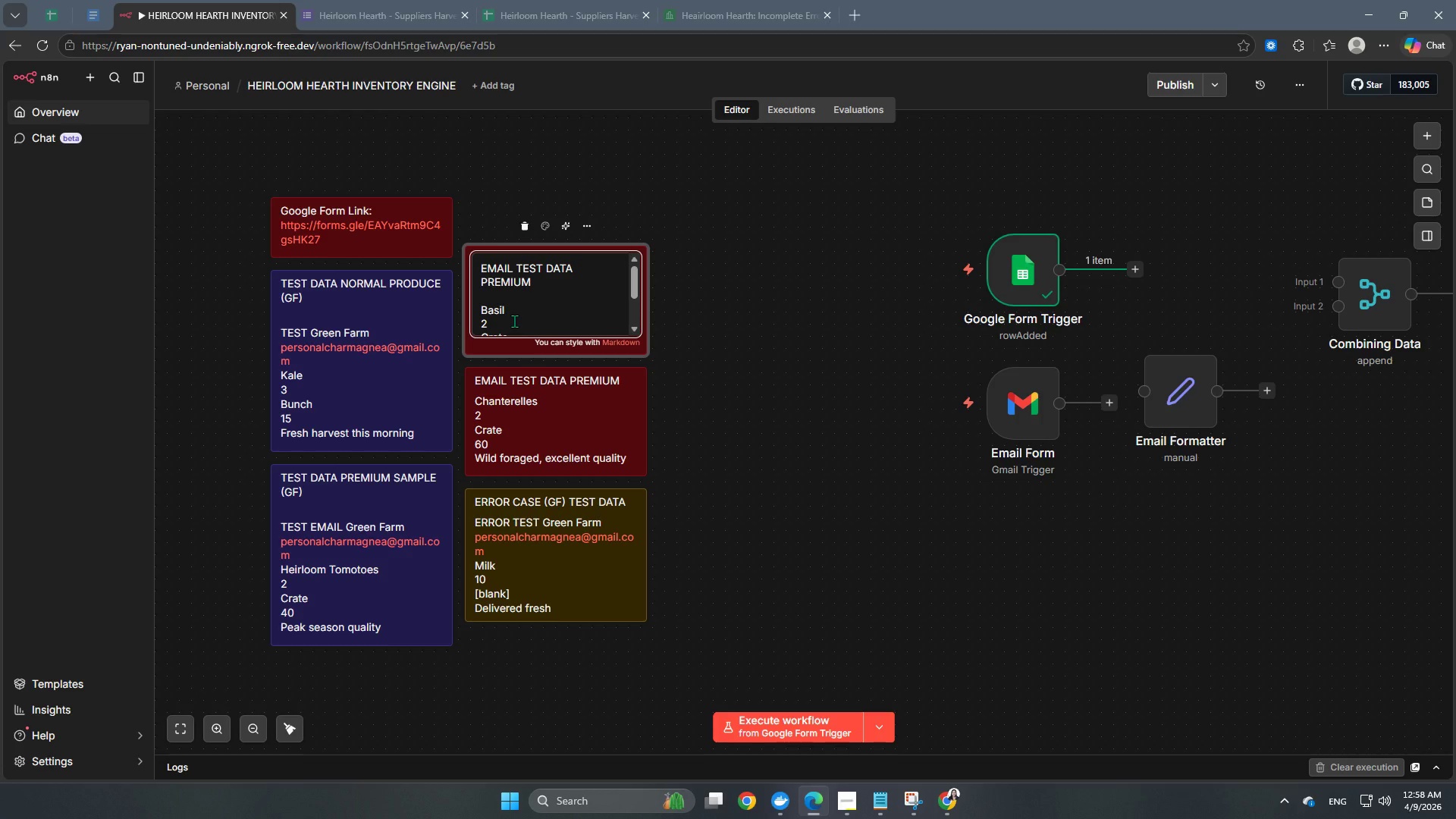 
wait(5.34)
 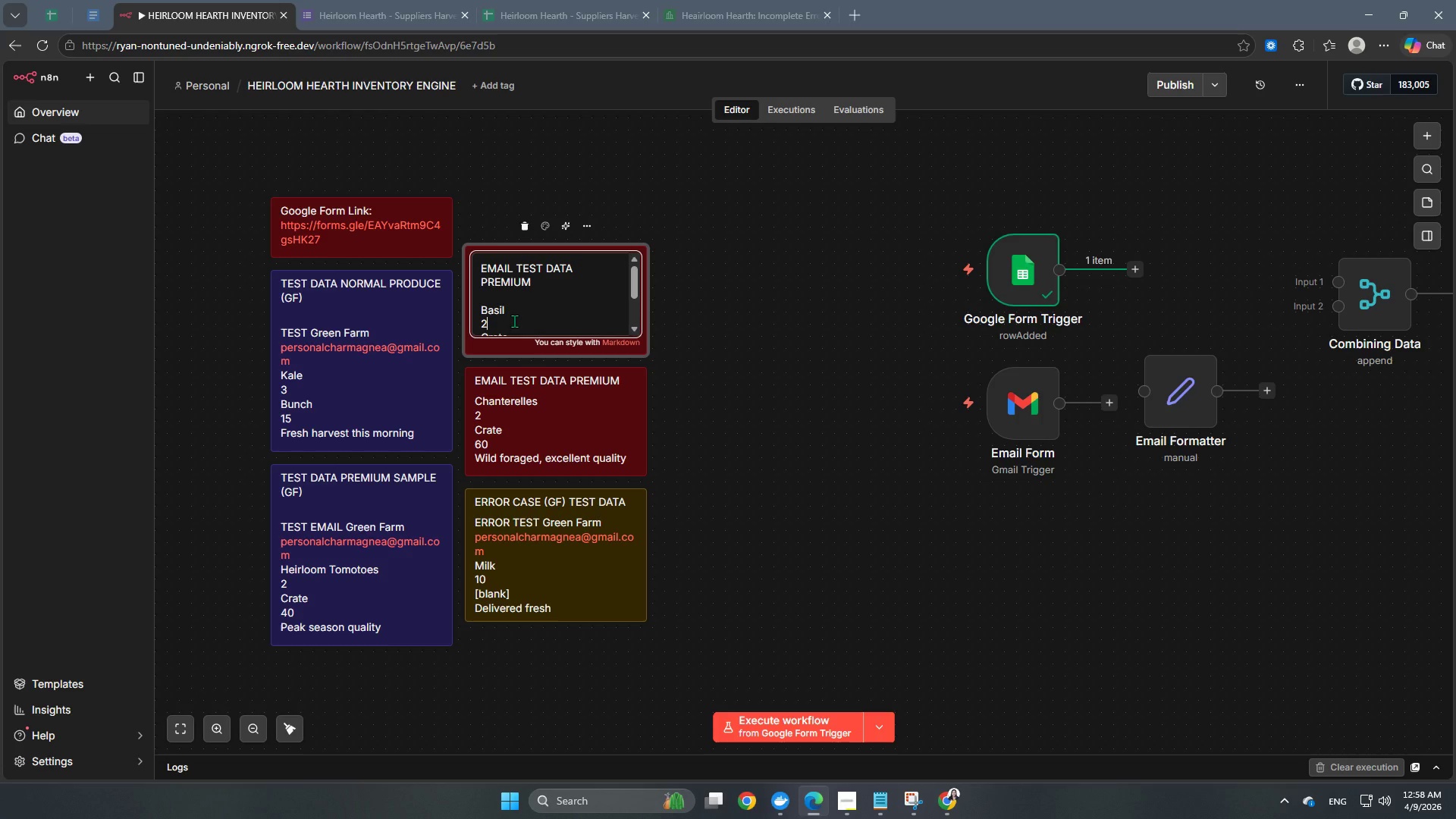 
key(Backspace)
 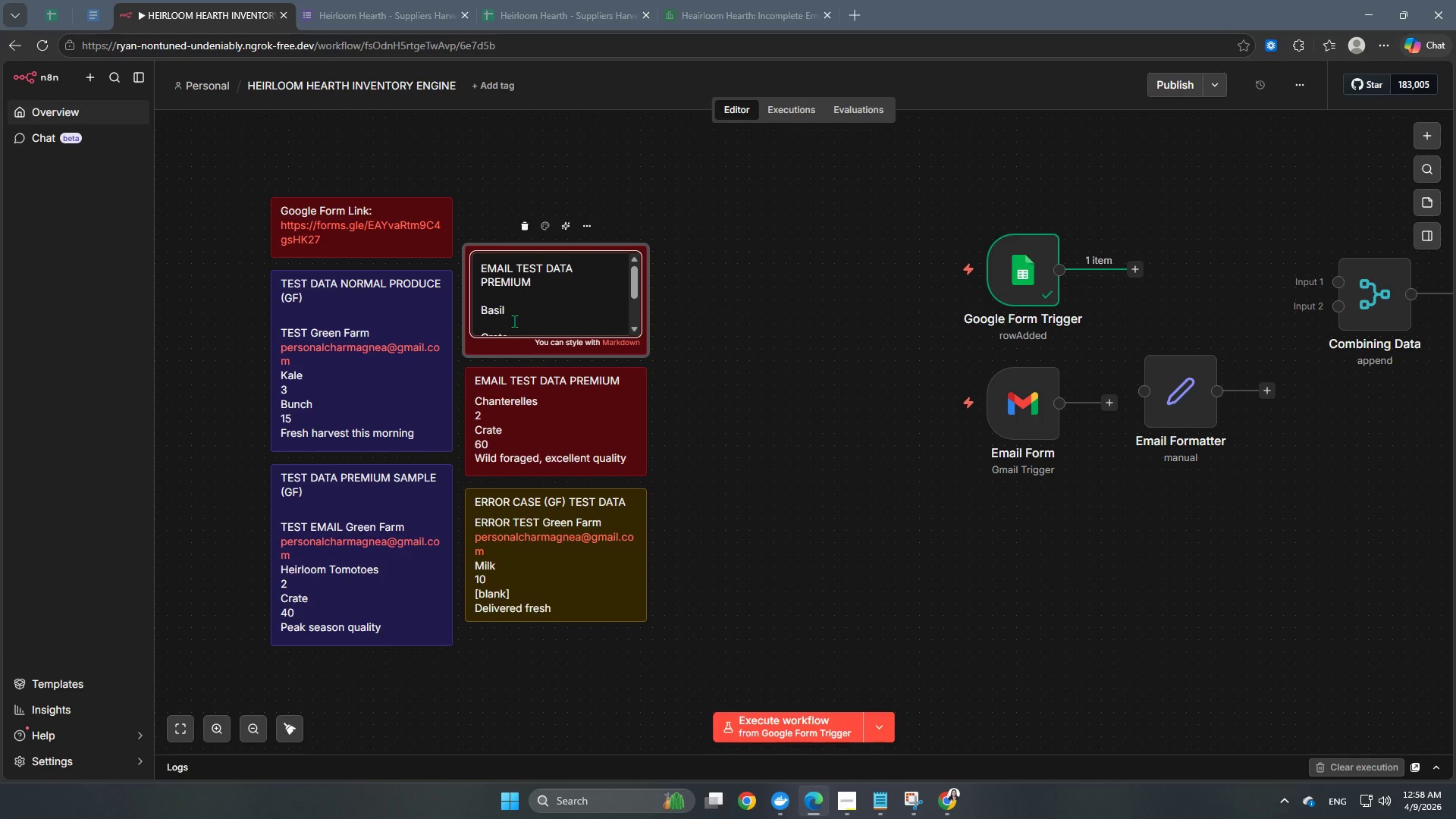 
key(Numpad4)
 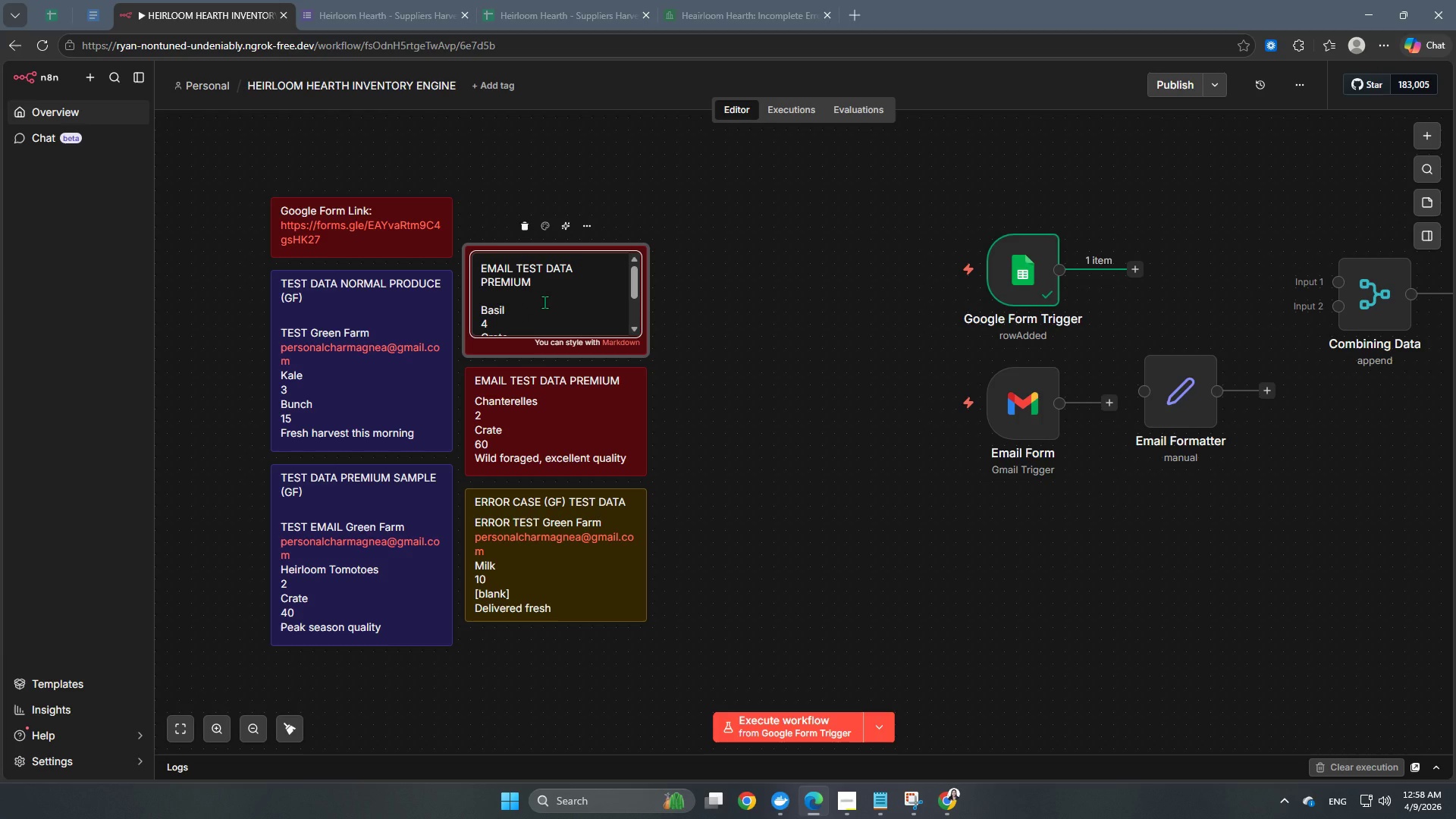 
wait(8.92)
 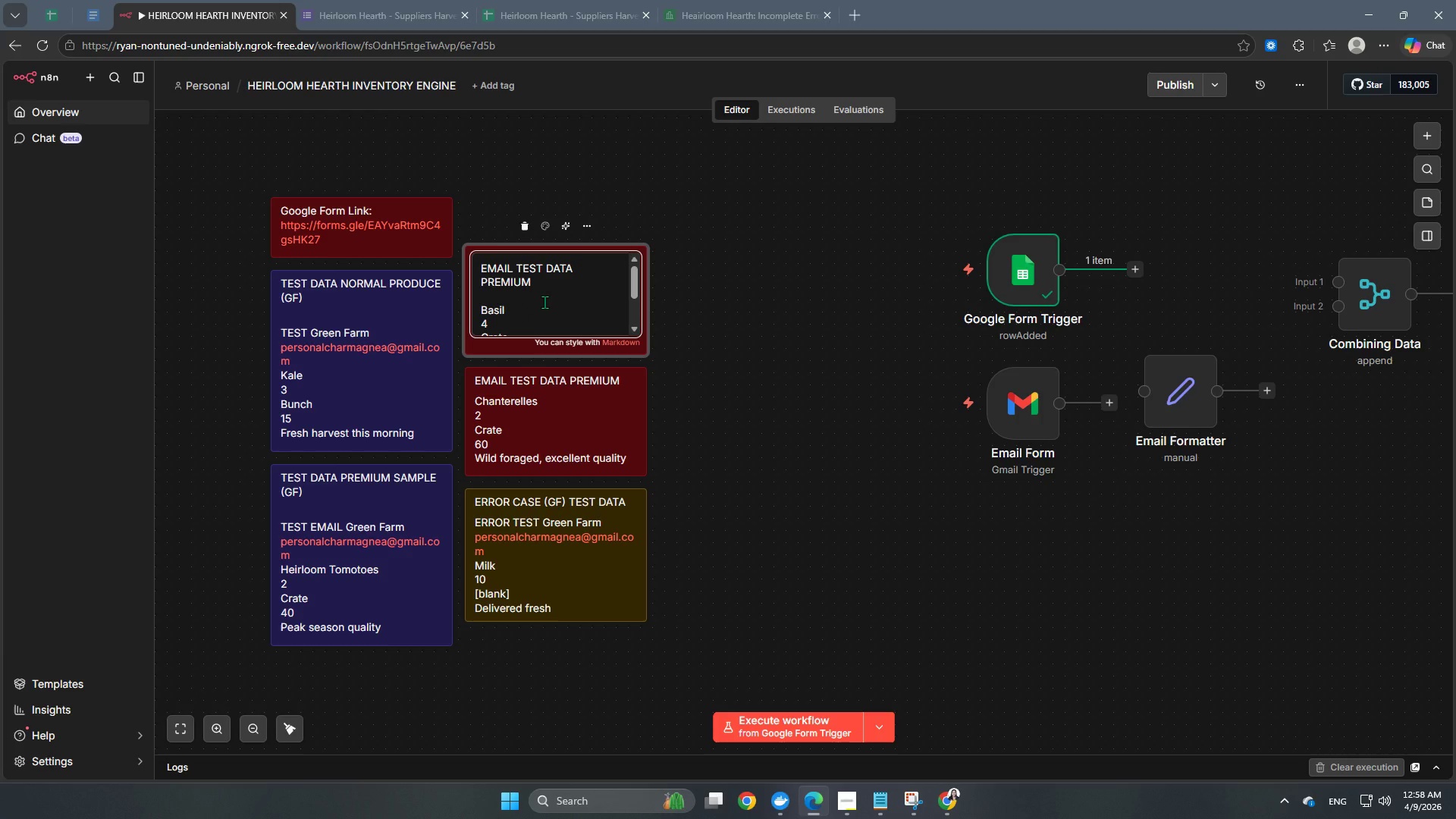 
scroll: coordinate [566, 304], scroll_direction: down, amount: 1.0
 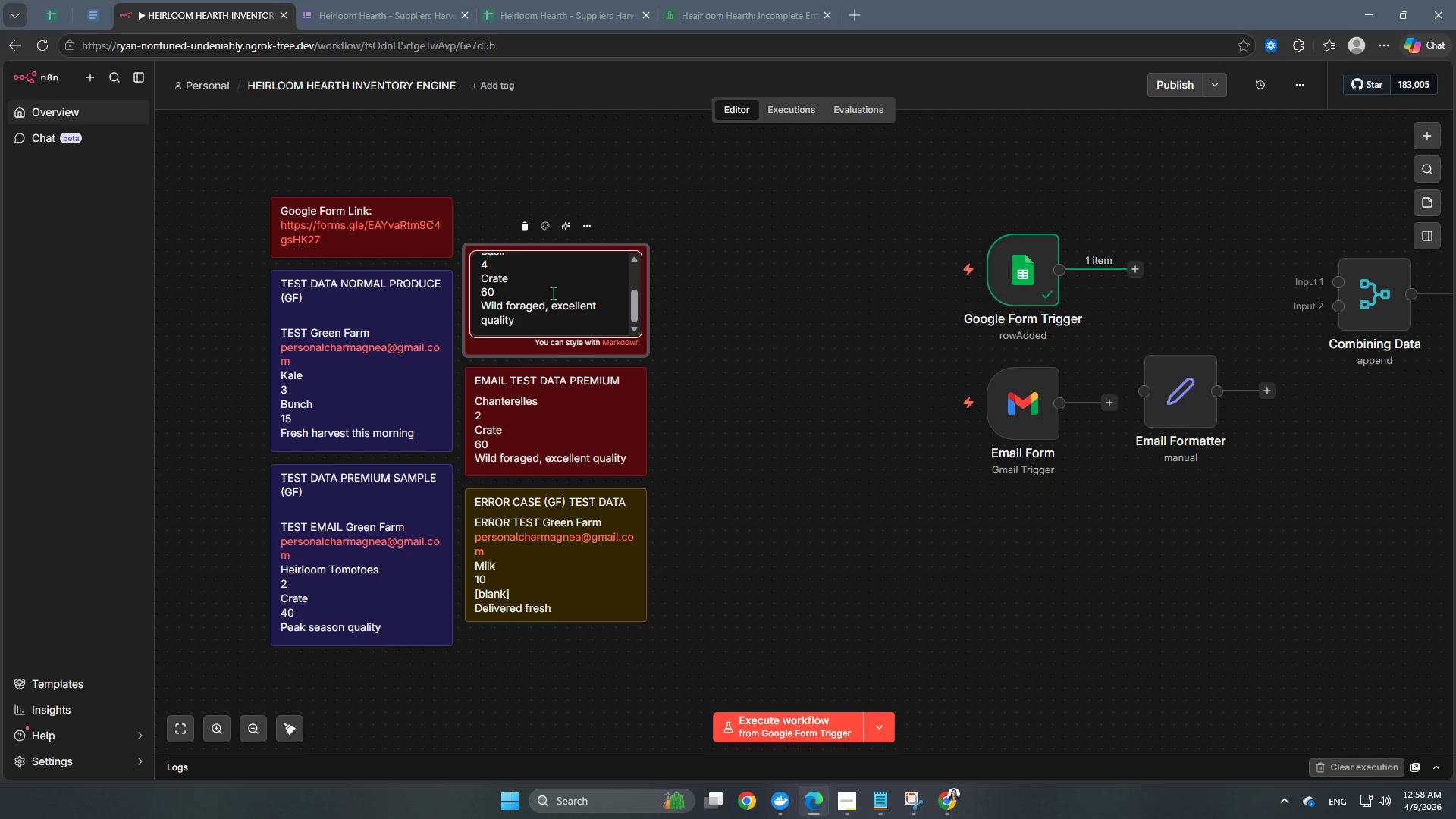 
left_click([553, 284])
 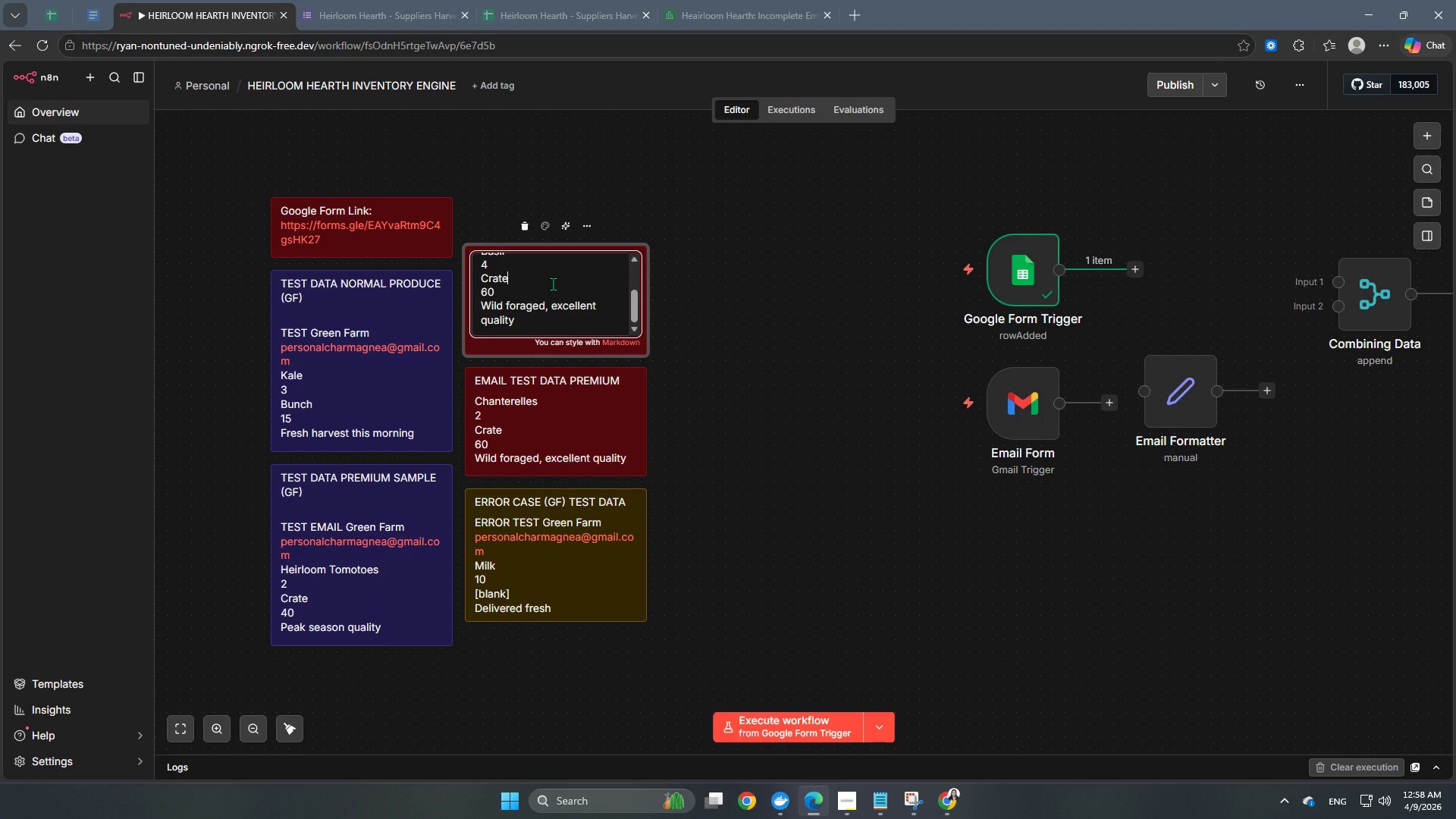 
key(Backspace)
key(Backspace)
key(Backspace)
key(Backspace)
key(Backspace)
type(Bunch)
 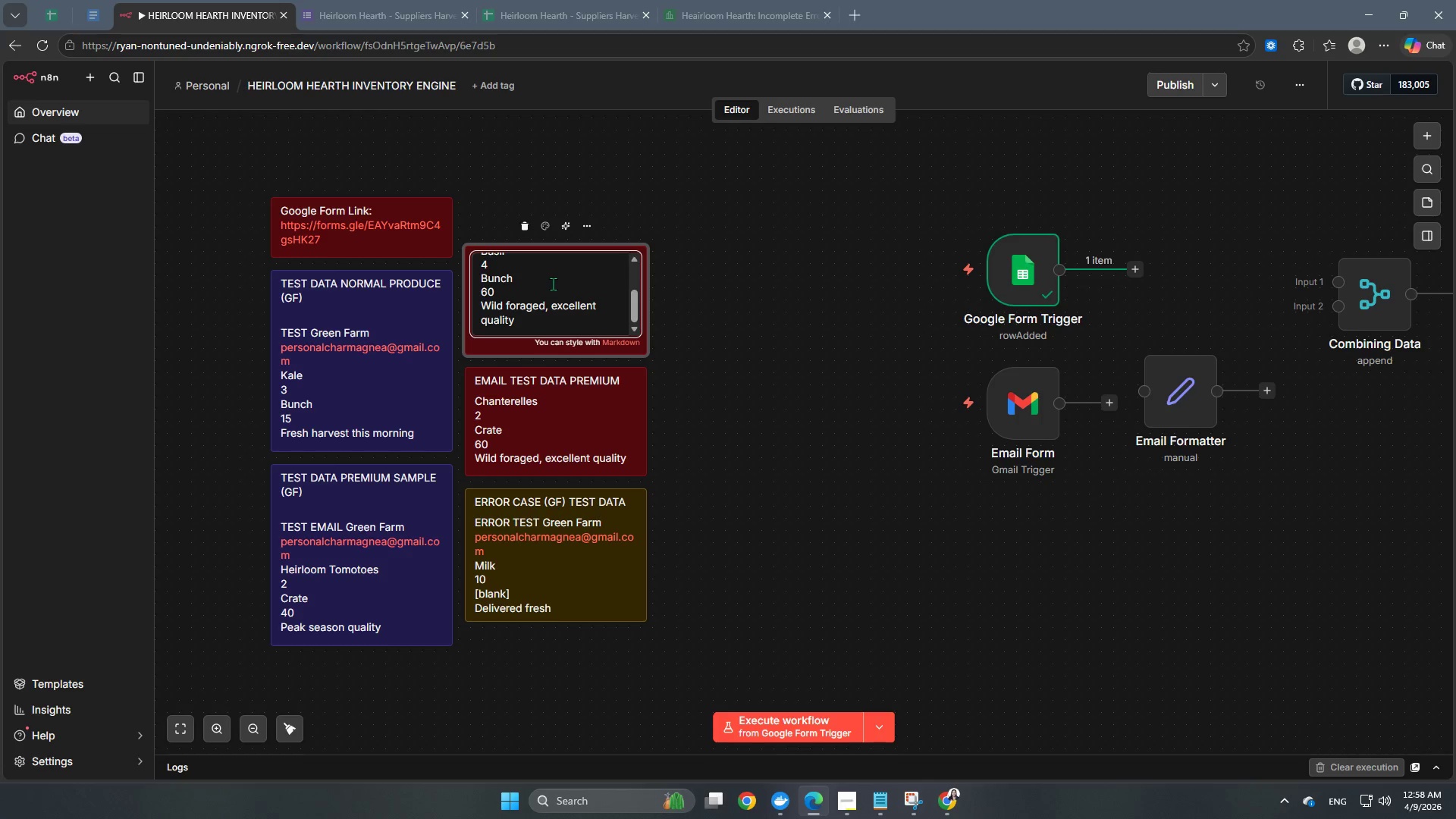 
left_click([551, 285])
 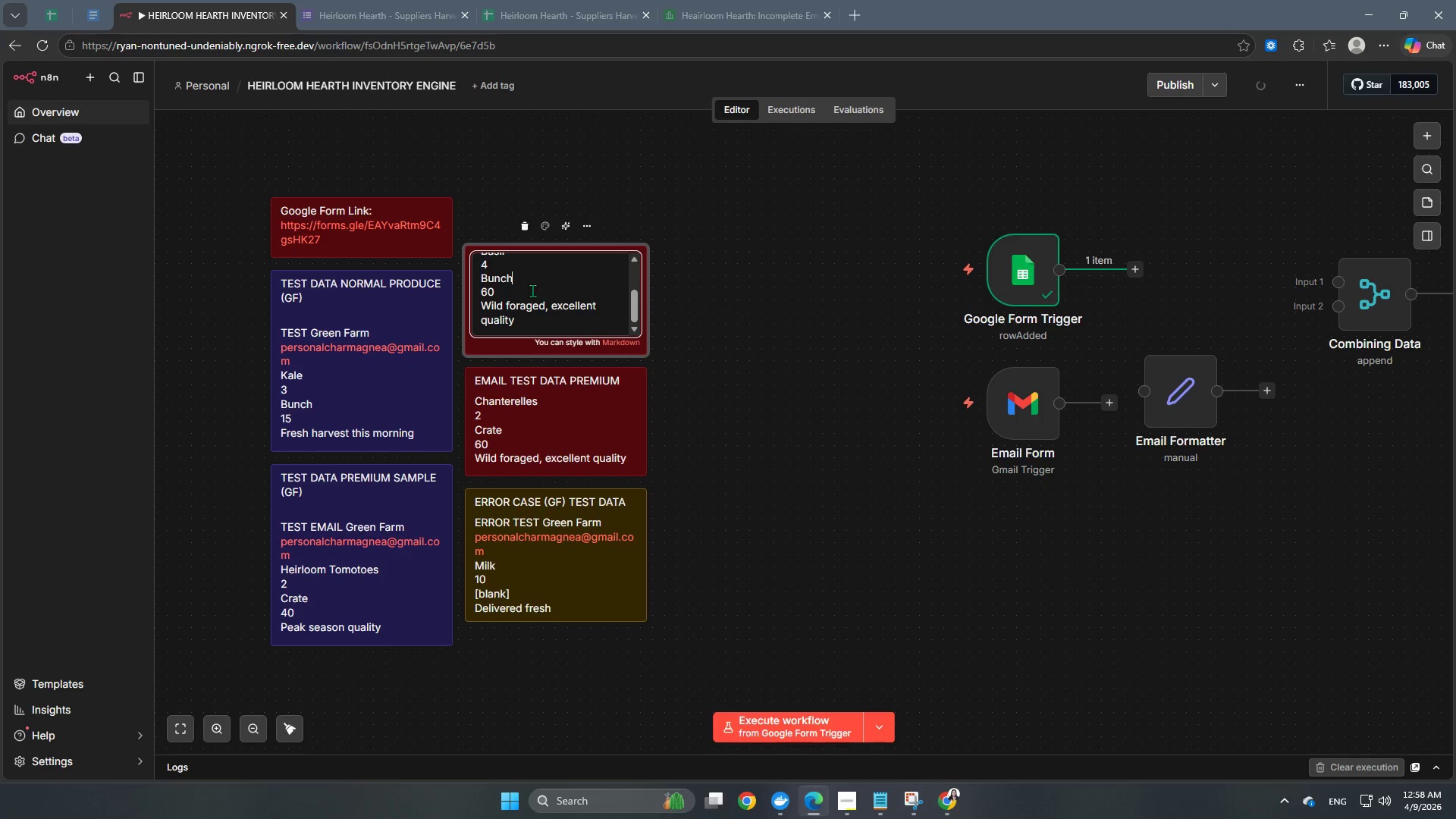 
left_click([523, 290])
 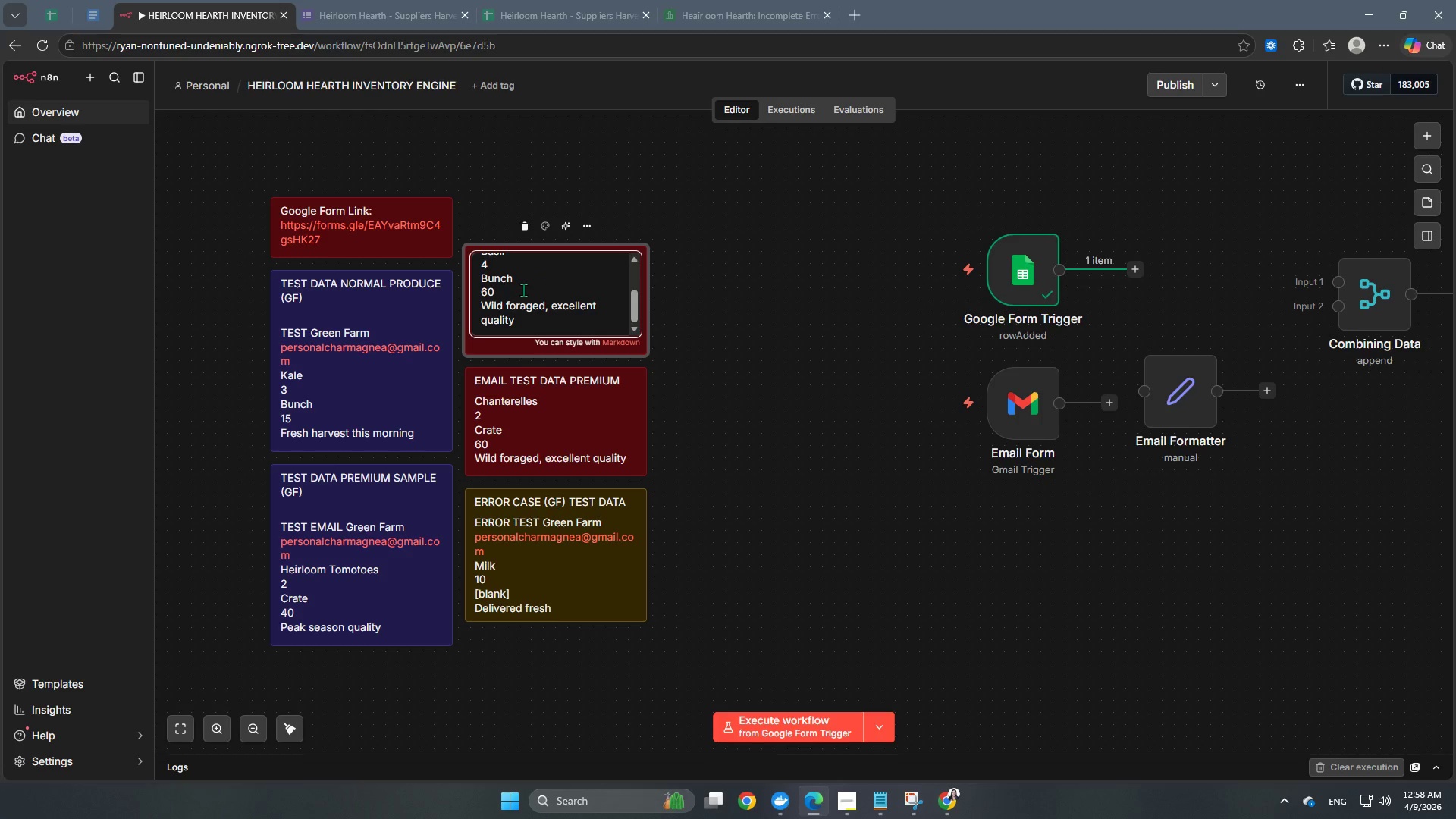 
key(Backspace)
 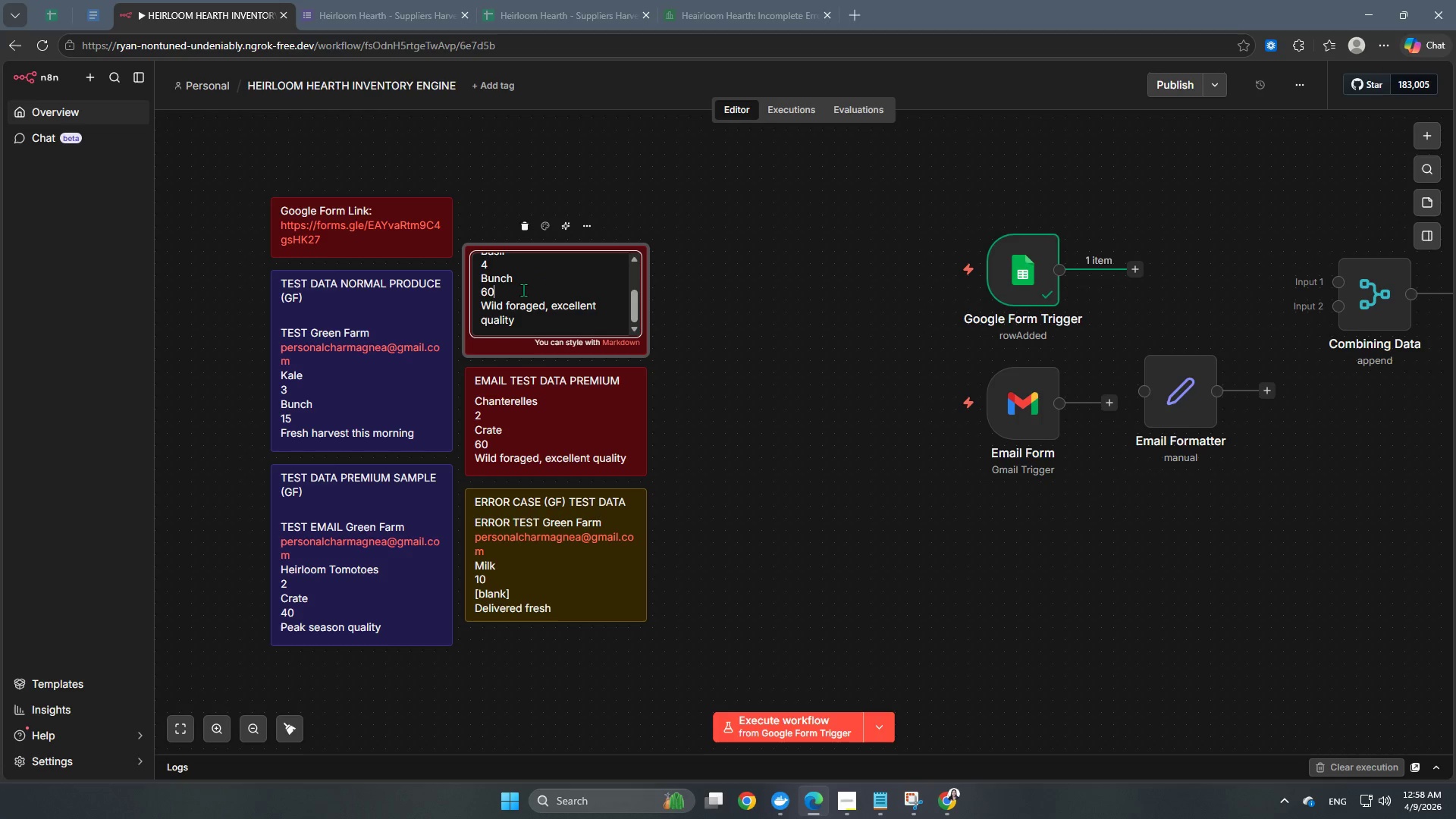 
key(Backspace)
 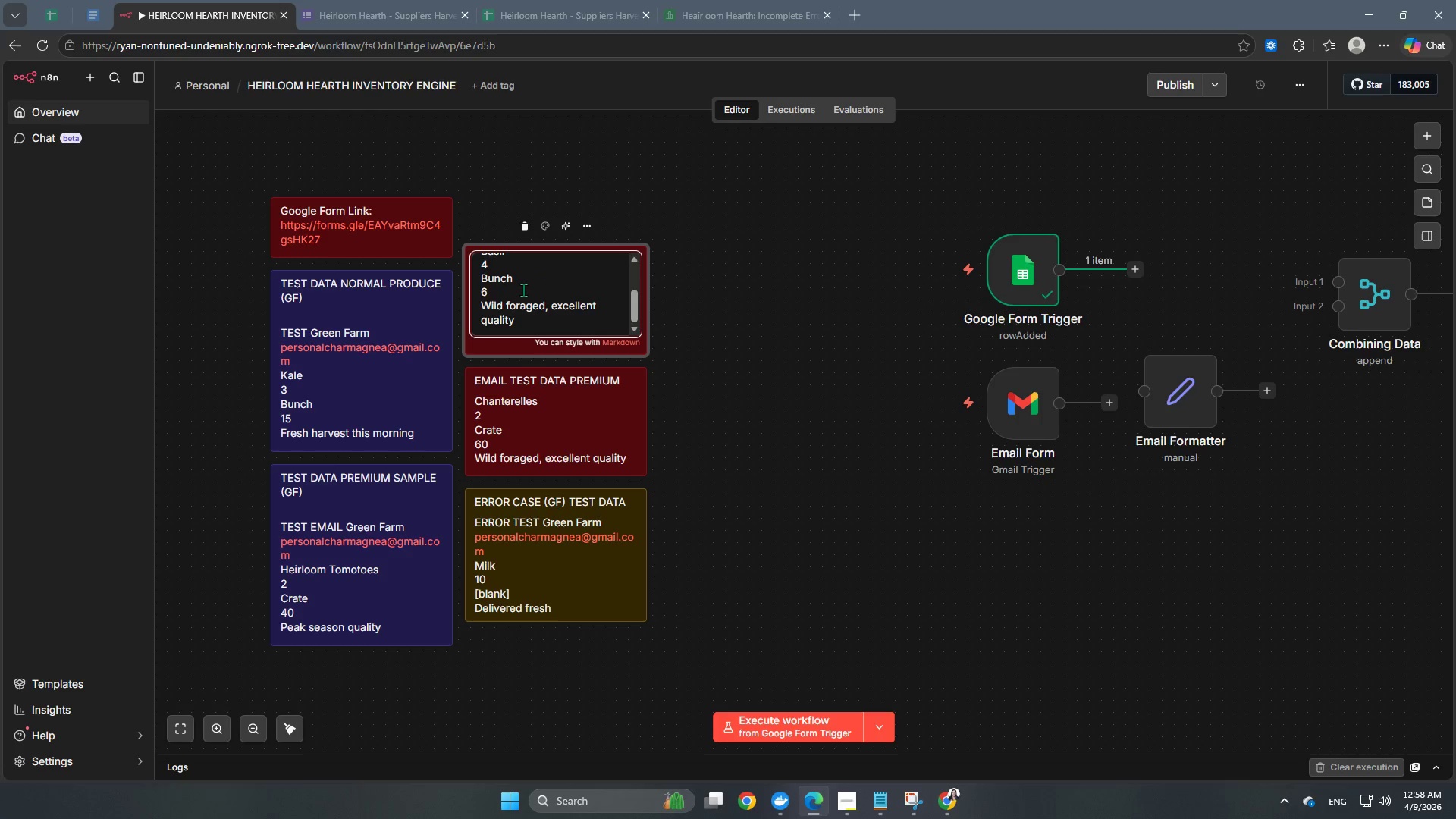 
key(Backspace)
 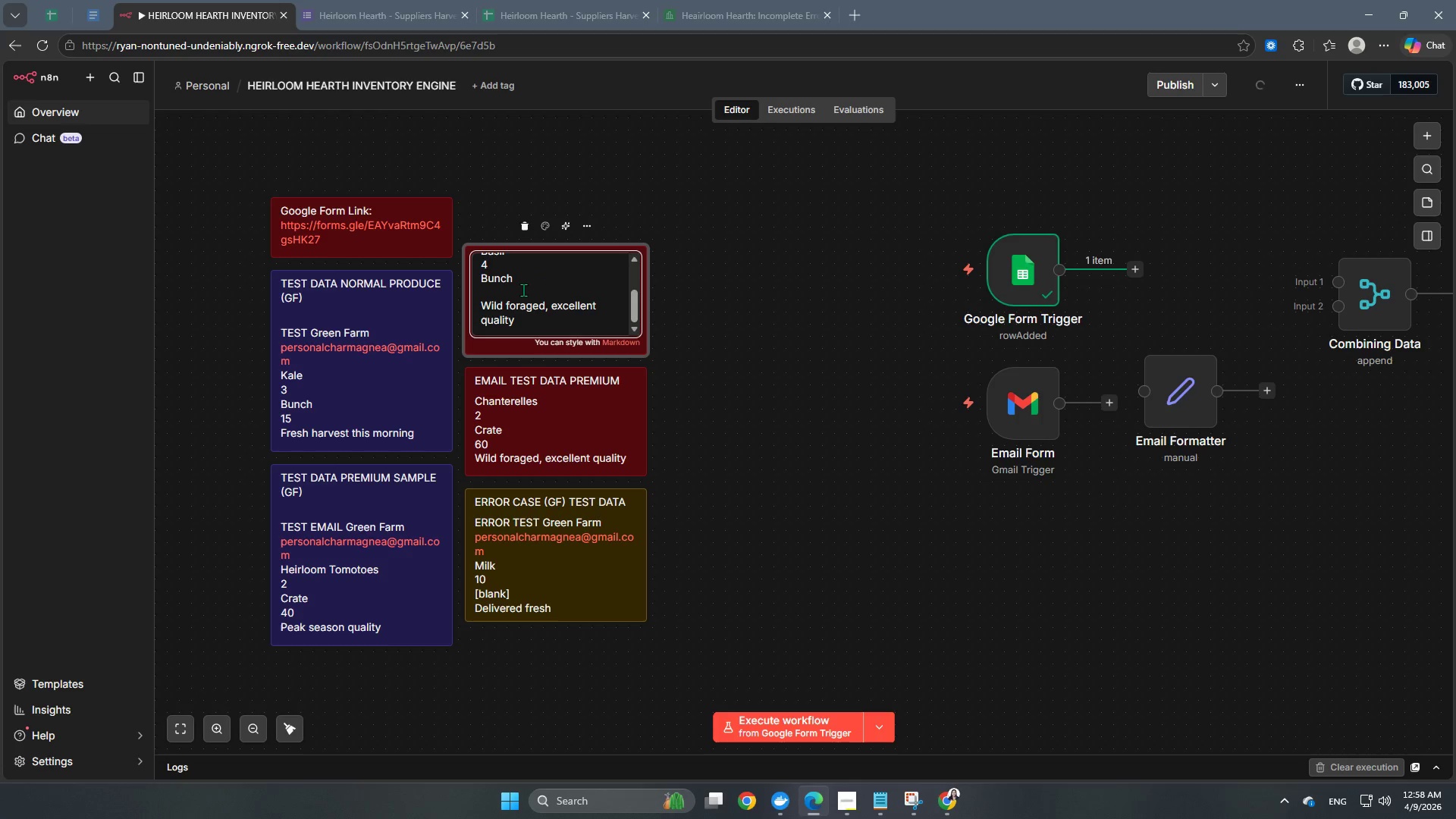 
key(Numpad1)
 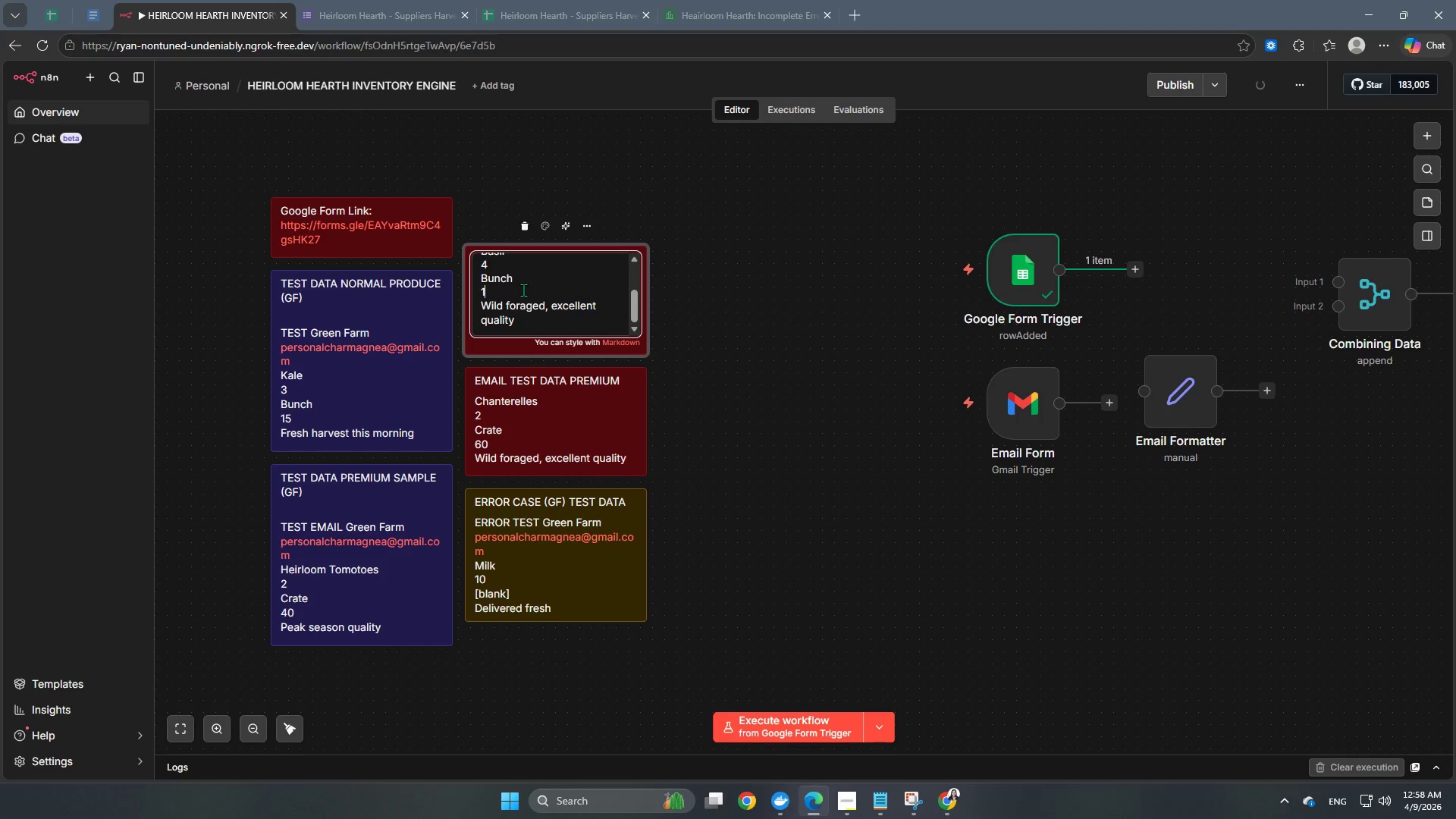 
key(Numpad0)
 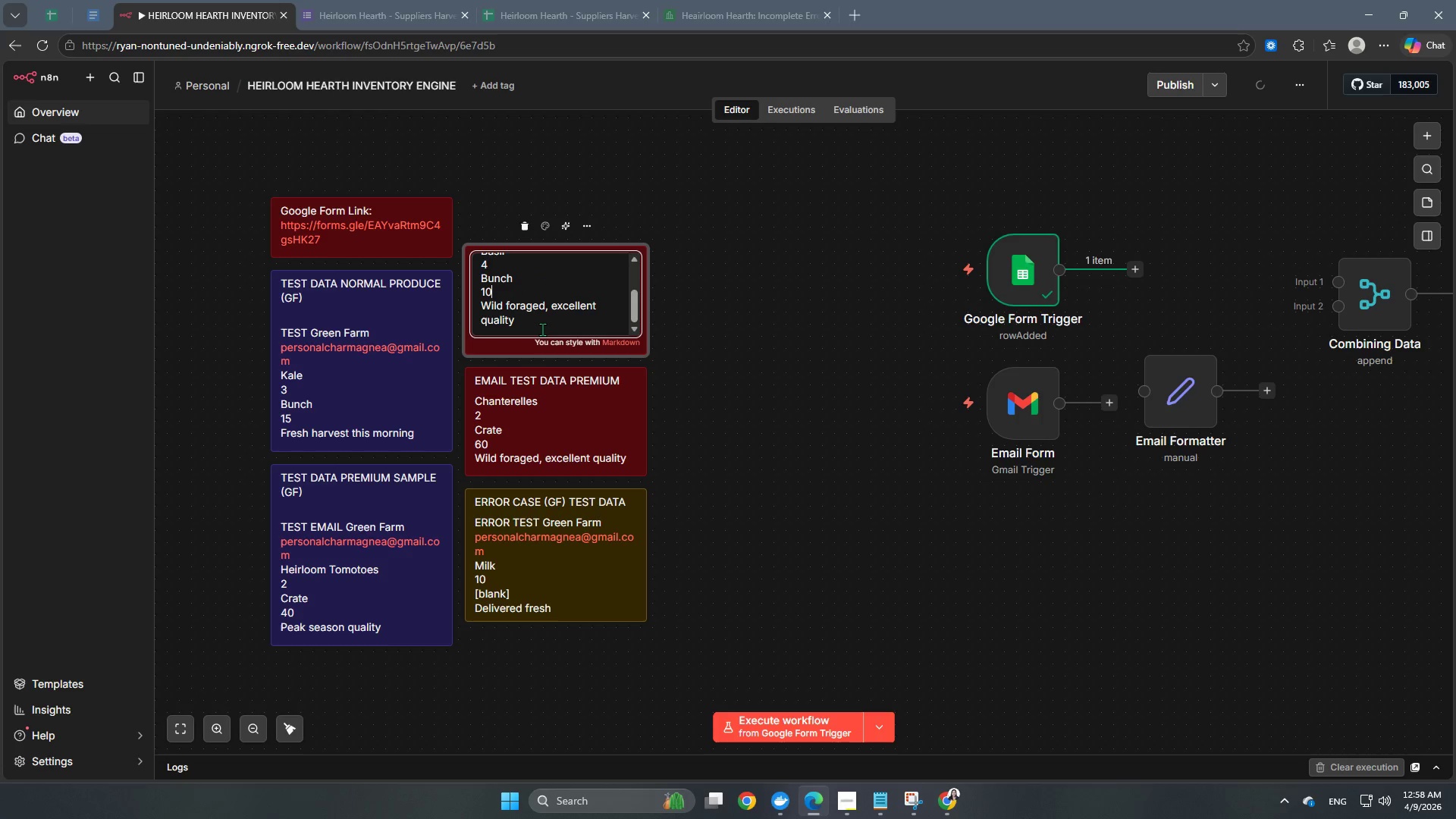 
left_click_drag(start_coordinate=[544, 327], to_coordinate=[461, 307])
 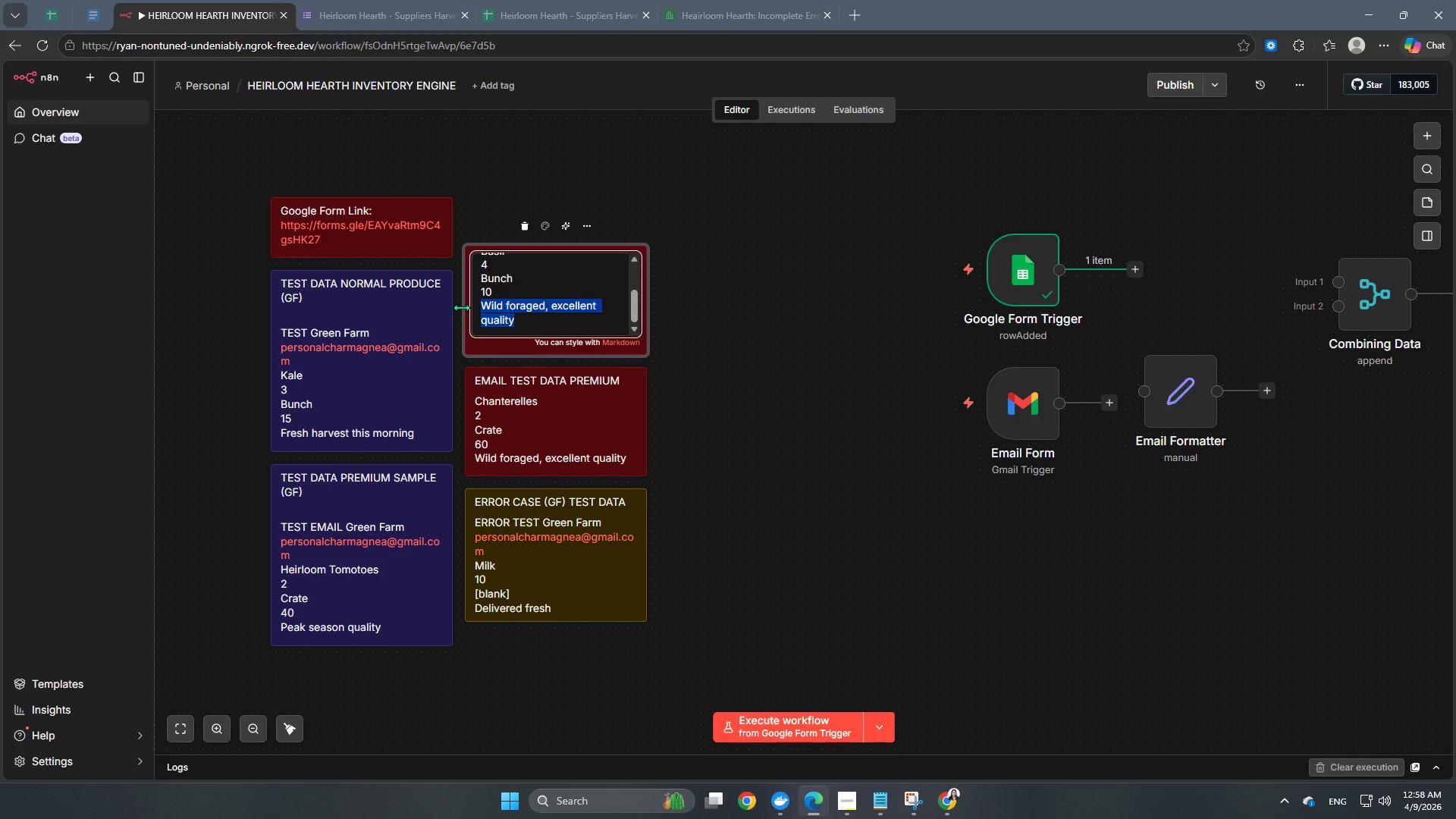 
type(Aromatic and fresh)
 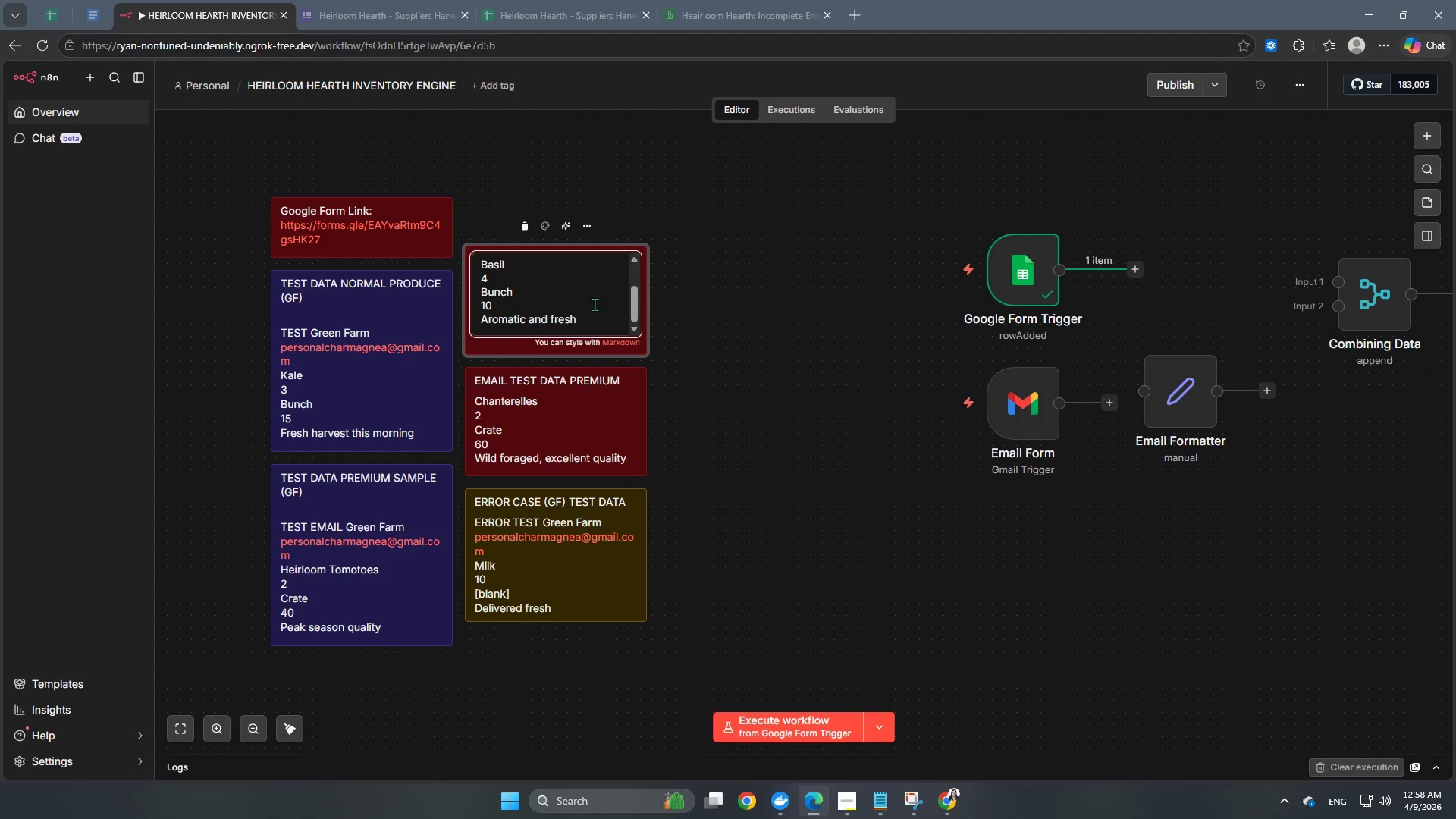 
left_click([768, 419])
 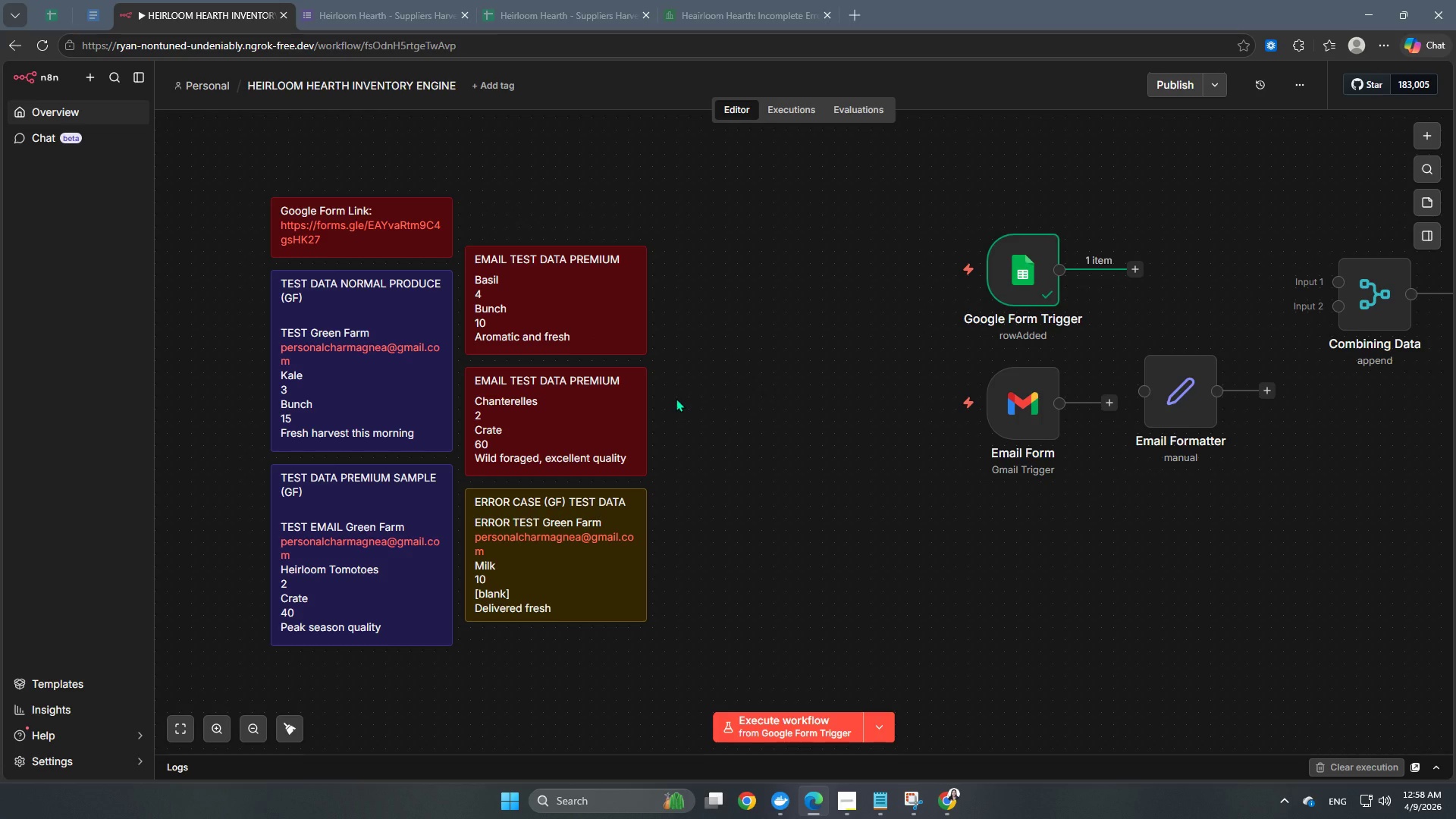 
wait(9.7)
 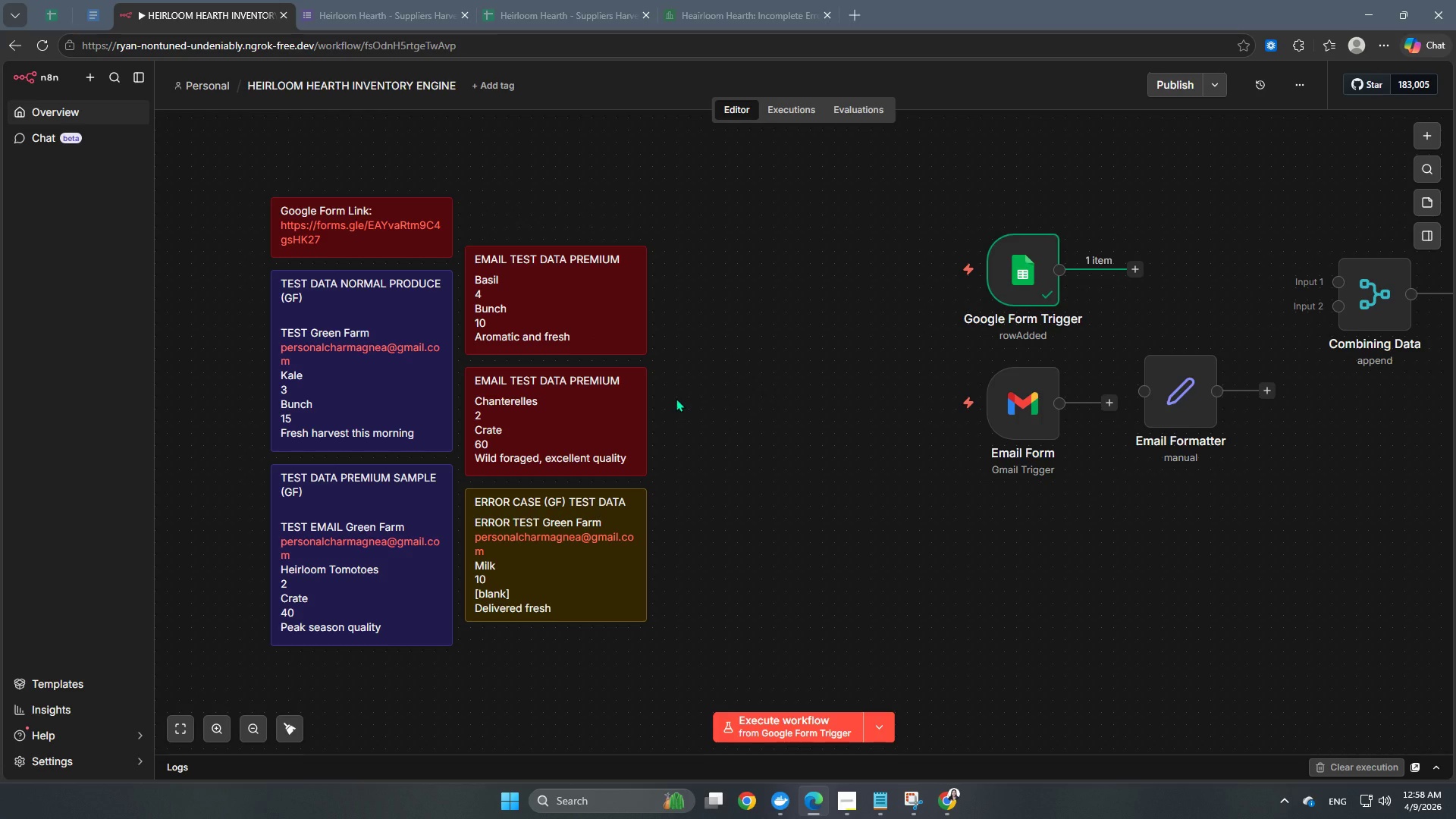 
scroll: coordinate [588, 486], scroll_direction: down, amount: 3.0
 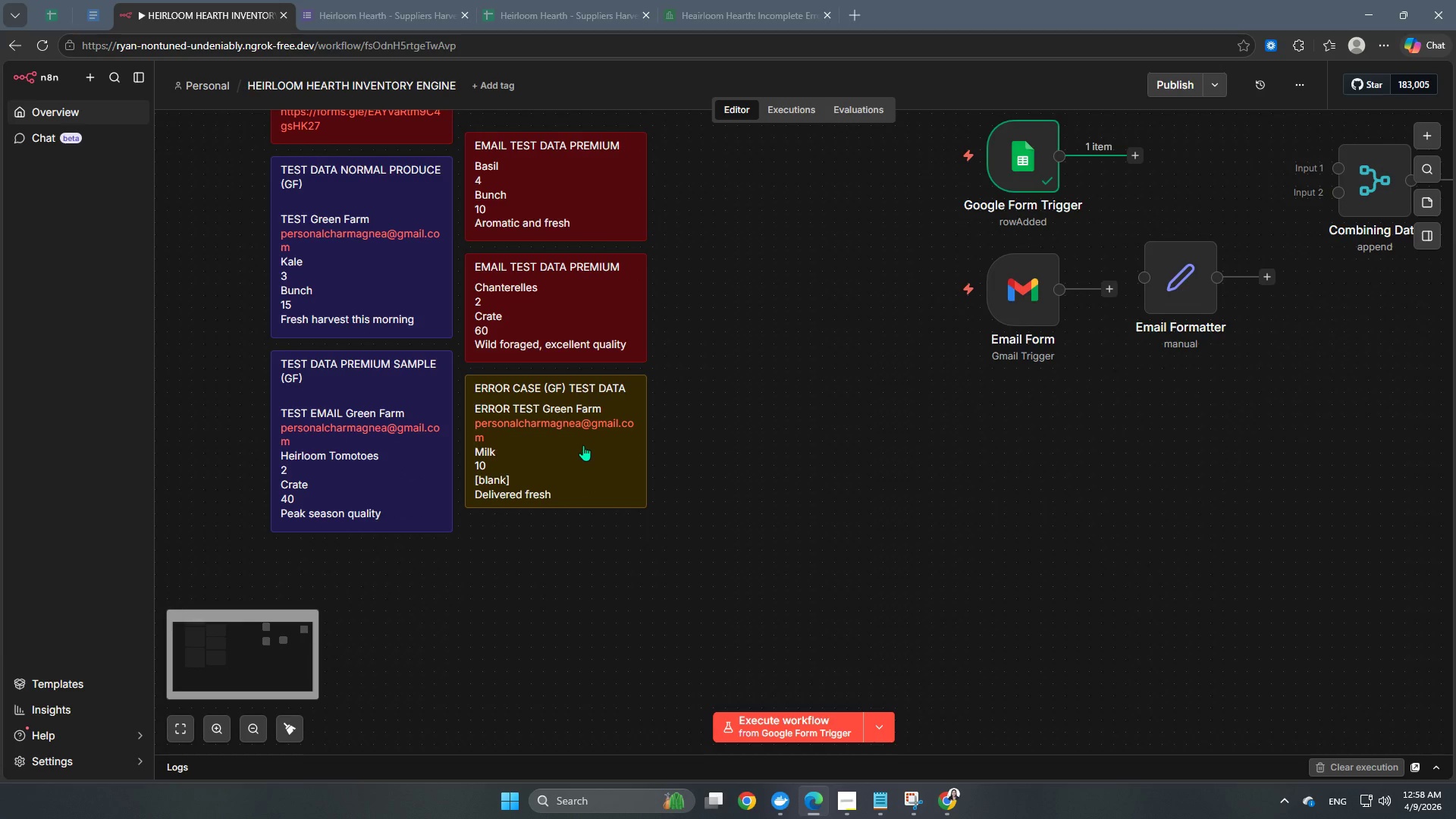 
left_click_drag(start_coordinate=[581, 448], to_coordinate=[383, 620])
 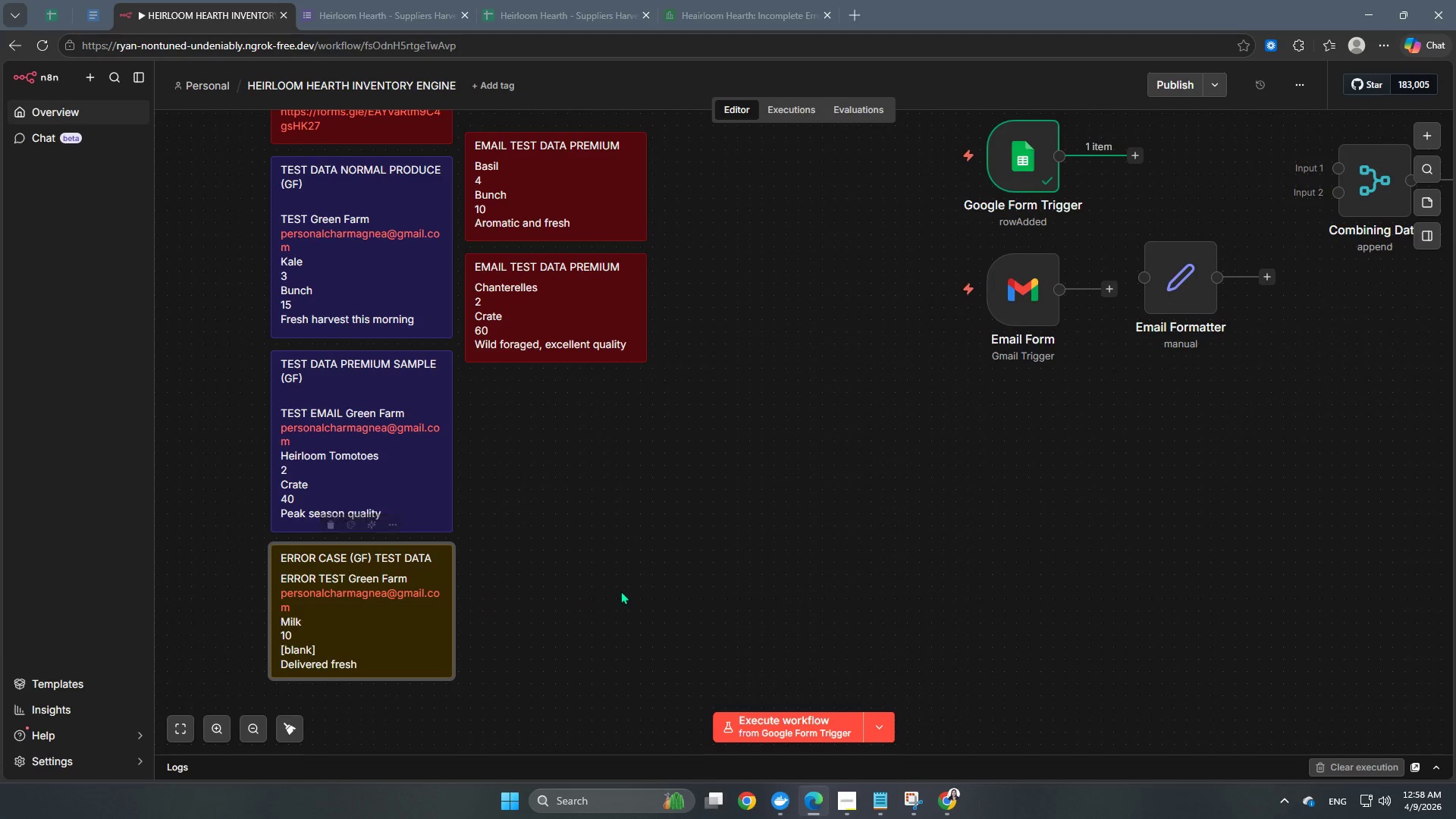 
left_click([620, 591])
 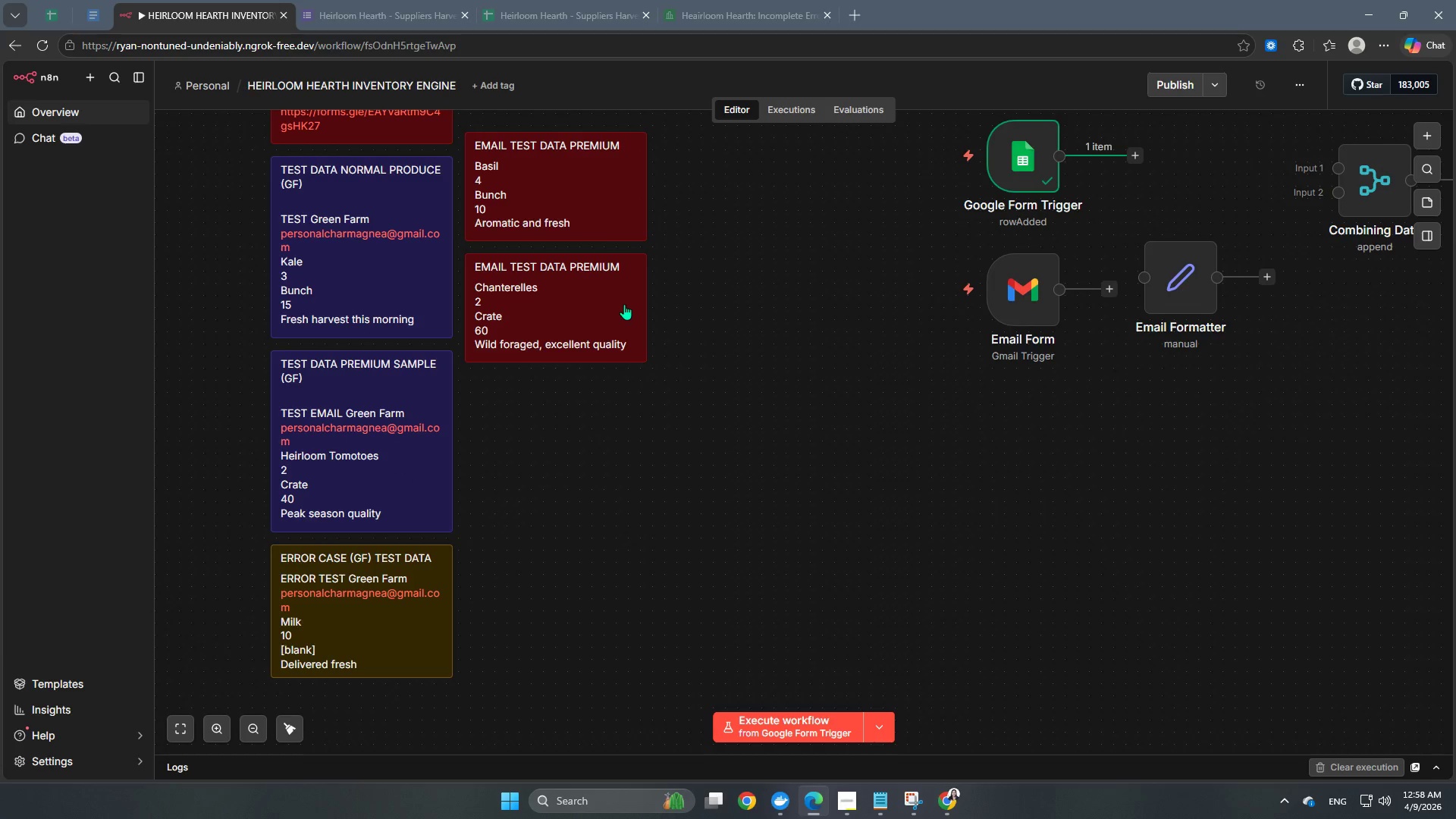 
left_click([624, 304])
 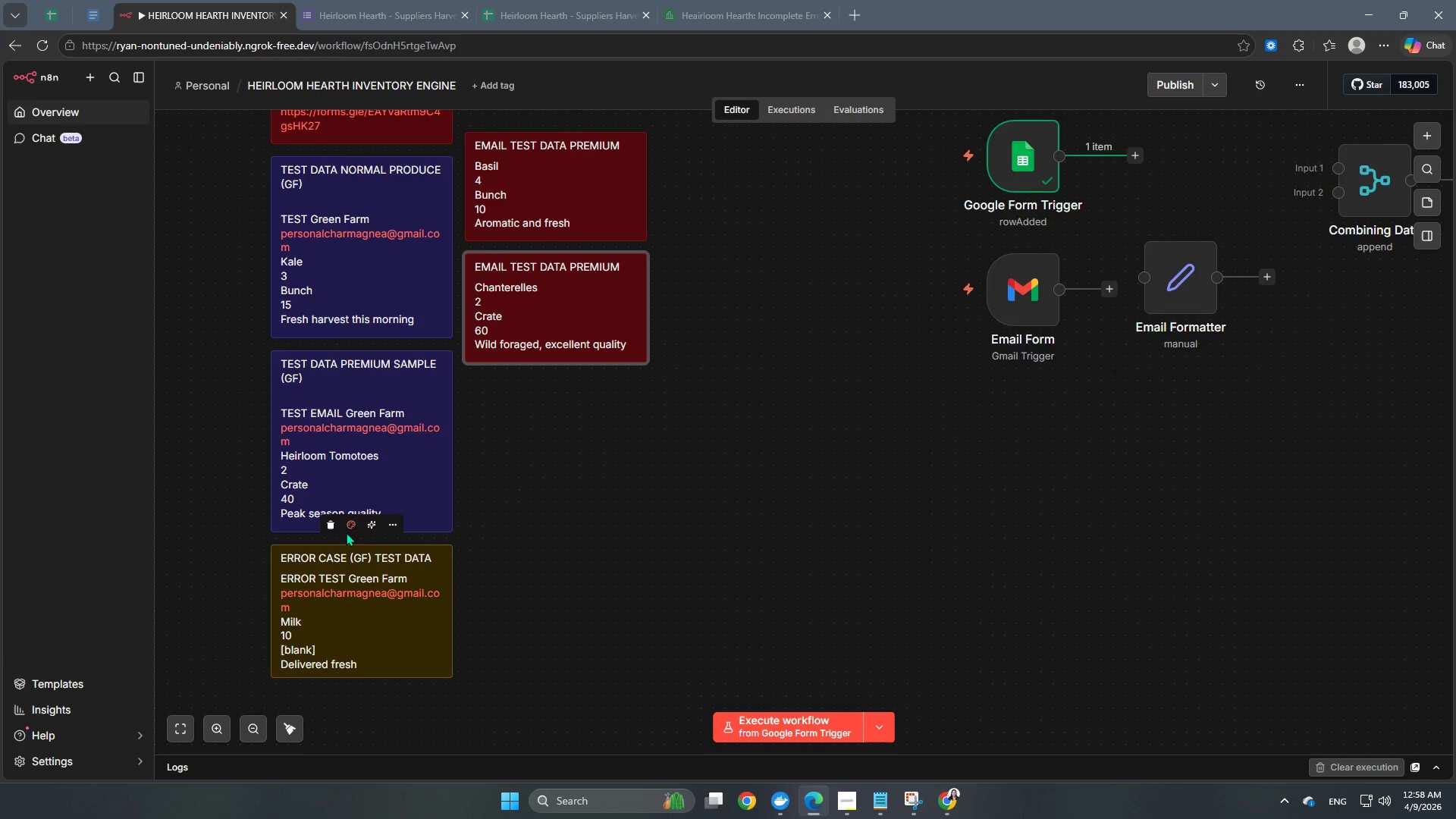 
left_click([394, 529])
 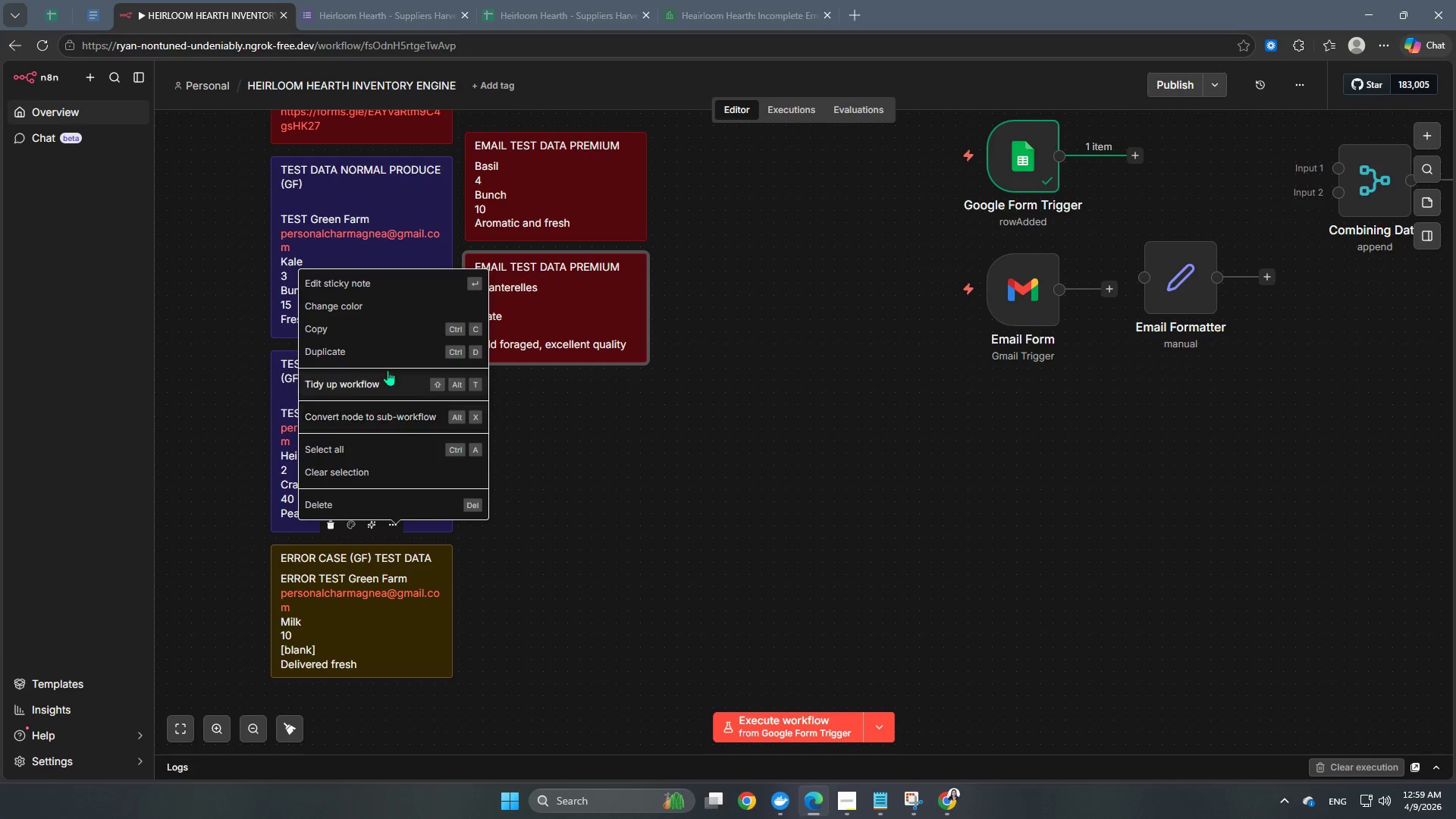 
left_click([378, 351])
 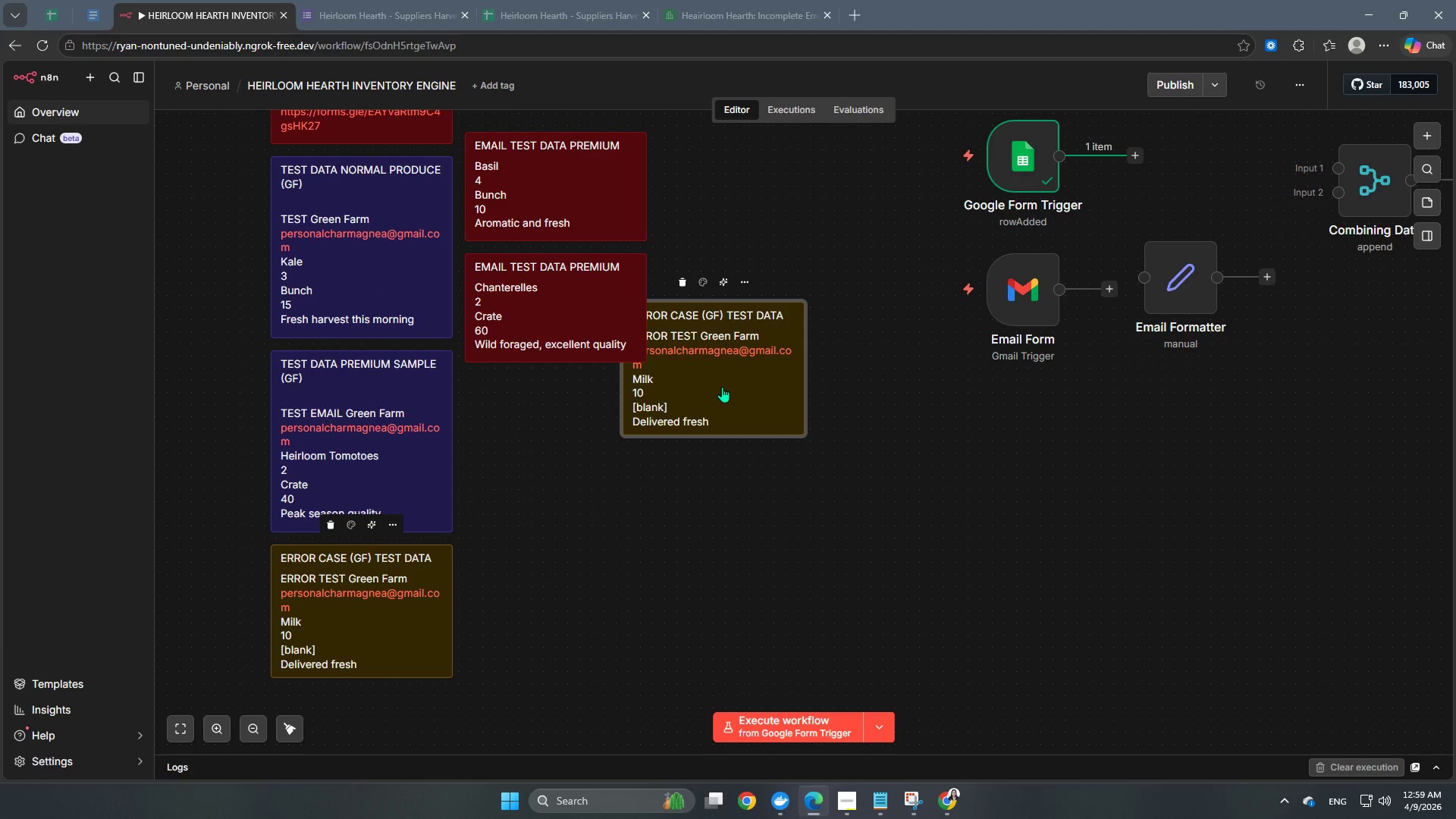 
left_click_drag(start_coordinate=[723, 387], to_coordinate=[563, 459])
 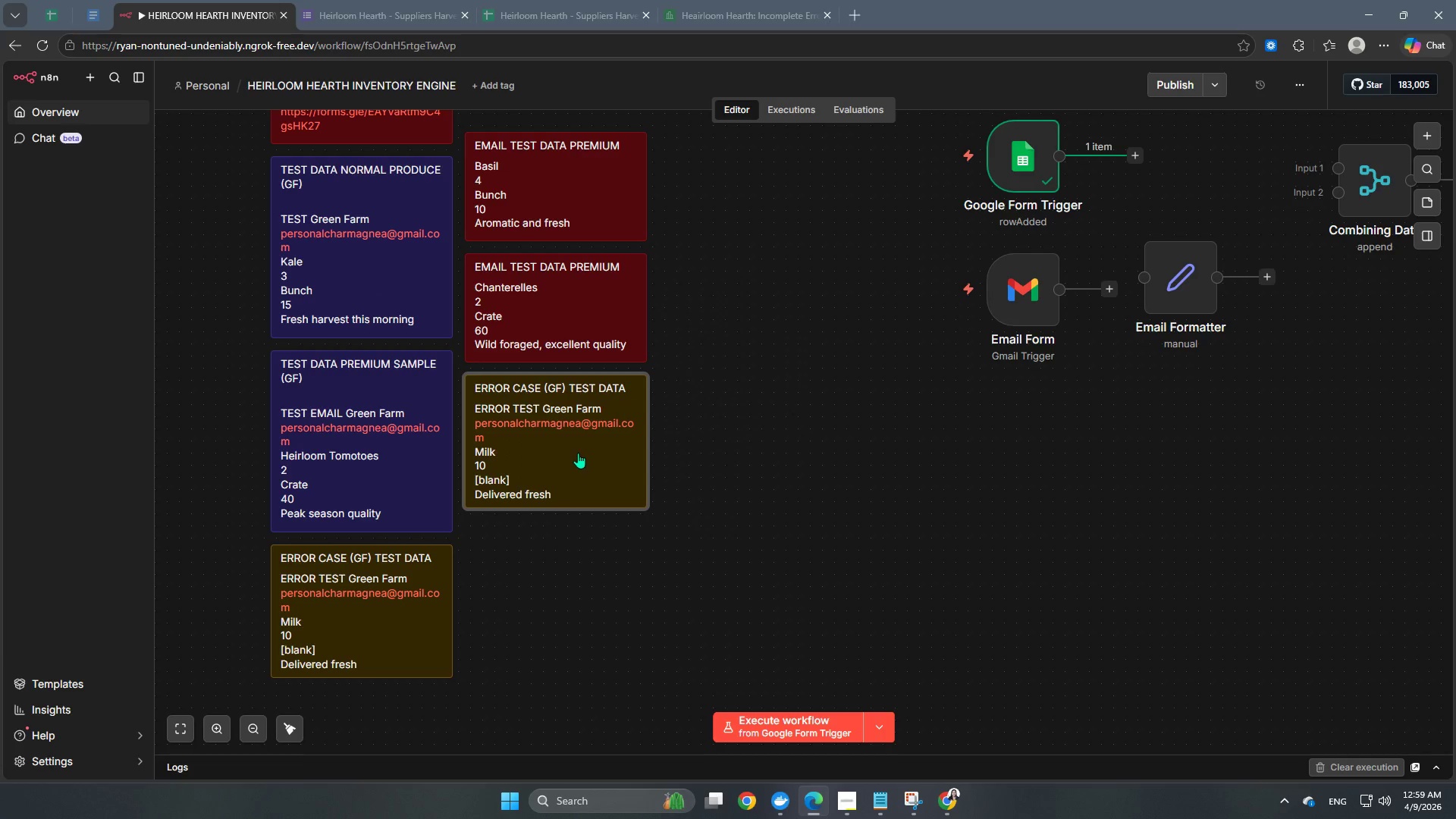 
double_click([578, 453])
 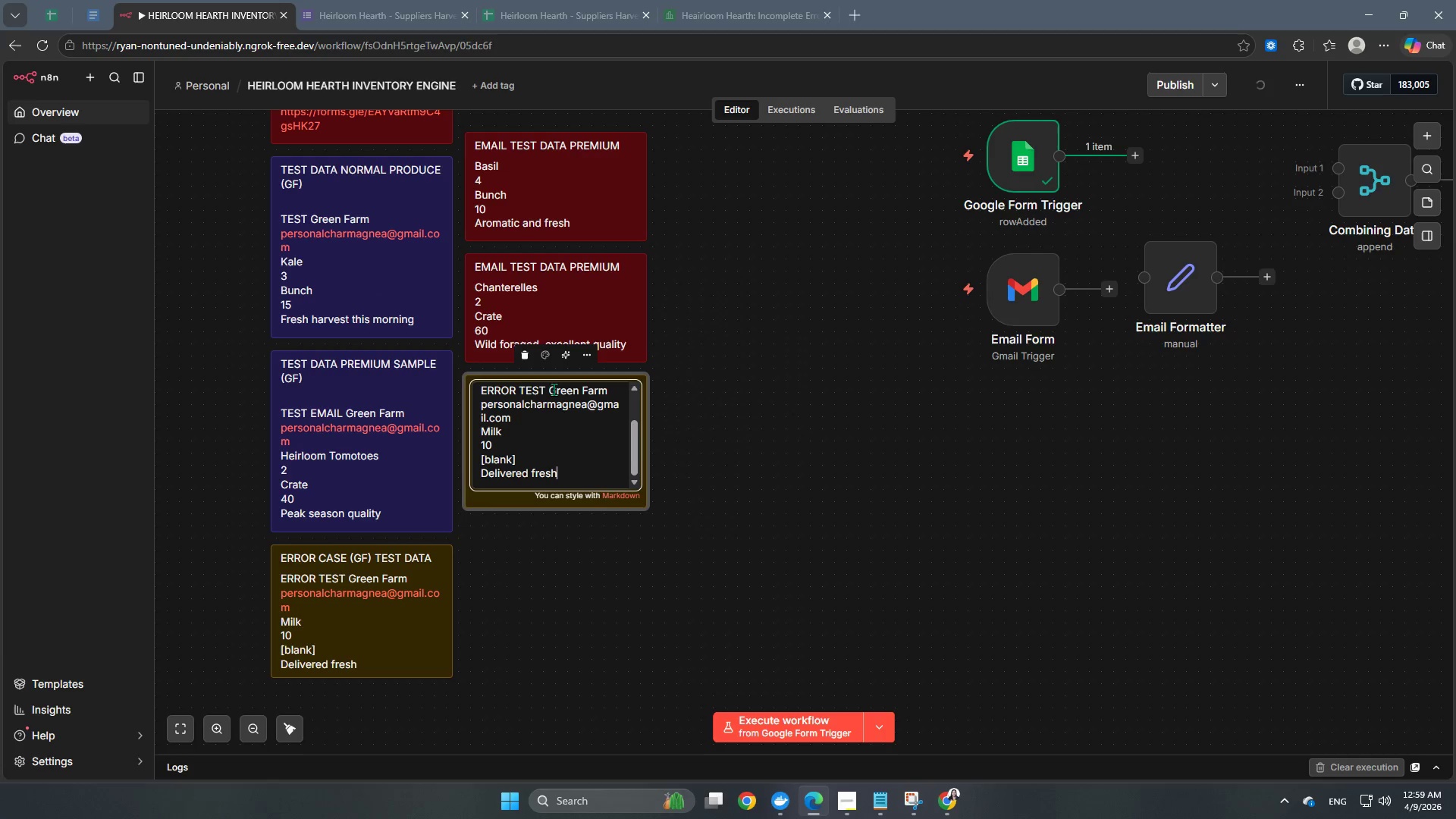 
scroll: coordinate [575, 415], scroll_direction: up, amount: 3.0
 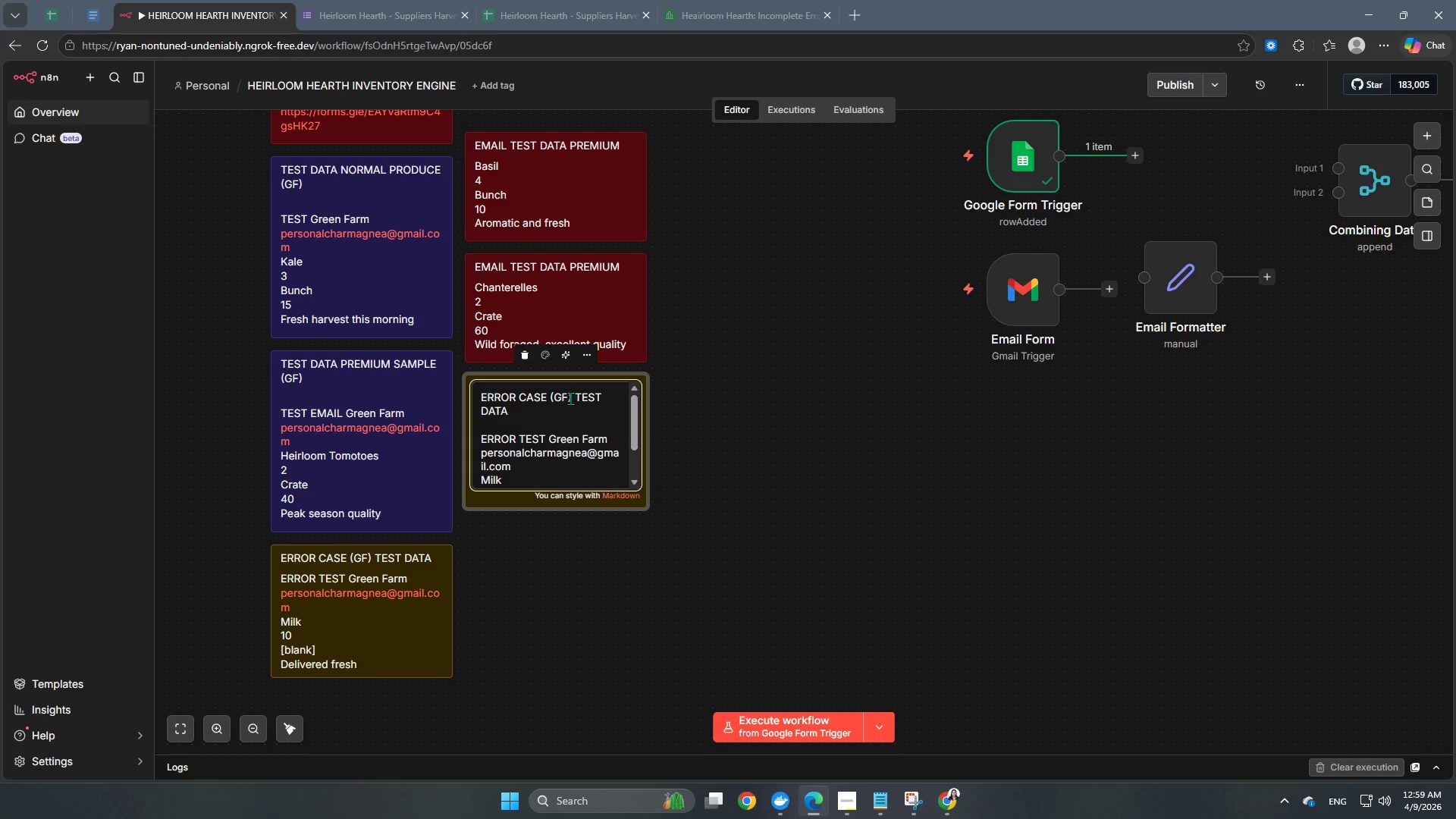 
left_click([570, 398])
 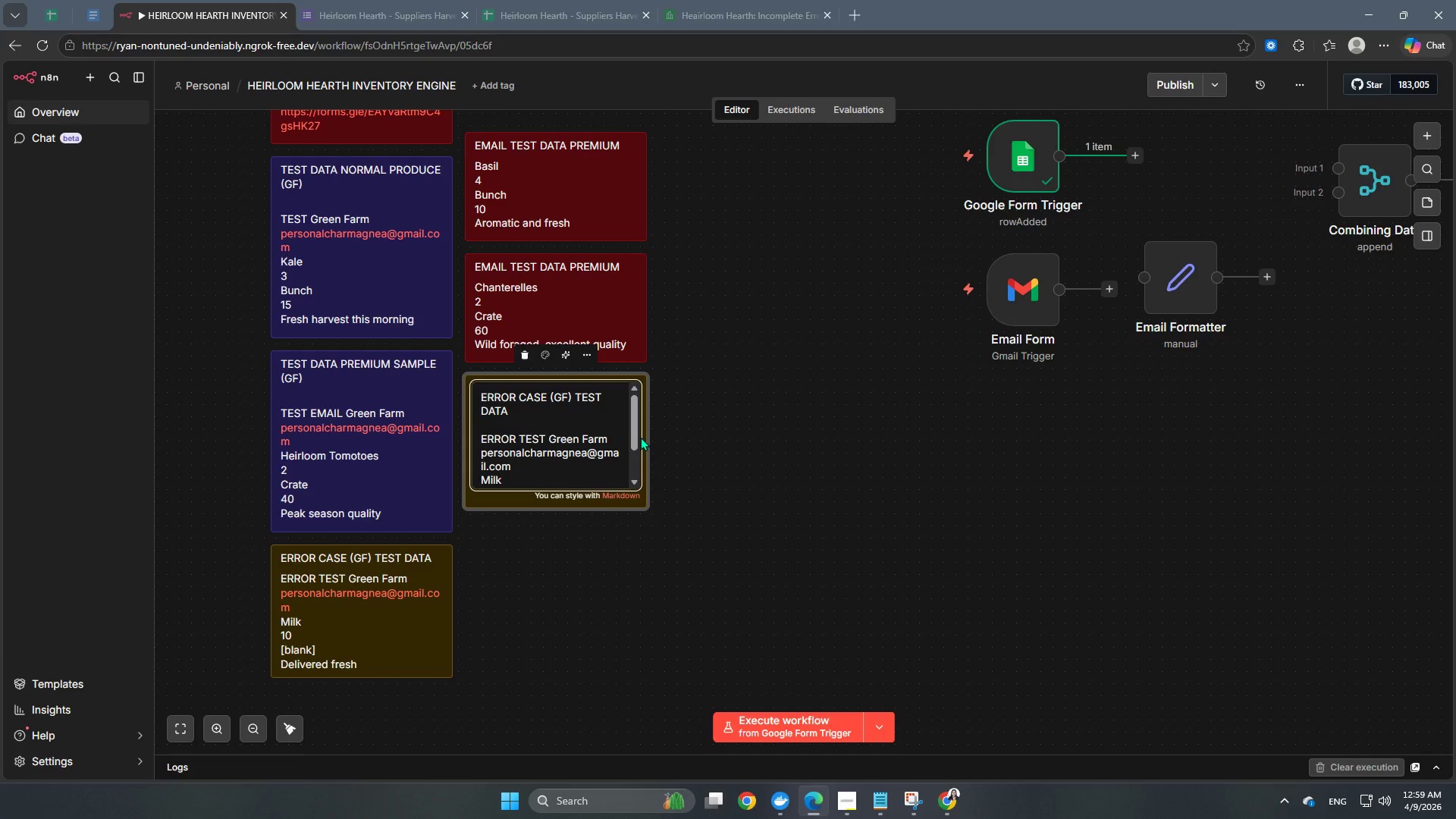 
key(Backspace)
key(Backspace)
type(gmail)
 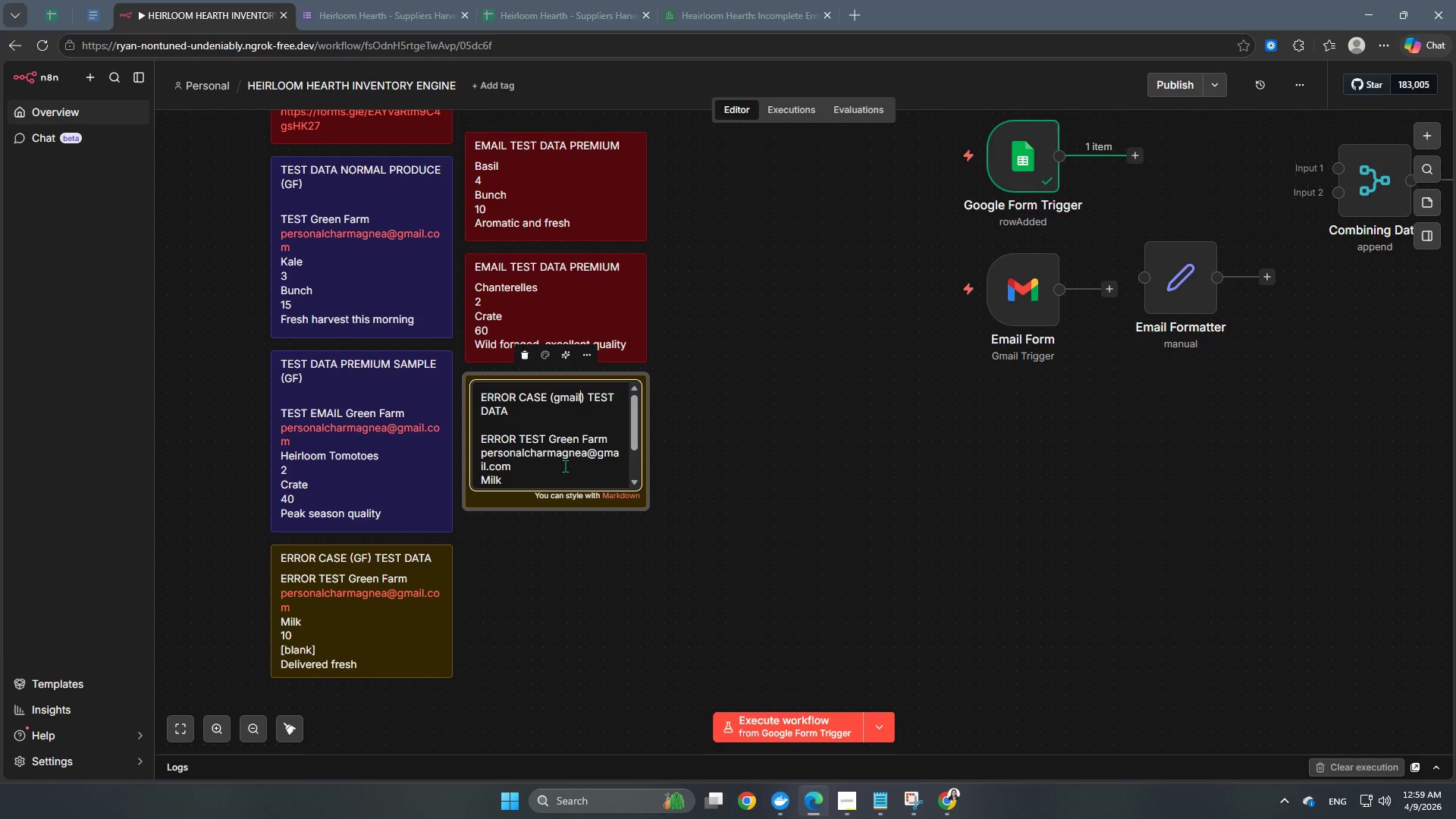 
wait(7.51)
 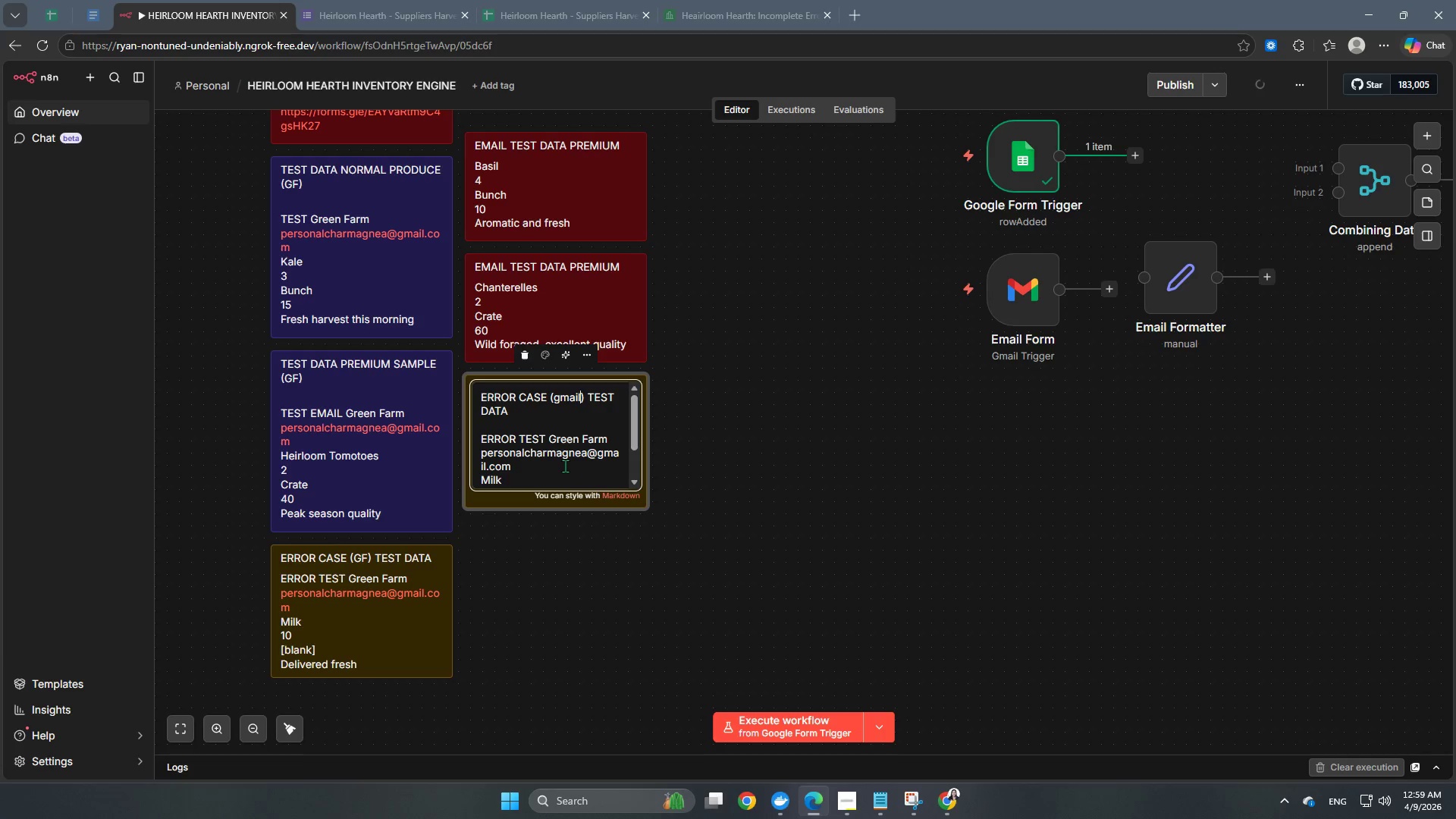 
scroll: coordinate [527, 434], scroll_direction: down, amount: 2.0
 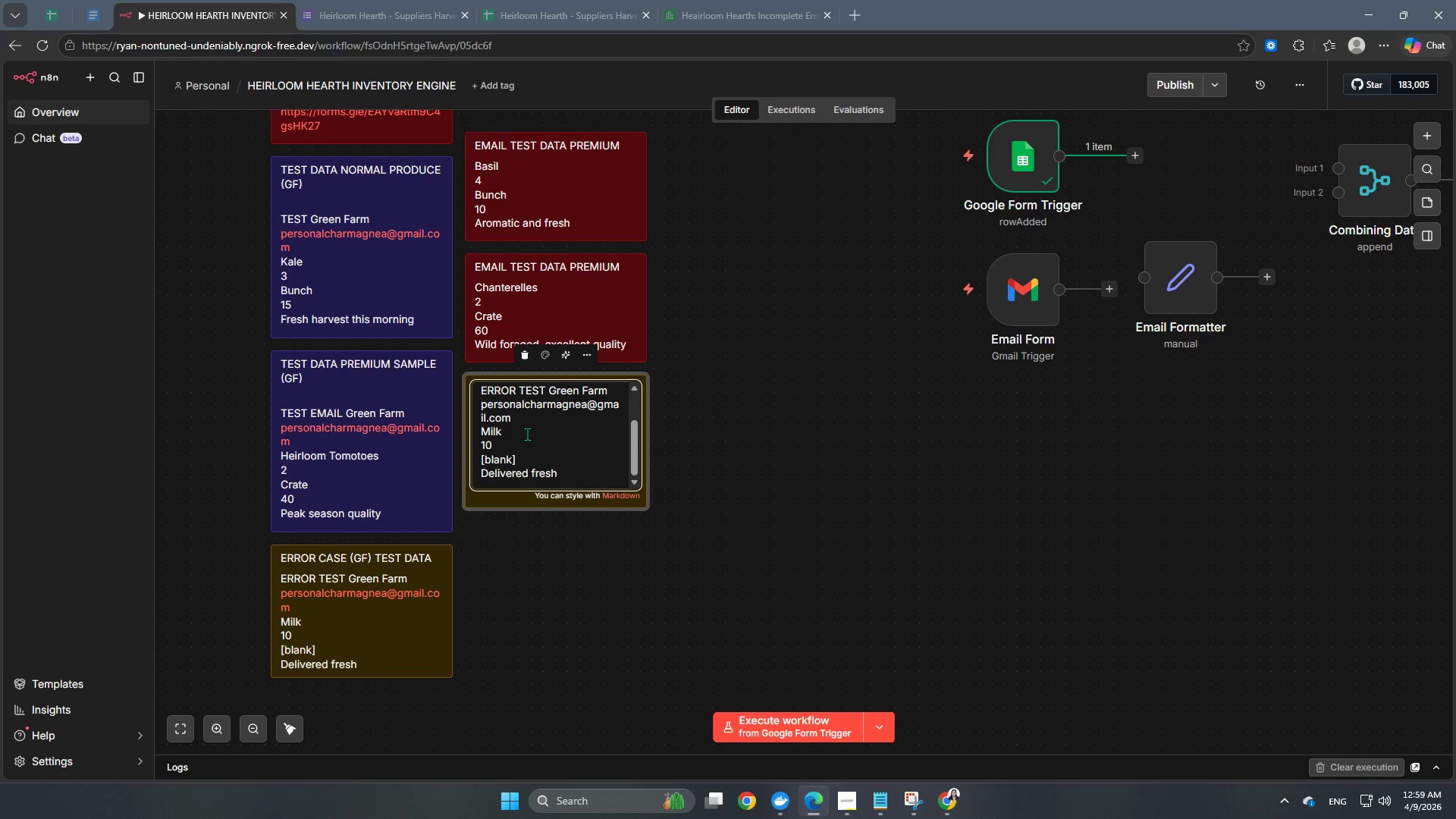 
scroll: coordinate [527, 434], scroll_direction: none, amount: 0.0
 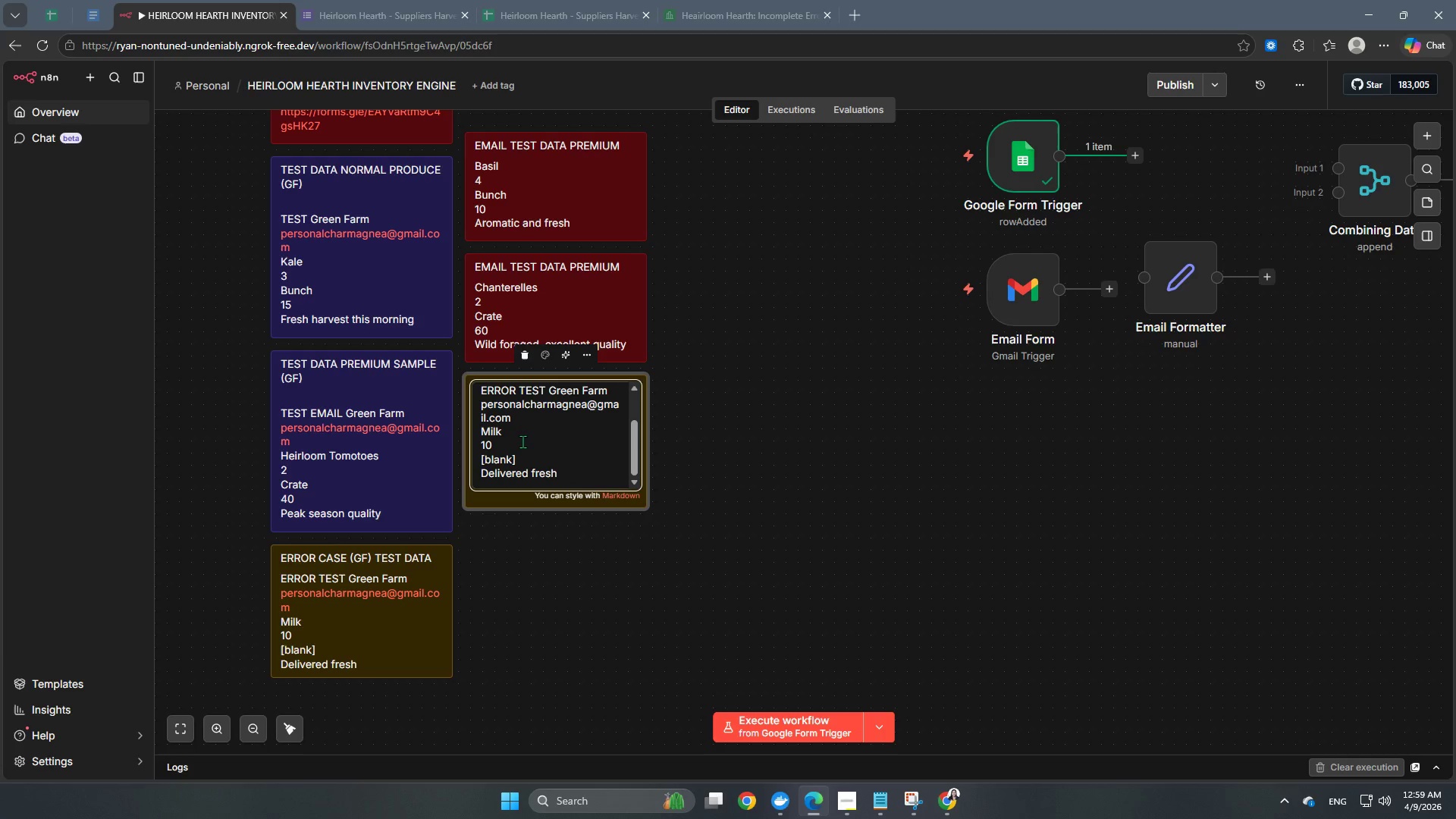 
left_click([524, 431])
 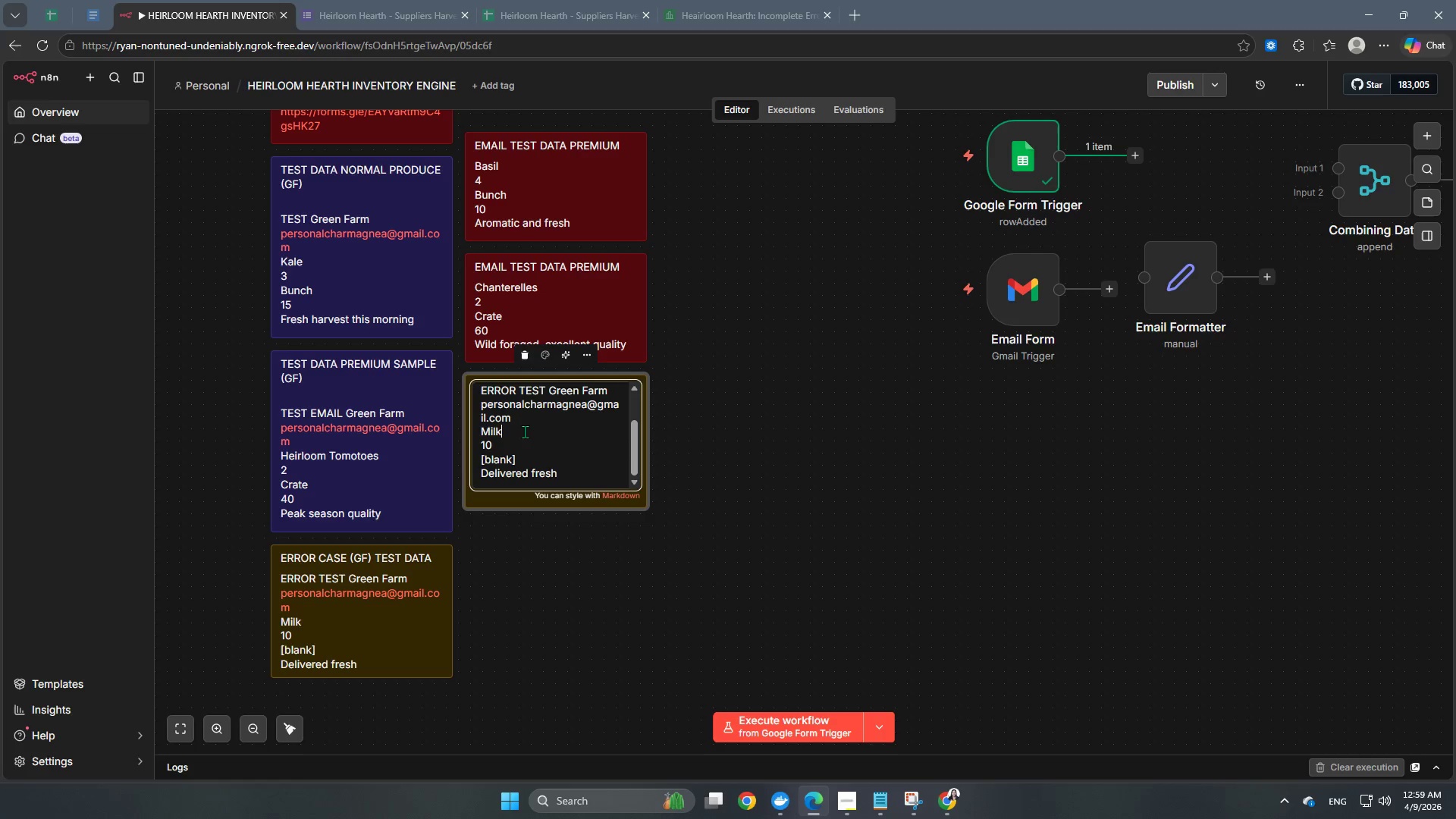 
key(Backspace)
key(Backspace)
key(Backspace)
key(Backspace)
type(Spinach)
 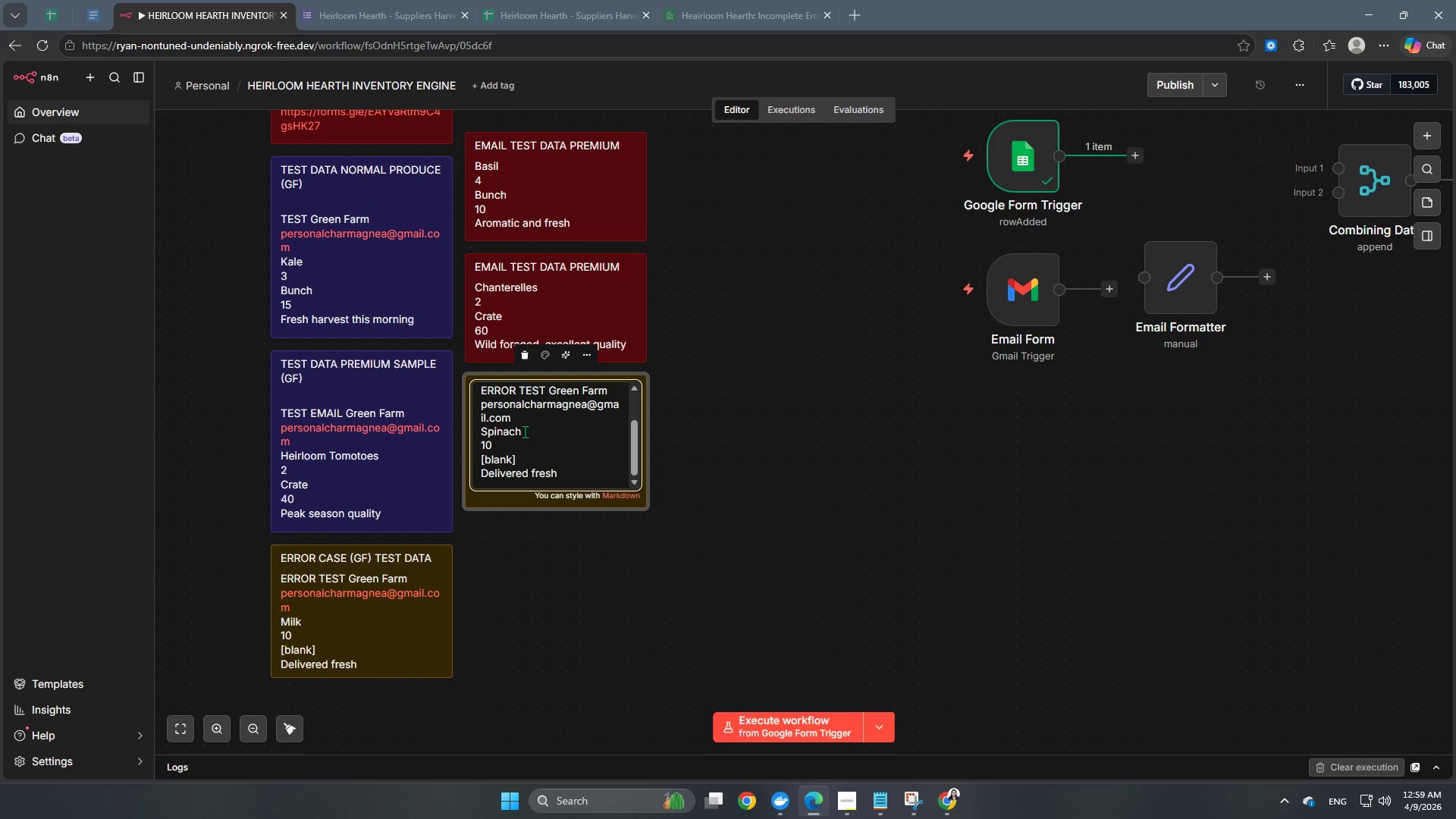 
key(ArrowDown)
 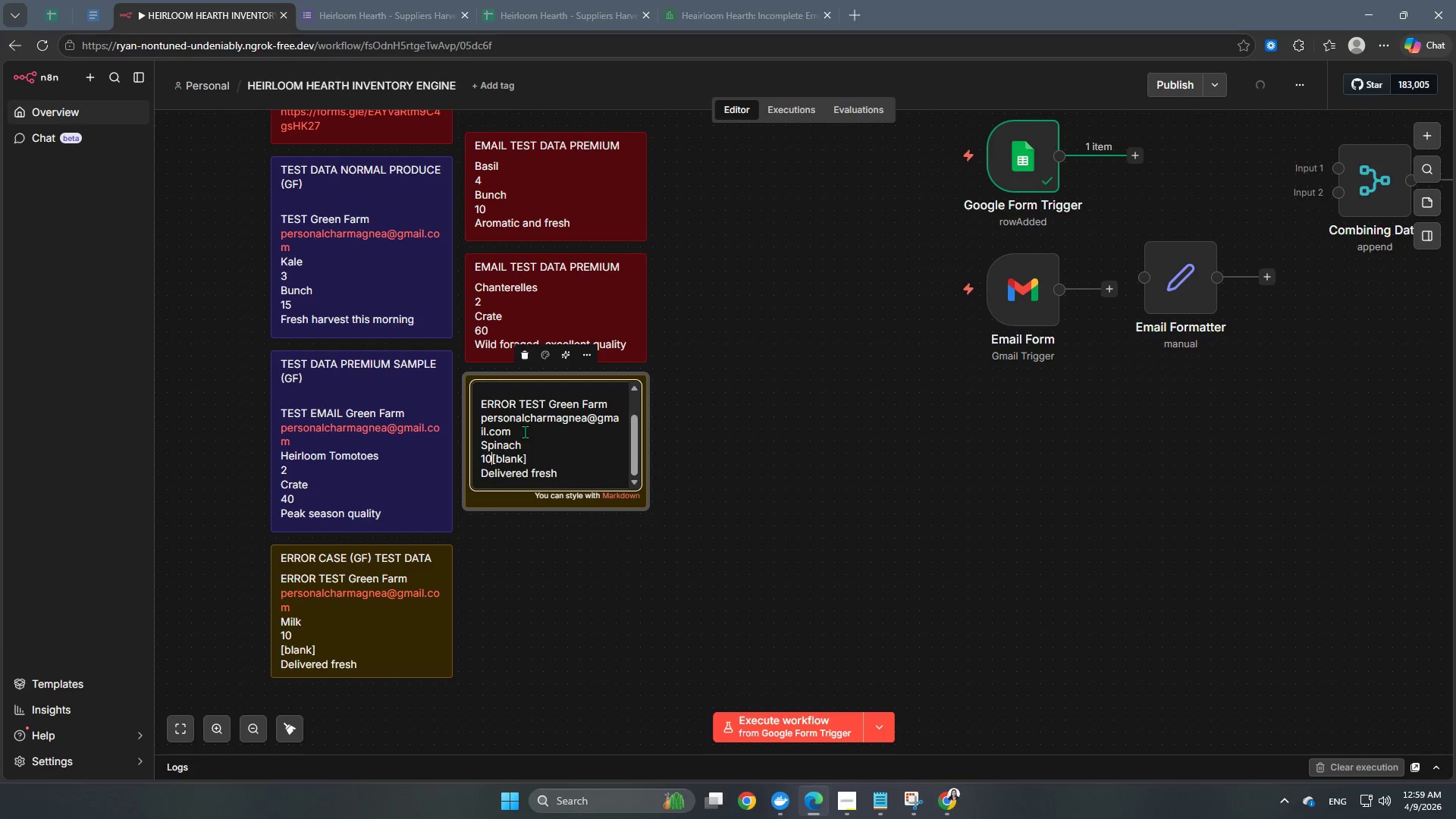 
key(ArrowRight)
 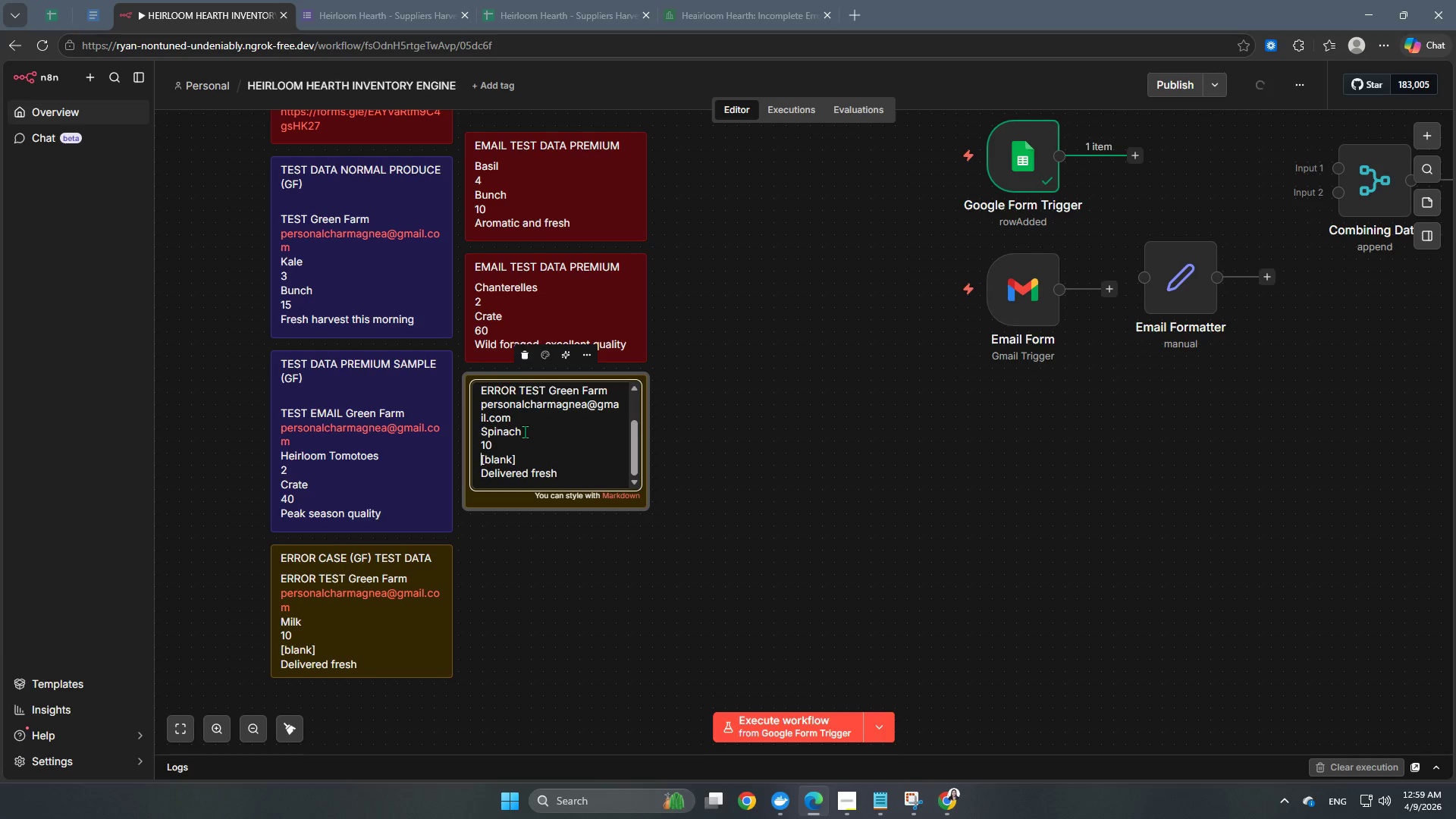 
key(Backspace)
 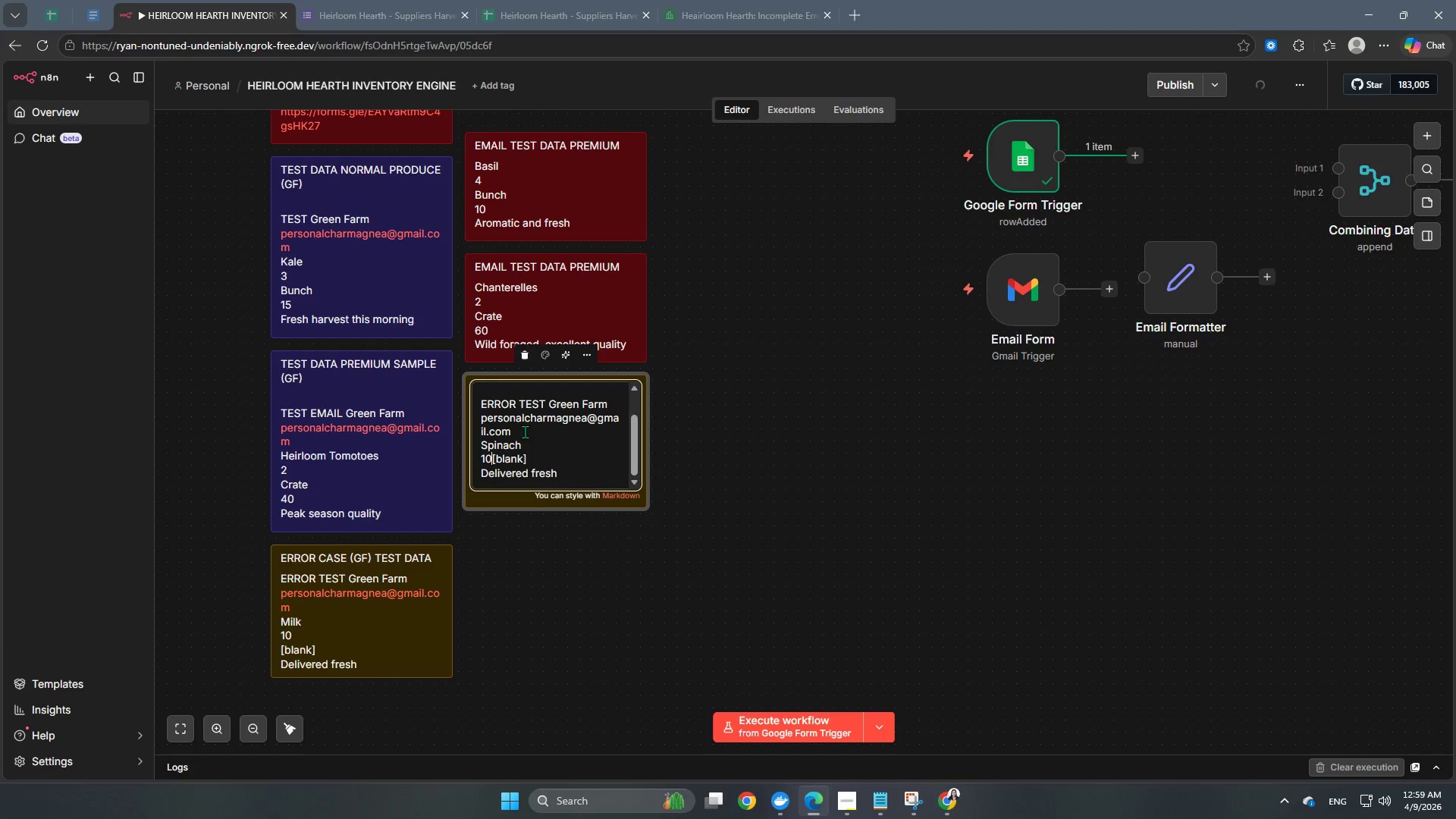 
key(Backspace)
 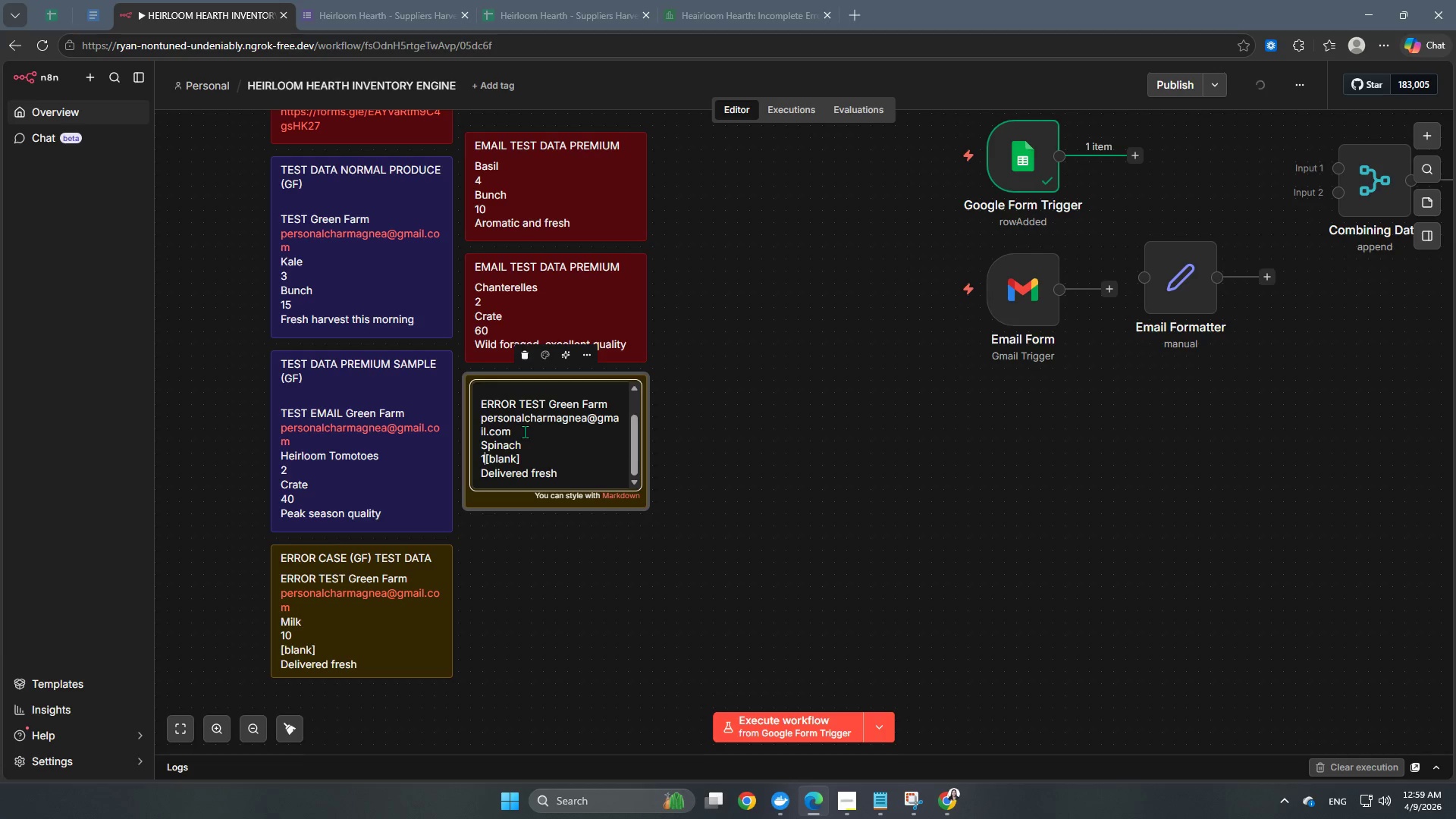 
key(Backspace)
 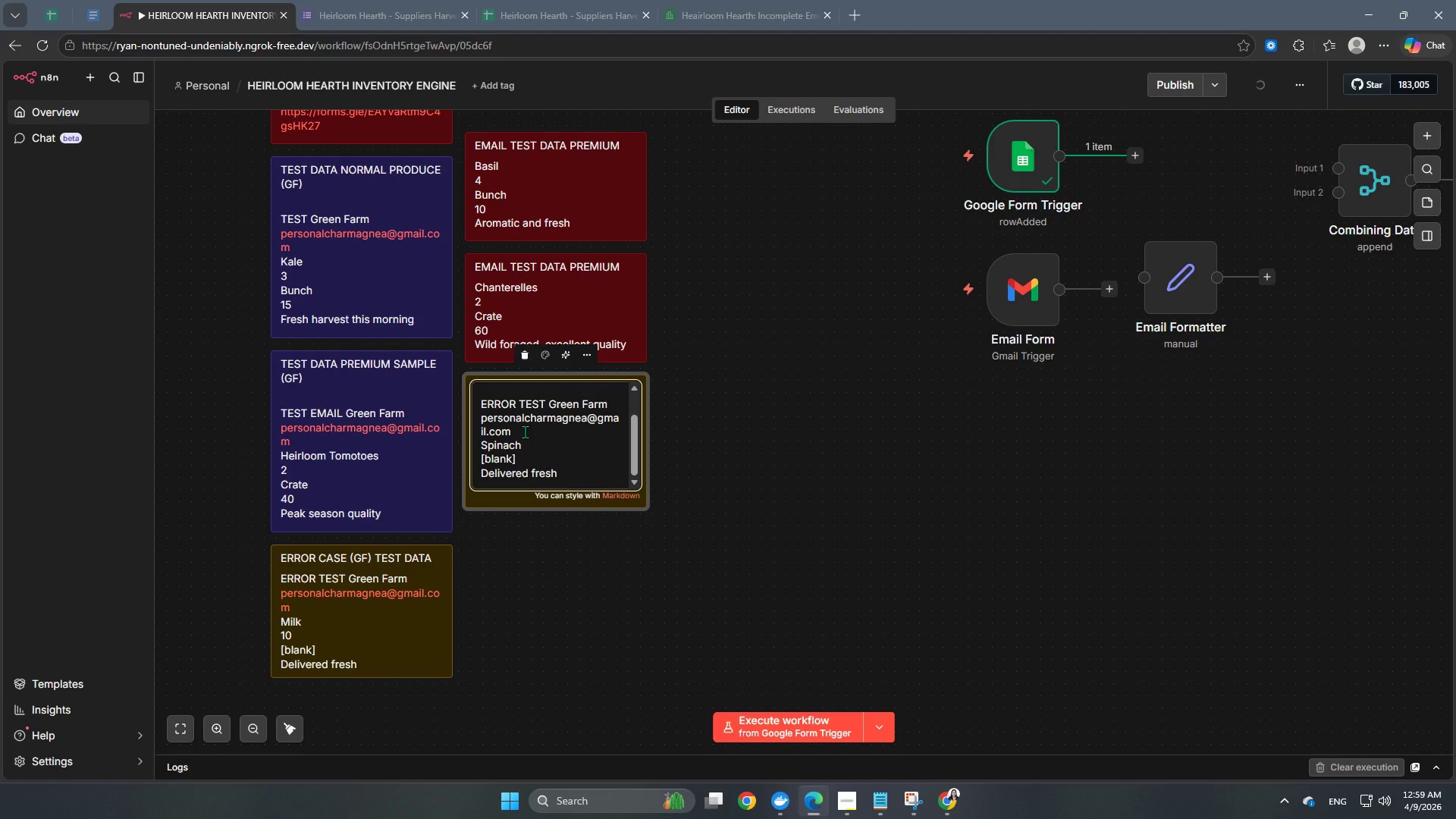 
key(ArrowRight)
 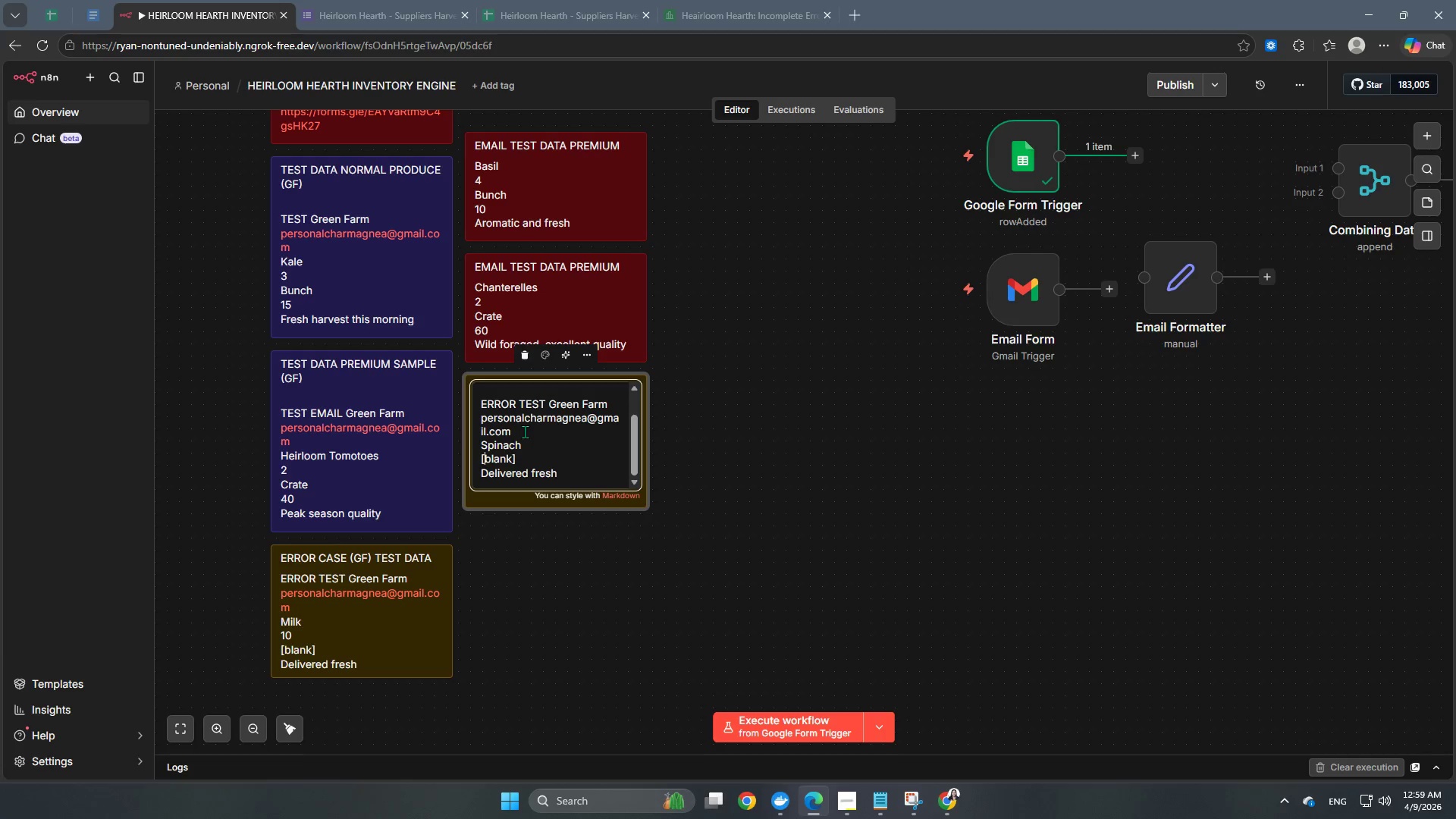 
key(ArrowRight)
 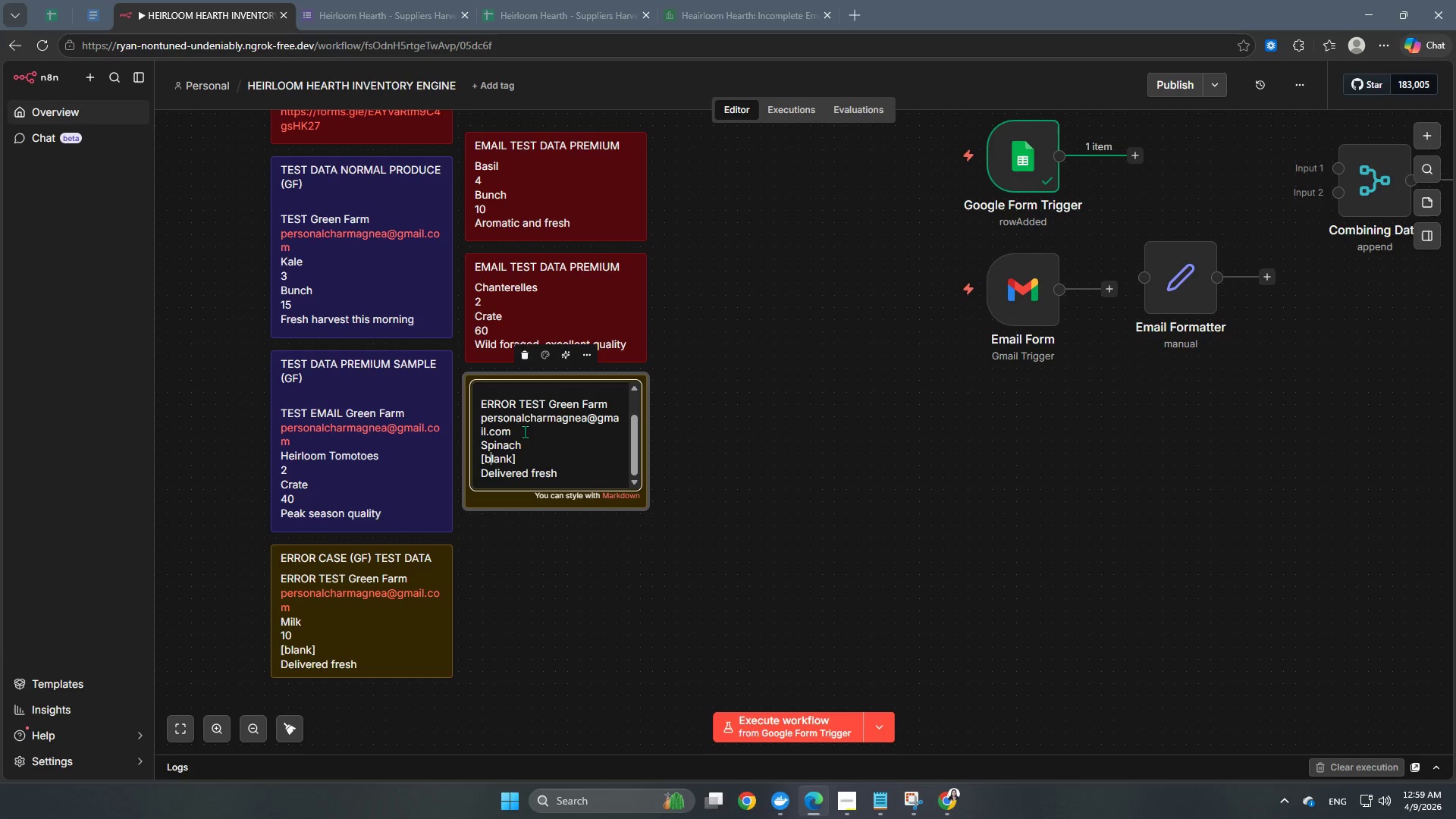 
key(ArrowRight)
 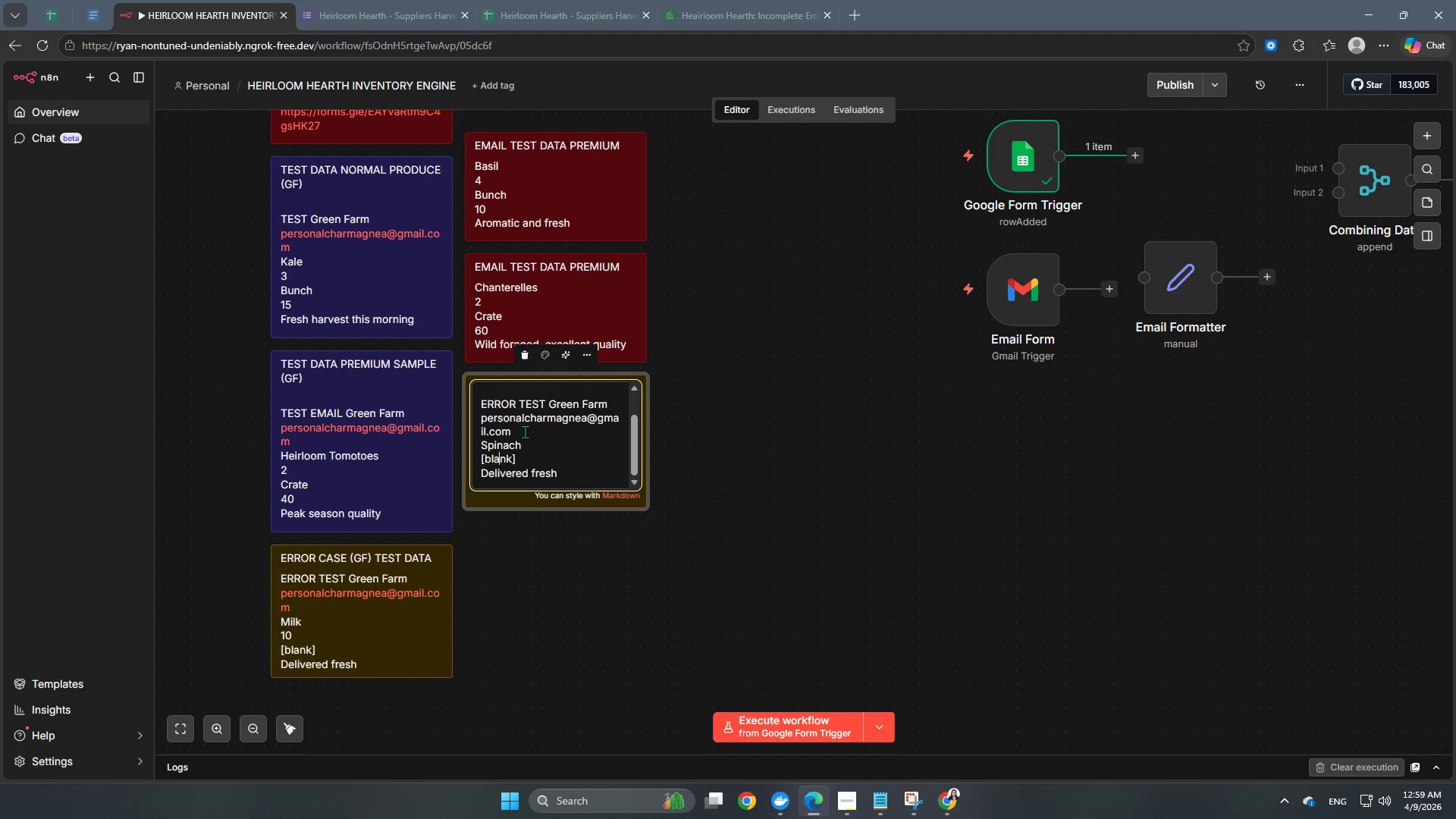 
key(ArrowRight)
 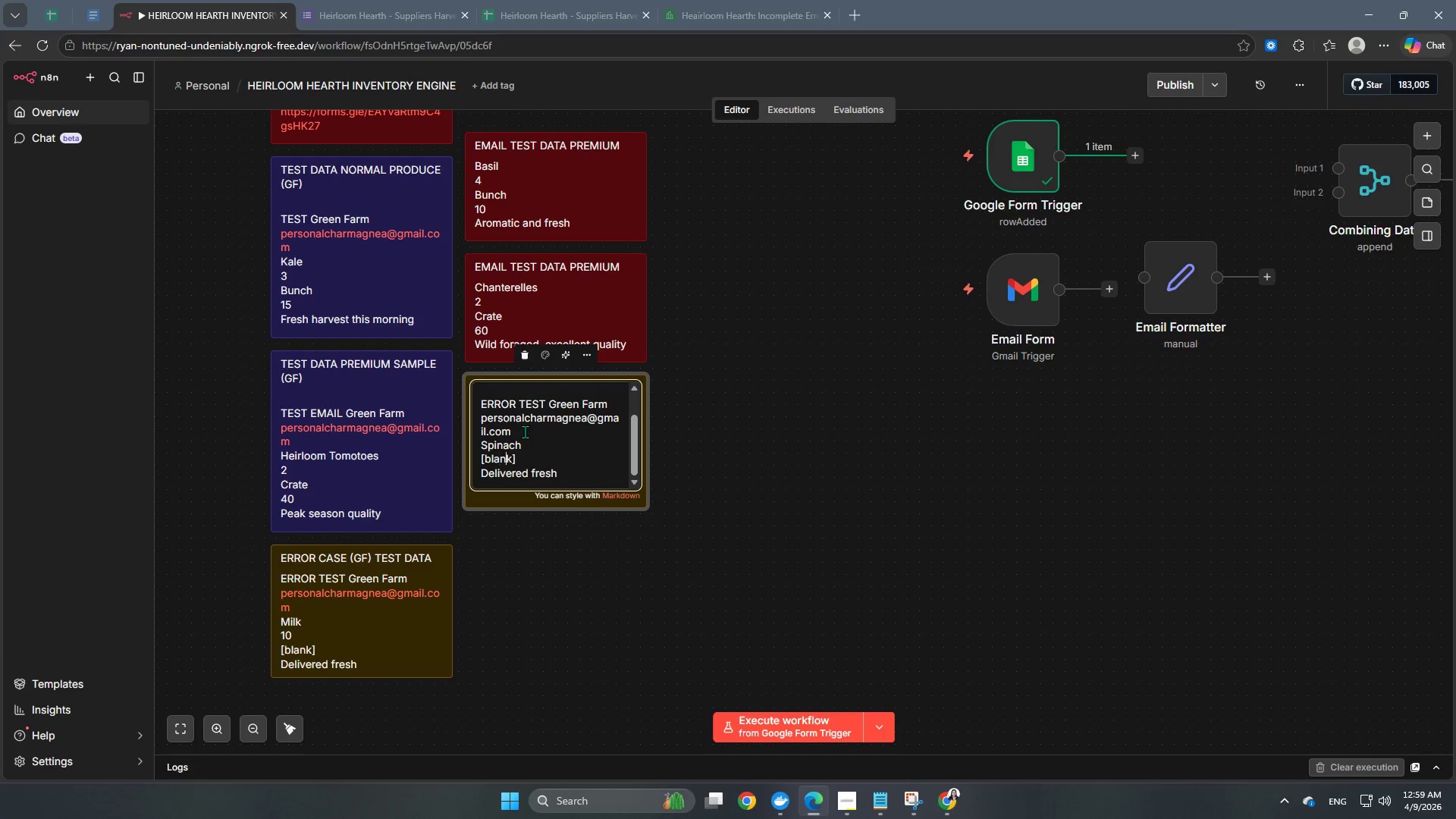 
key(ArrowRight)
 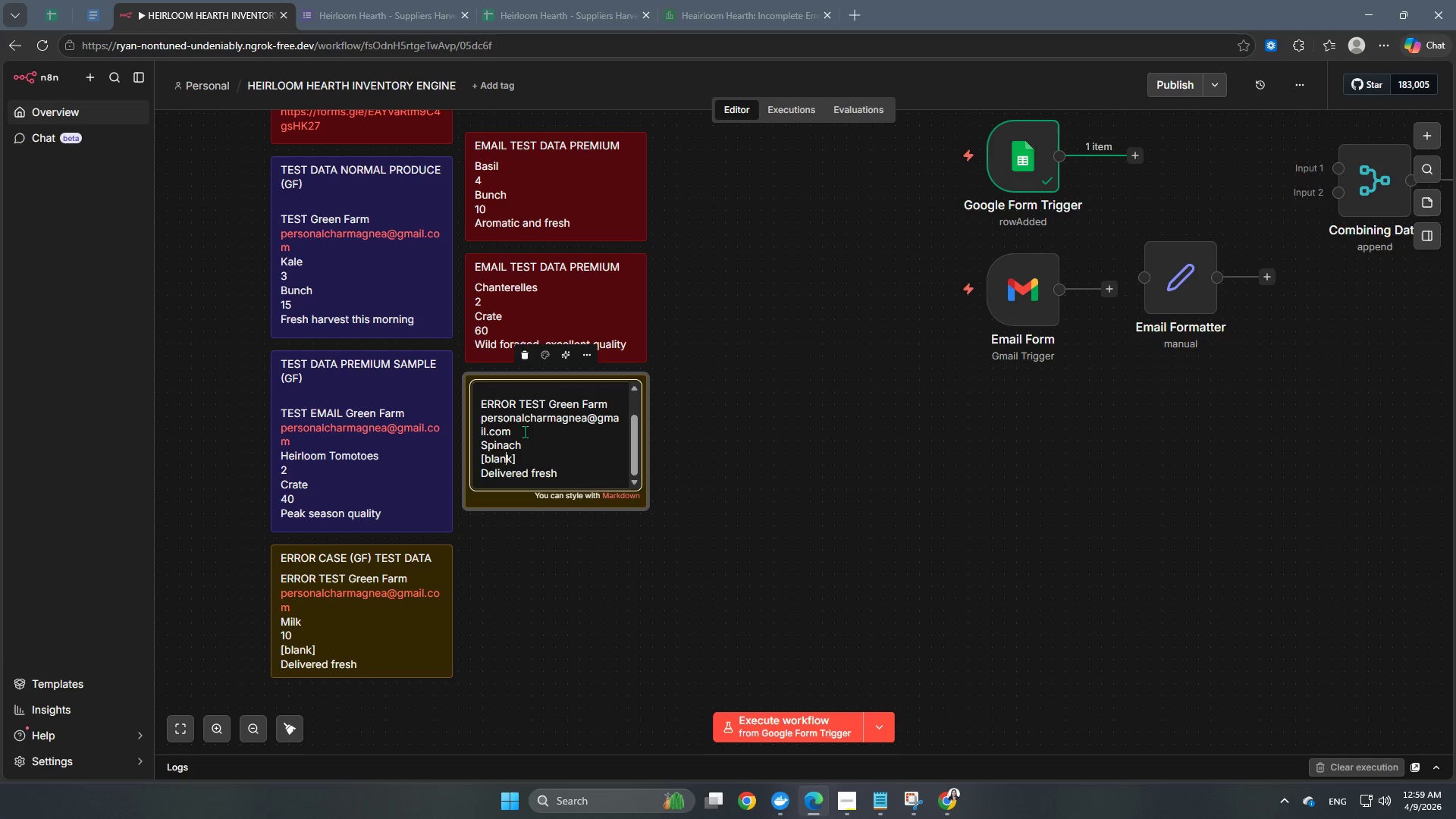 
key(ArrowRight)
 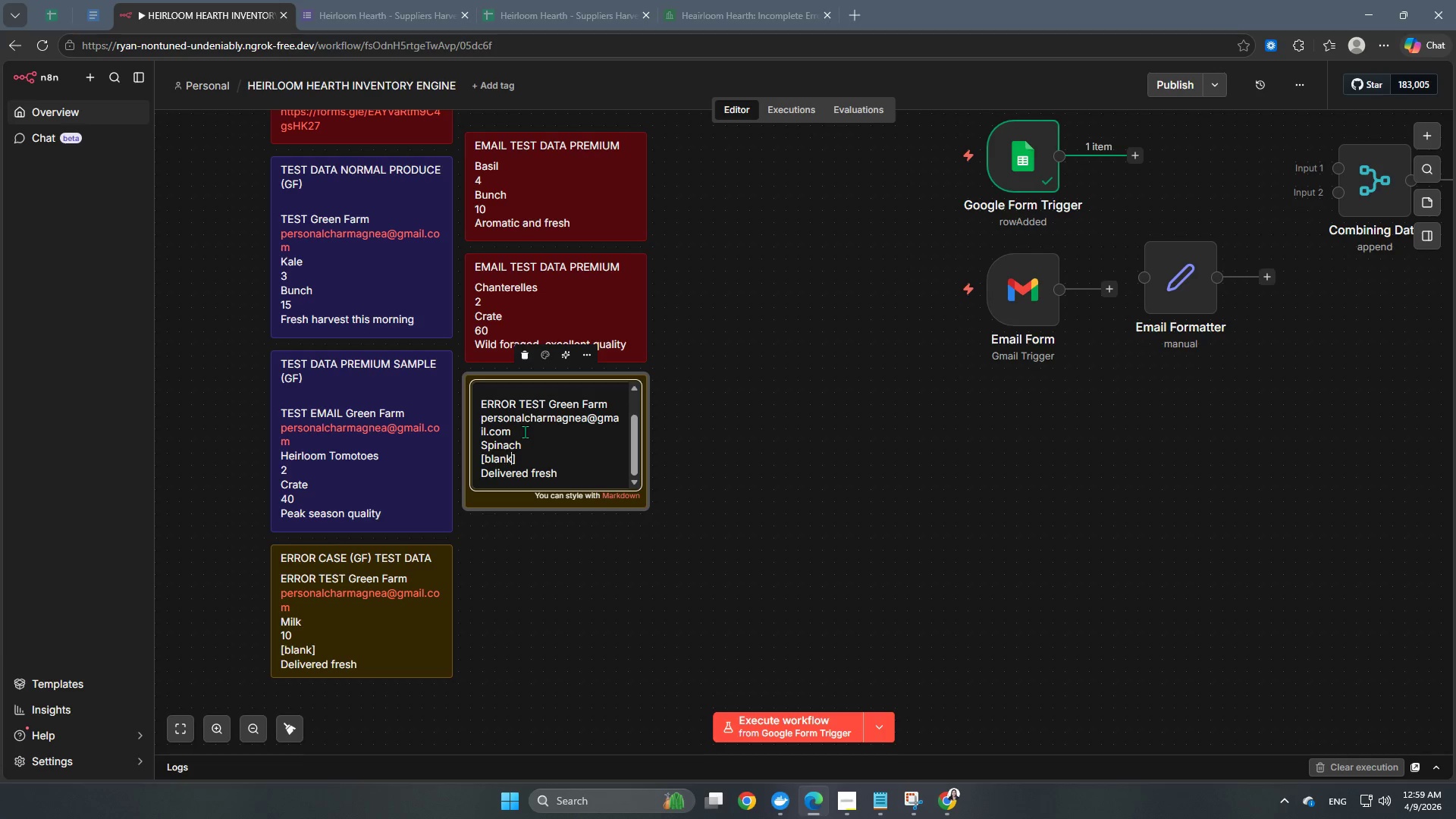 
key(ArrowRight)
 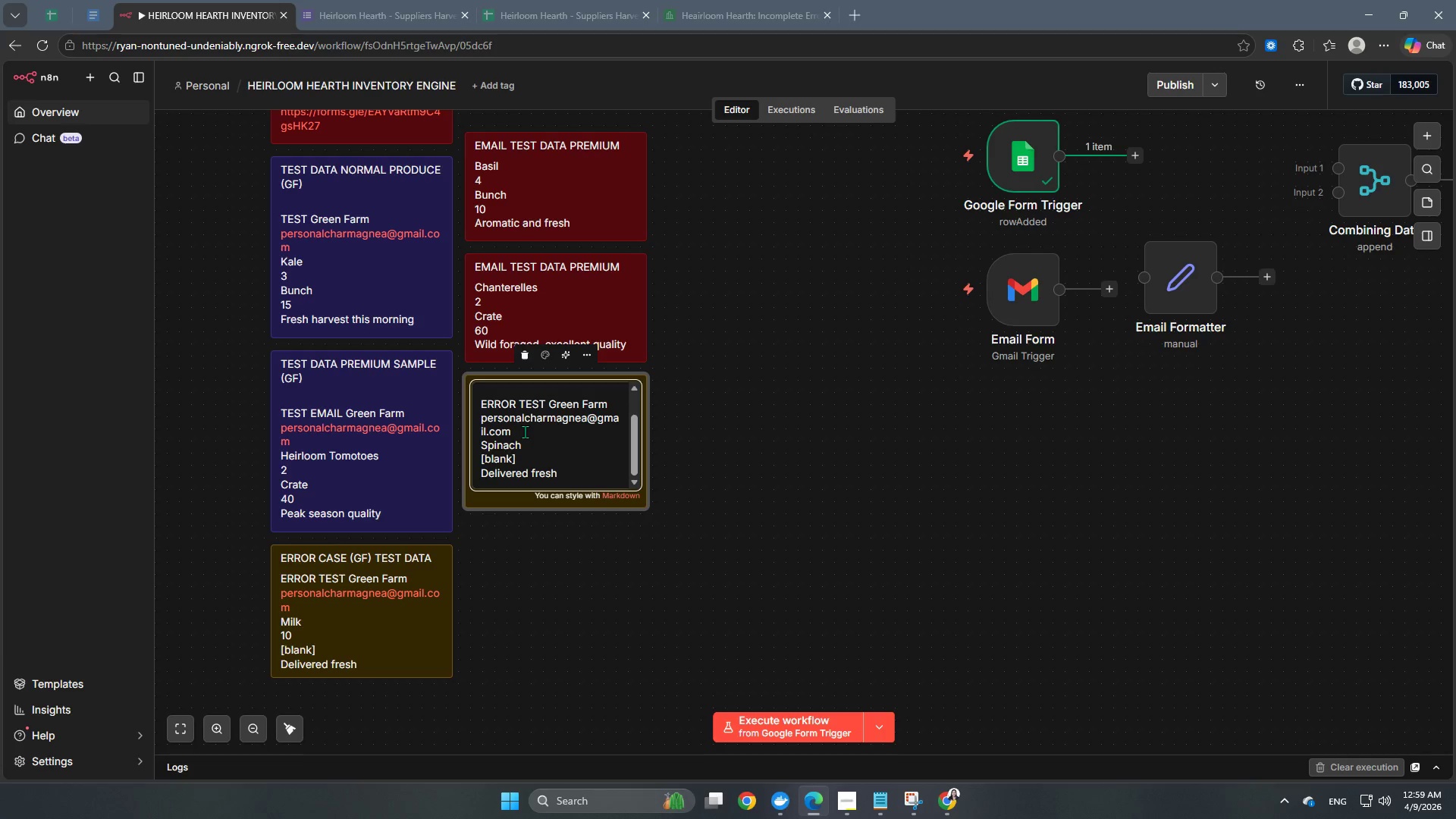 
key(Enter)
 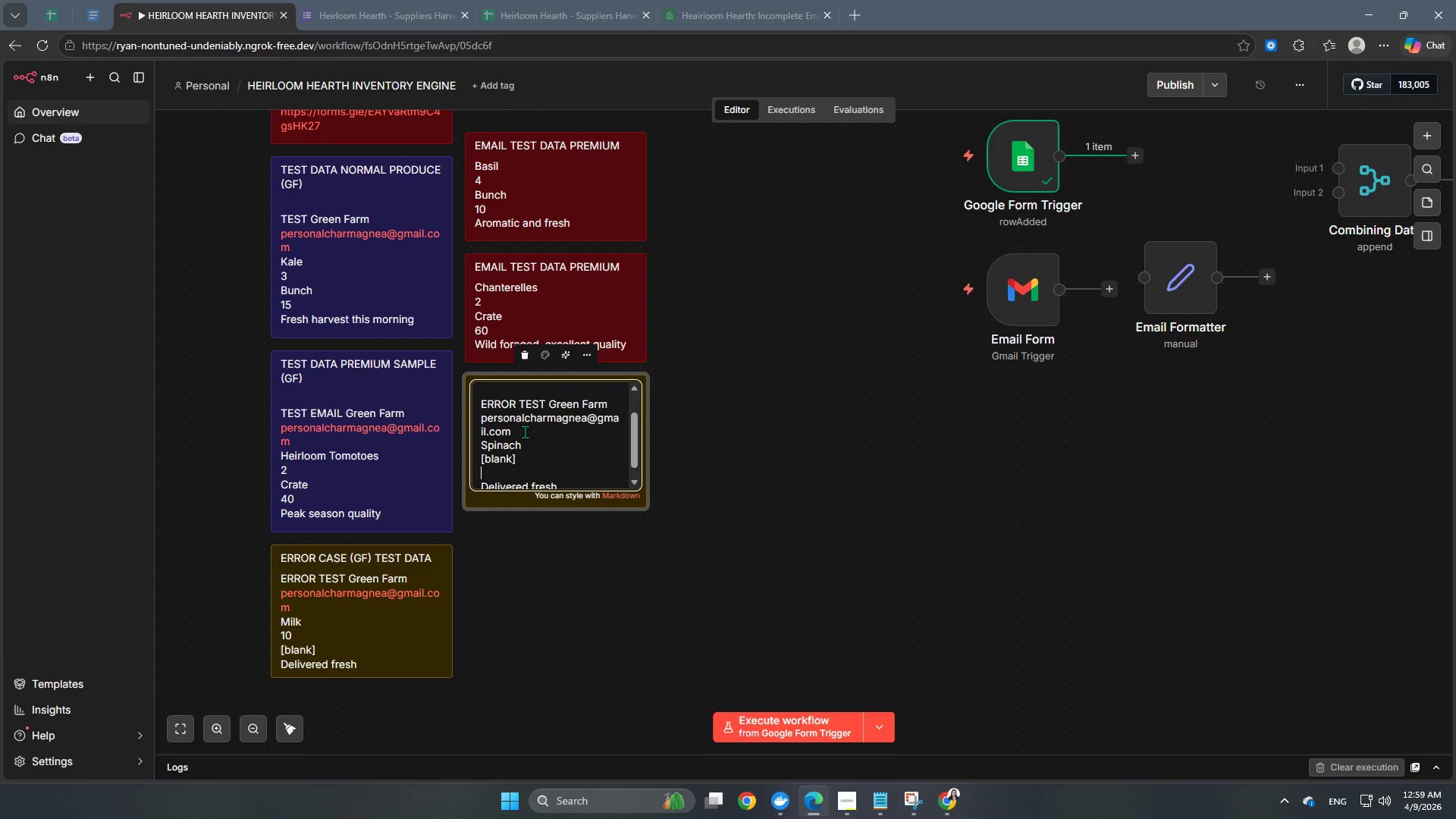 
hold_key(key=ShiftRight, duration=0.45)
 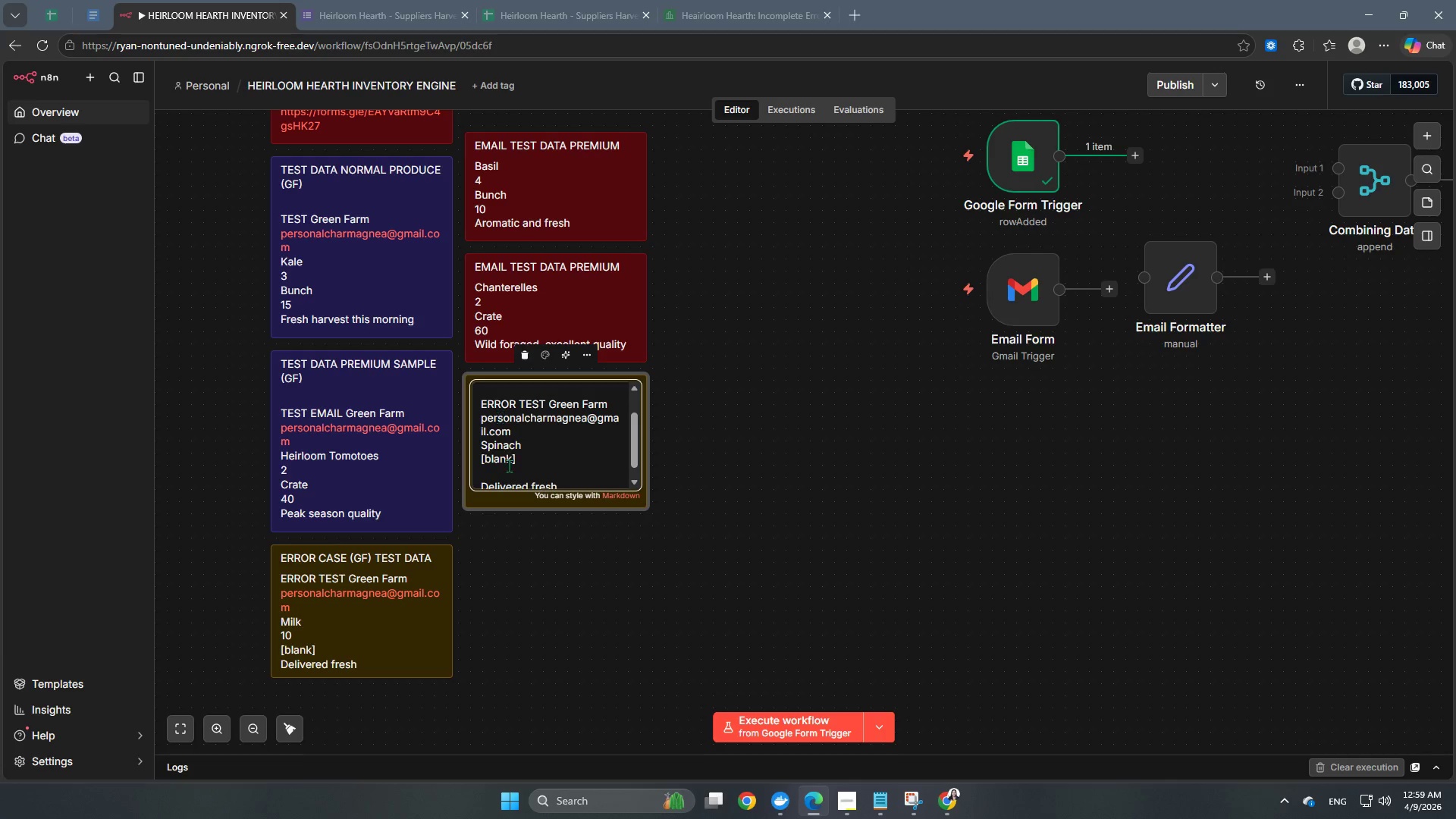 
scroll: coordinate [544, 466], scroll_direction: down, amount: 2.0
 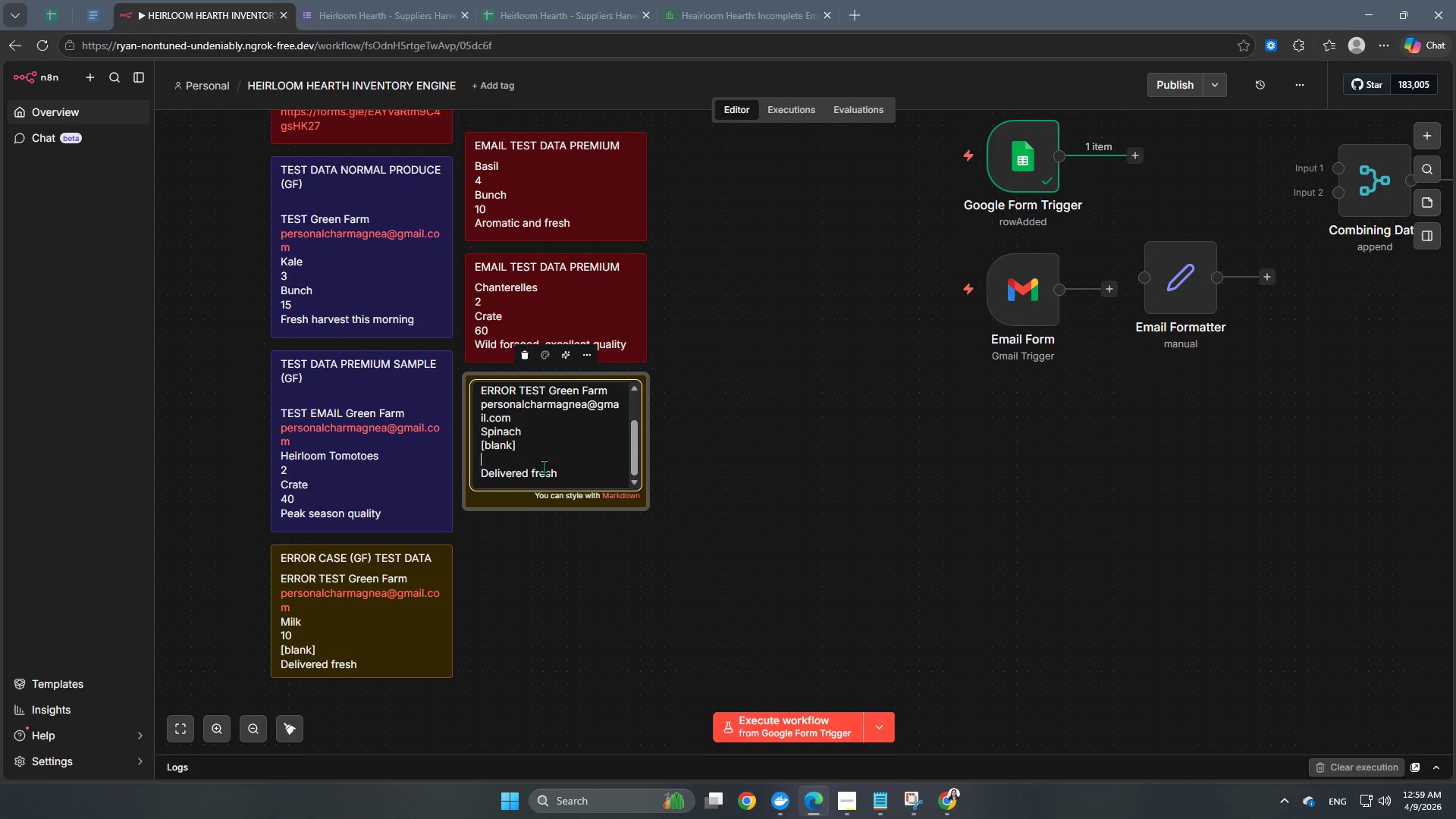 
type(Bunch)
 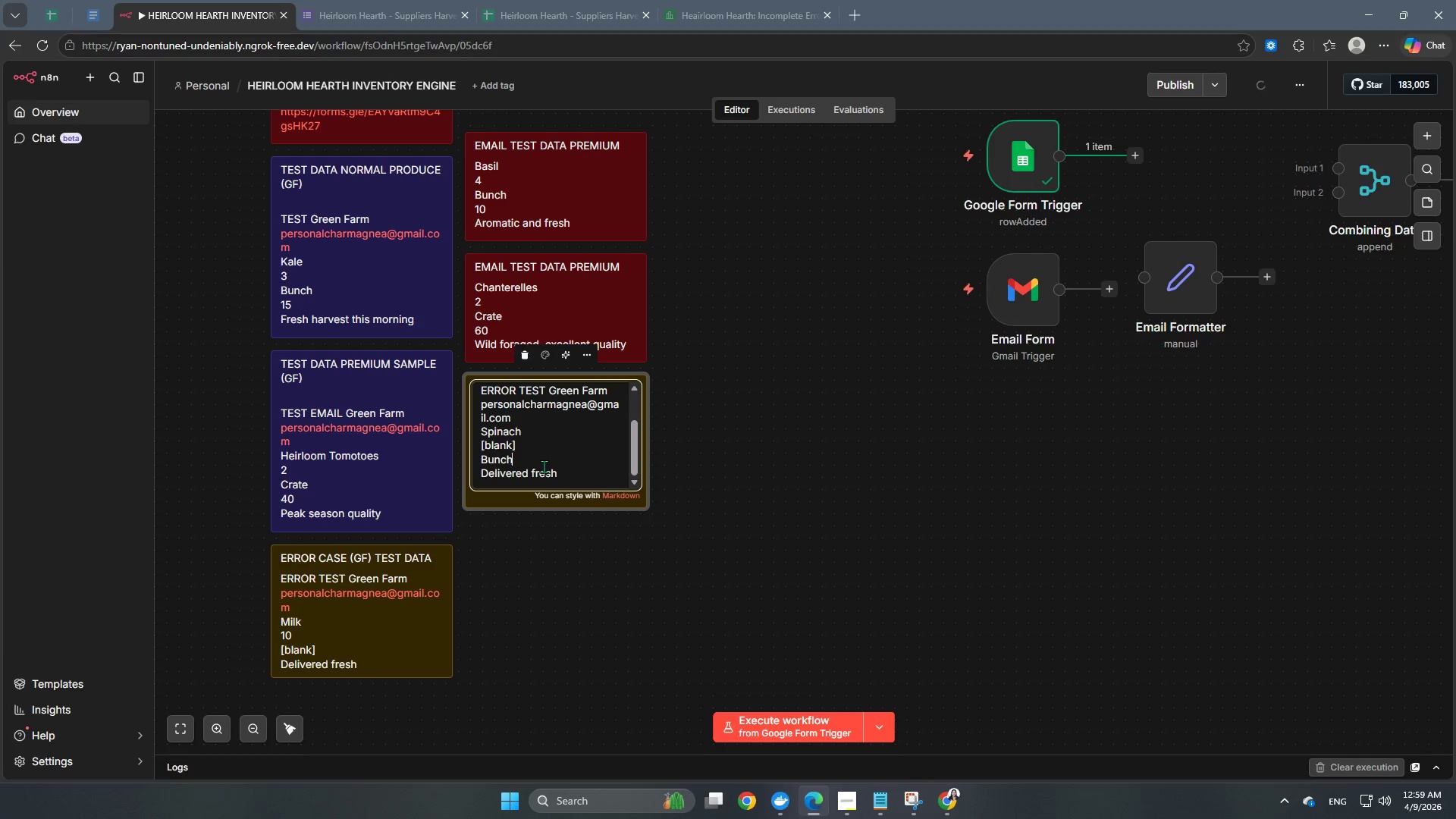 
key(Enter)
 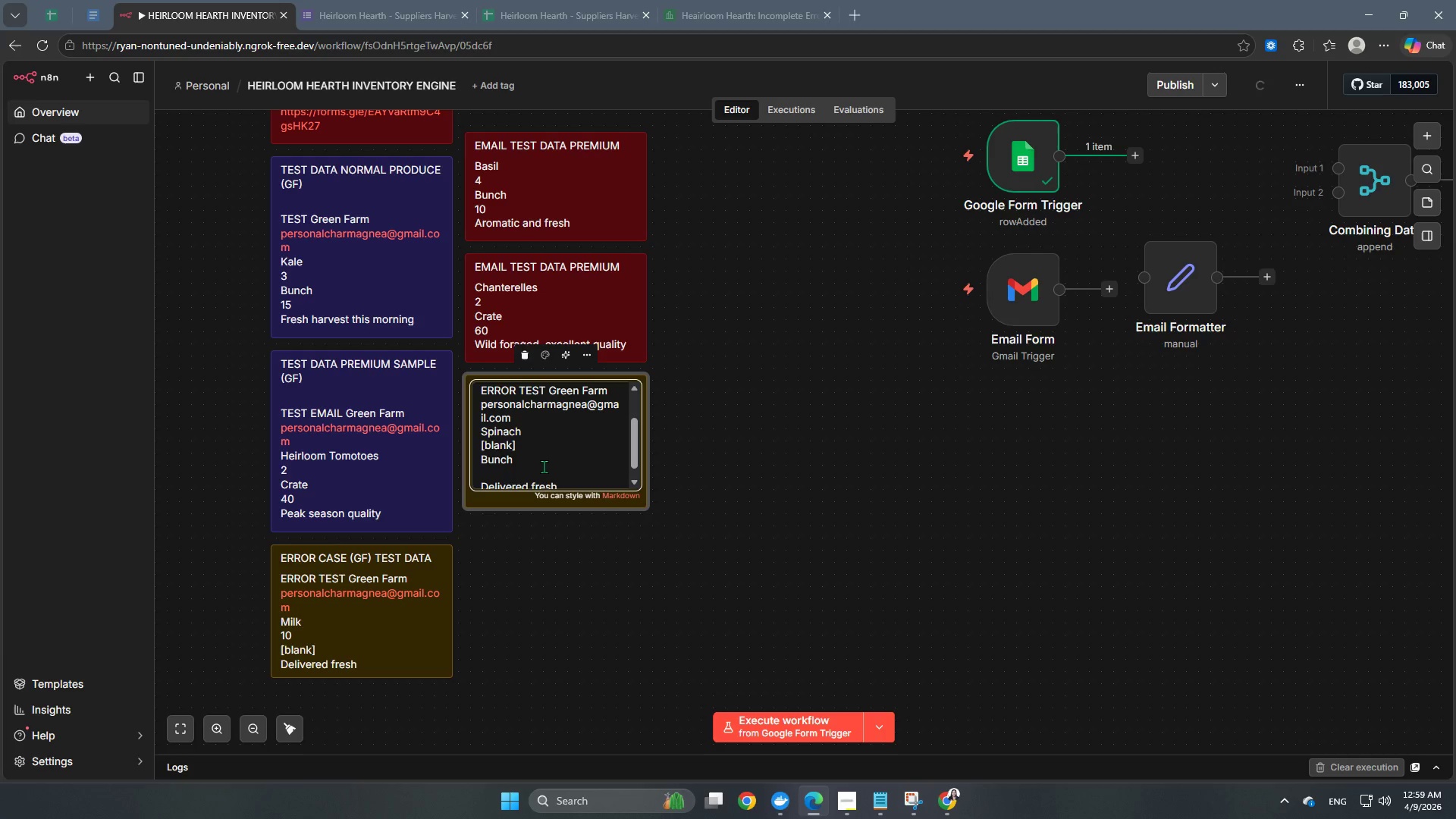 
key(Numpad8)
 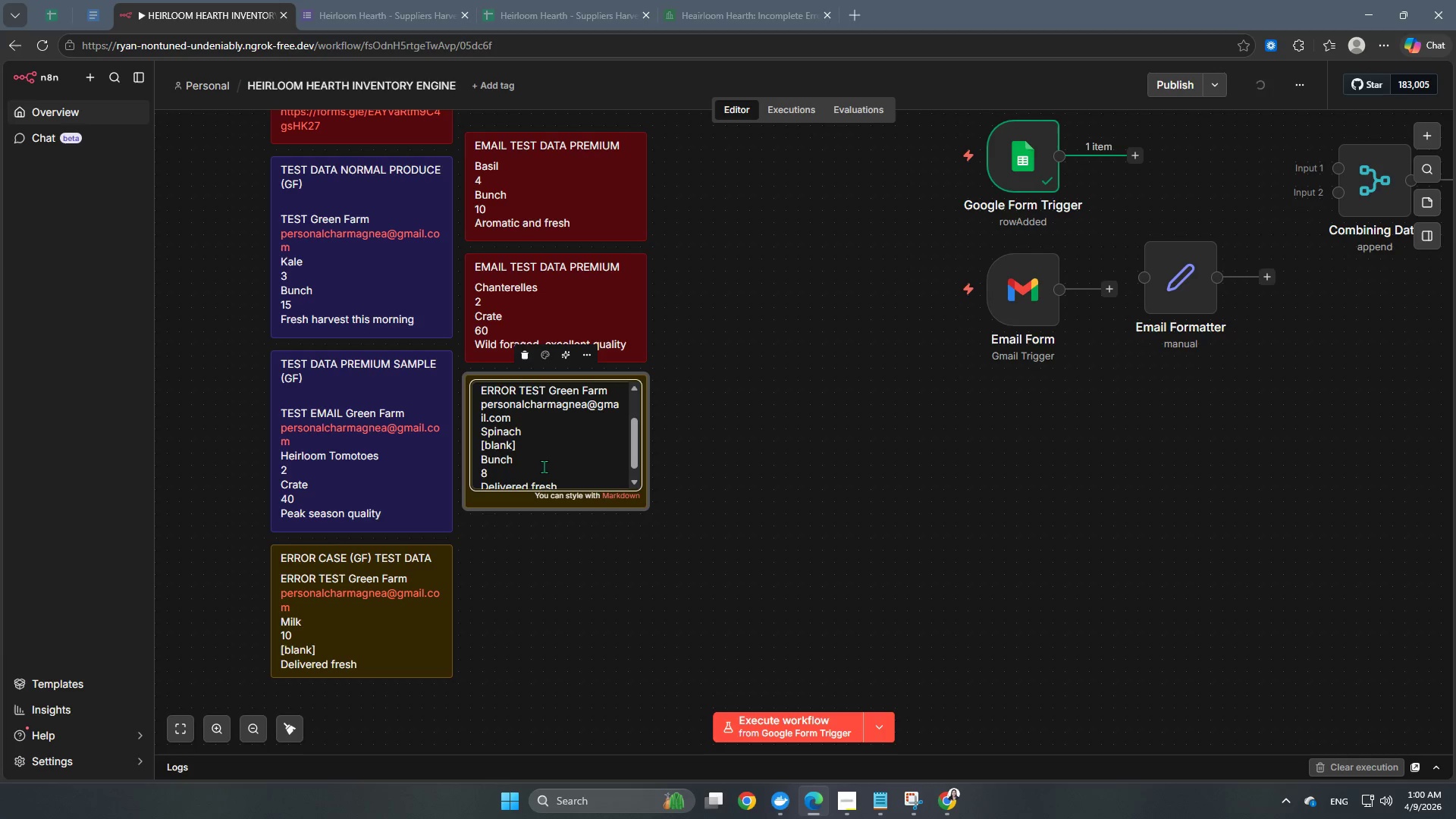 
scroll: coordinate [504, 443], scroll_direction: down, amount: 3.0
 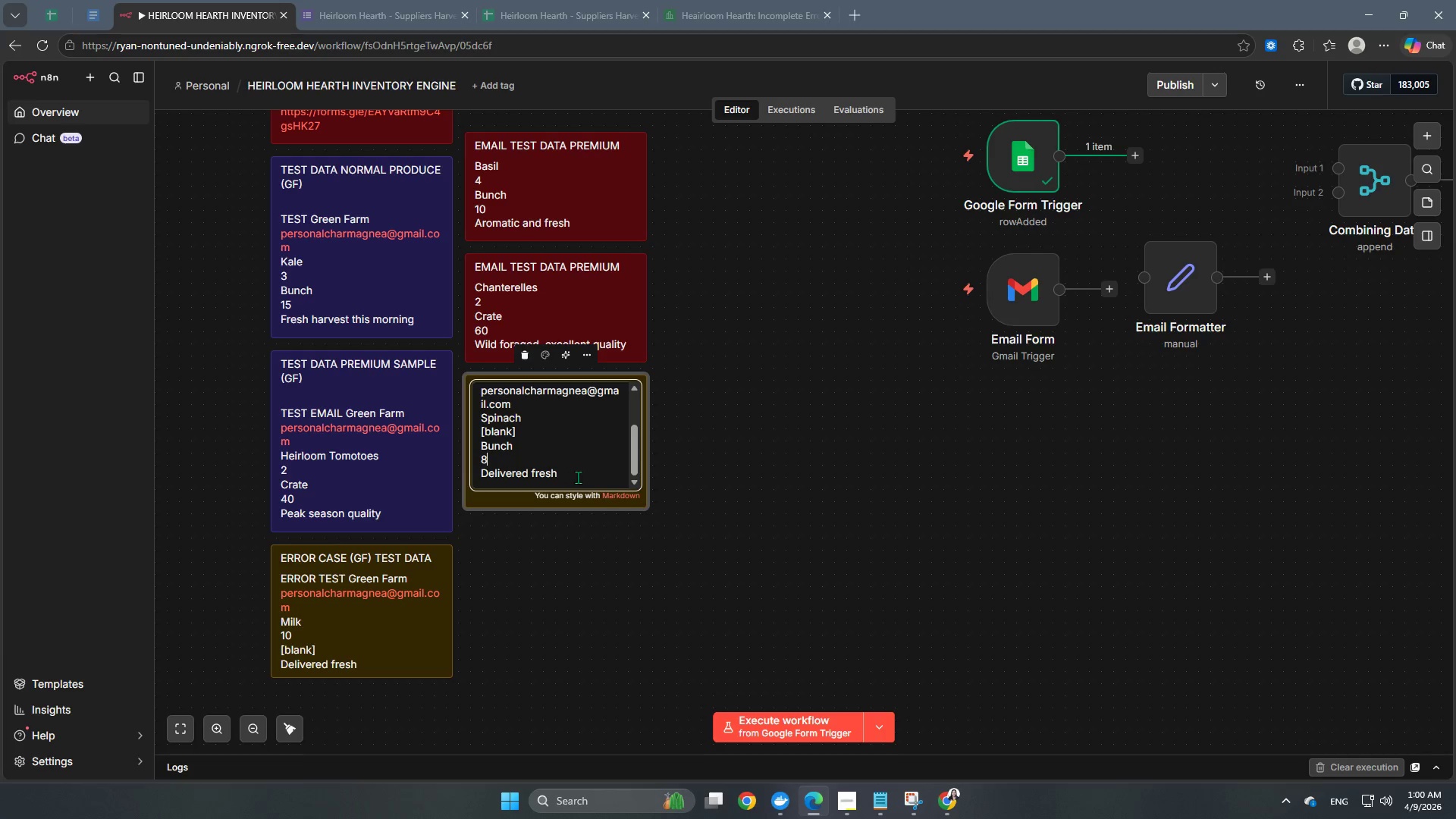 
left_click_drag(start_coordinate=[582, 475], to_coordinate=[472, 482])
 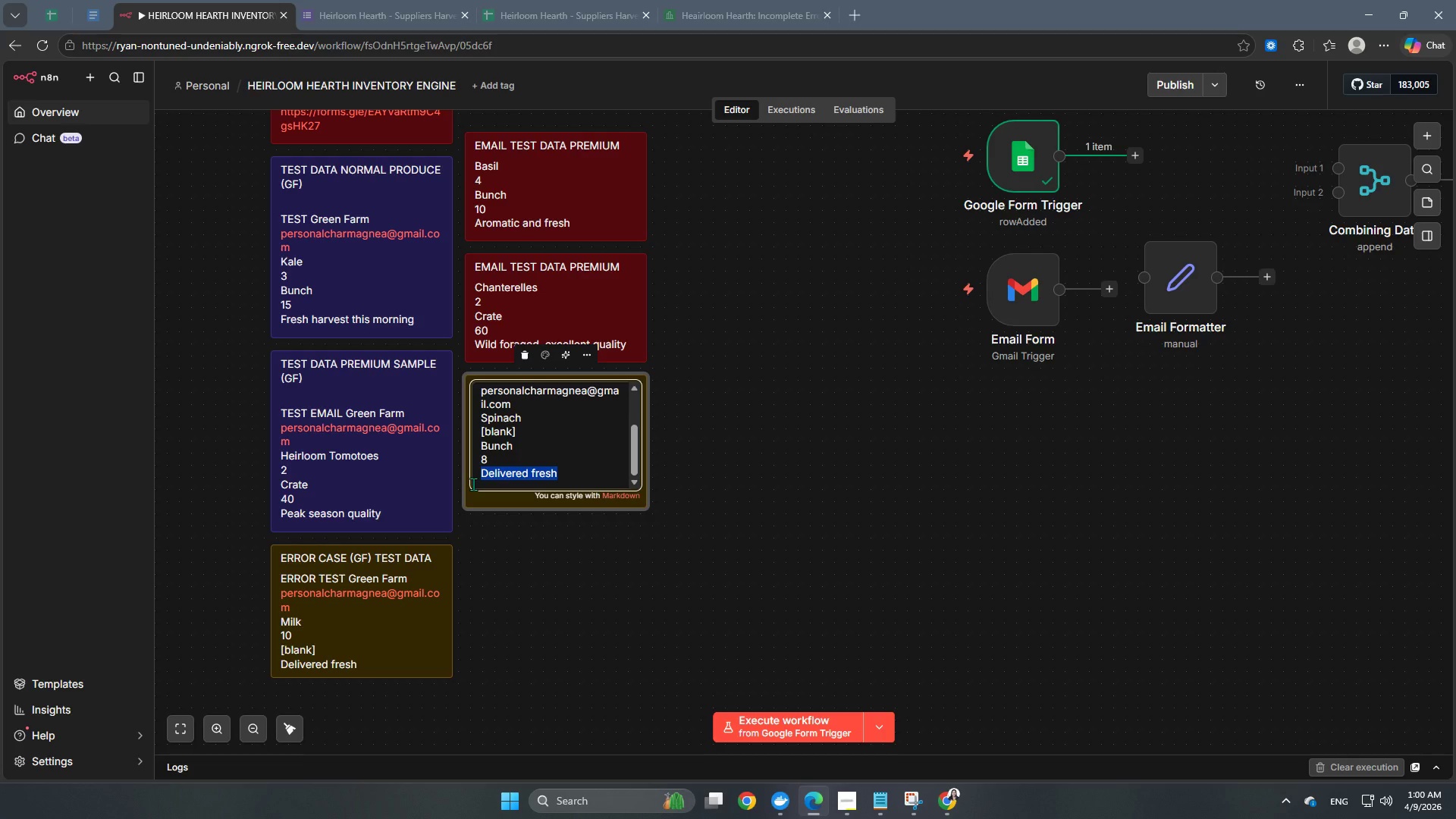 
type(Tender leaves)
 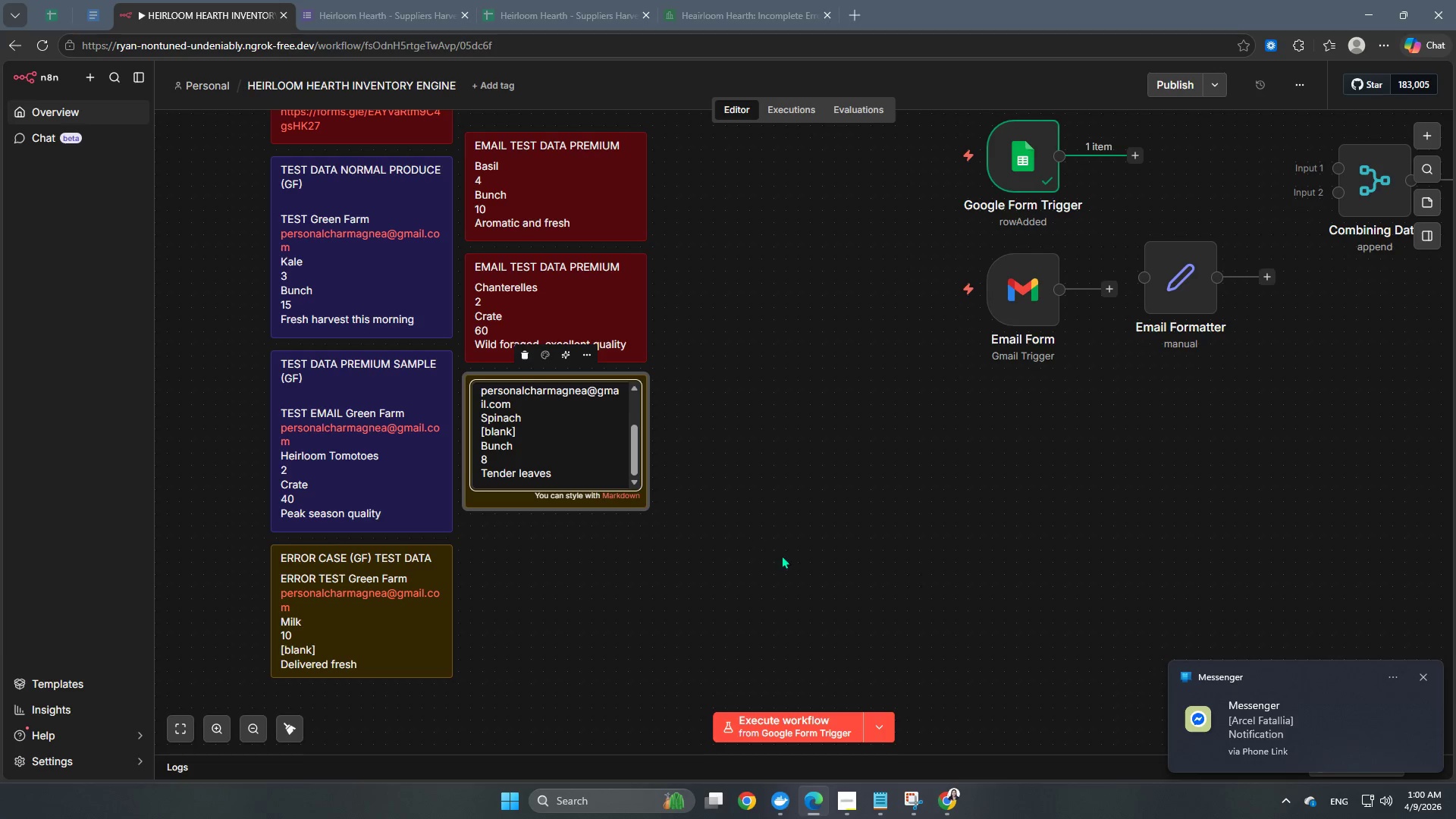 
left_click([919, 535])
 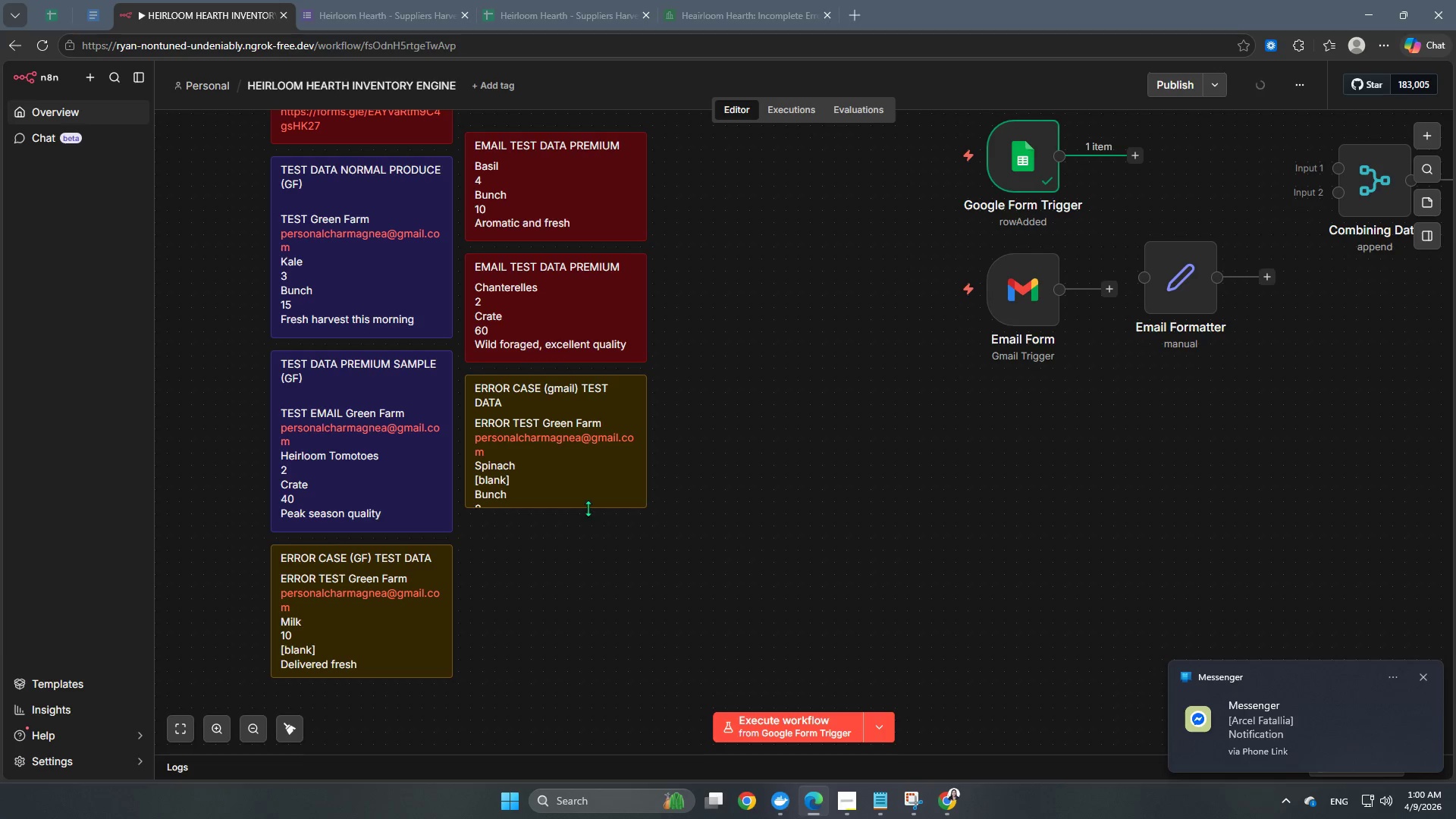 
left_click_drag(start_coordinate=[588, 508], to_coordinate=[587, 551])
 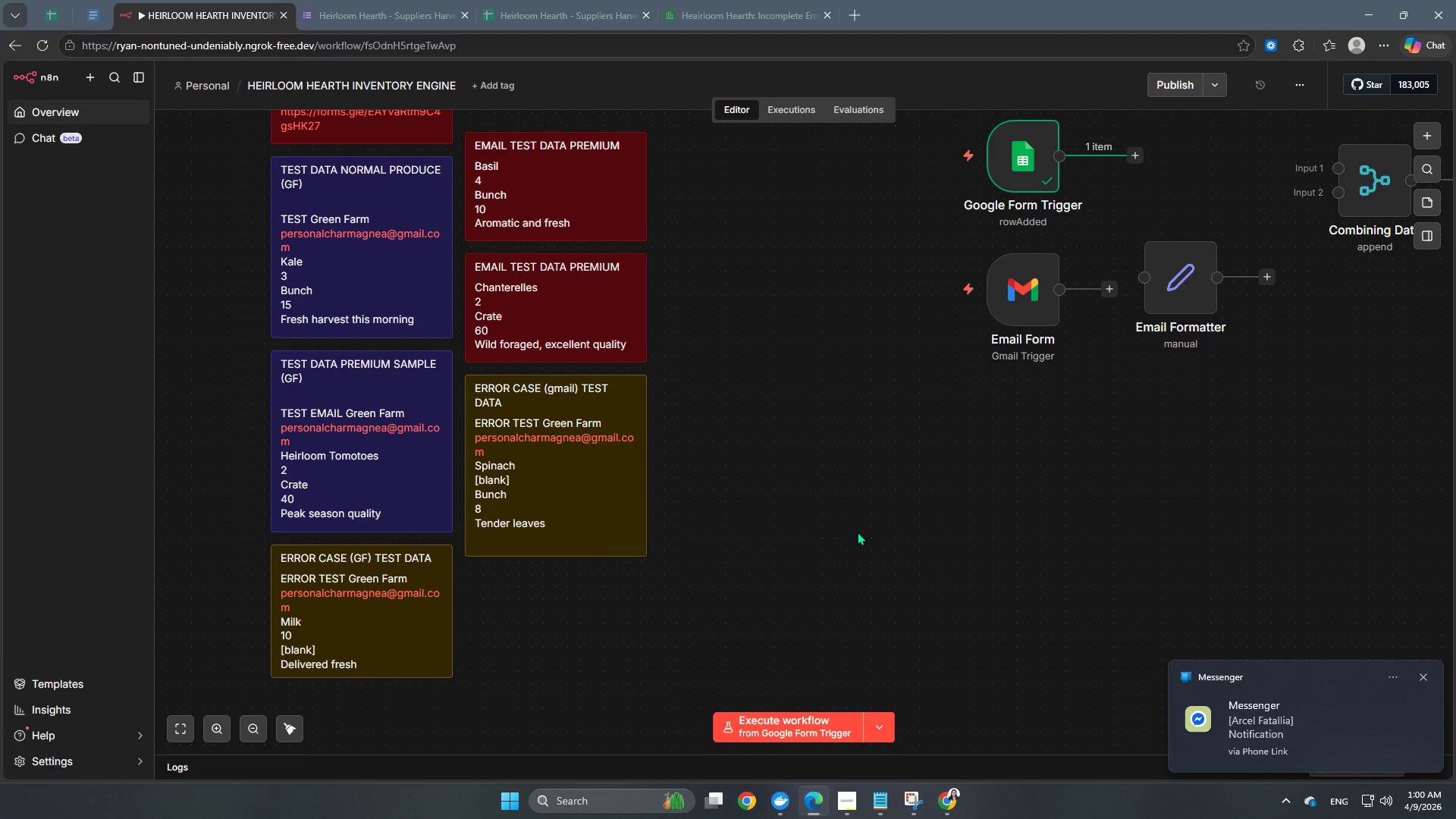 
left_click([857, 532])
 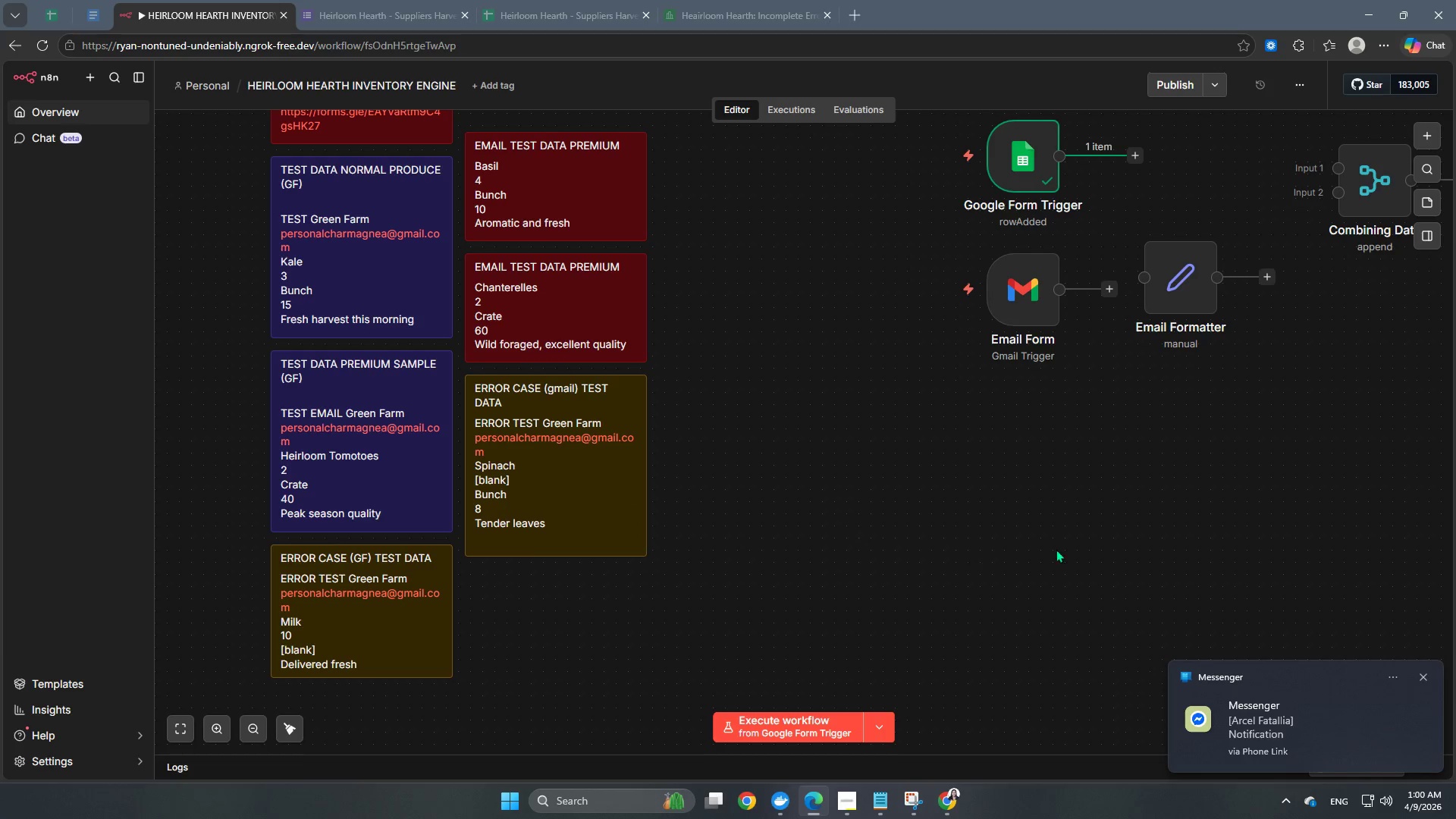 
key(Space)
 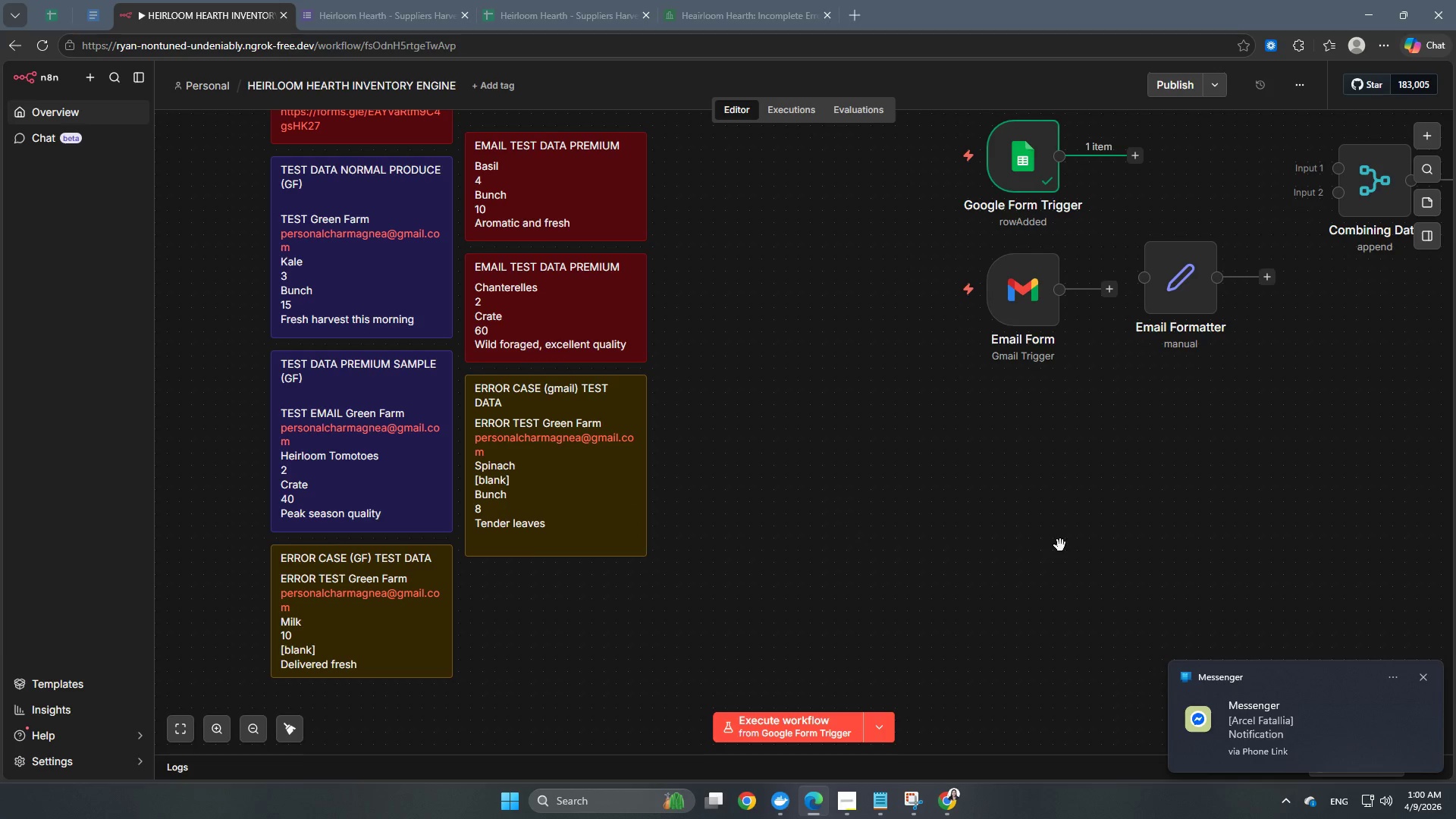 
hold_key(key=Space, duration=1.14)
 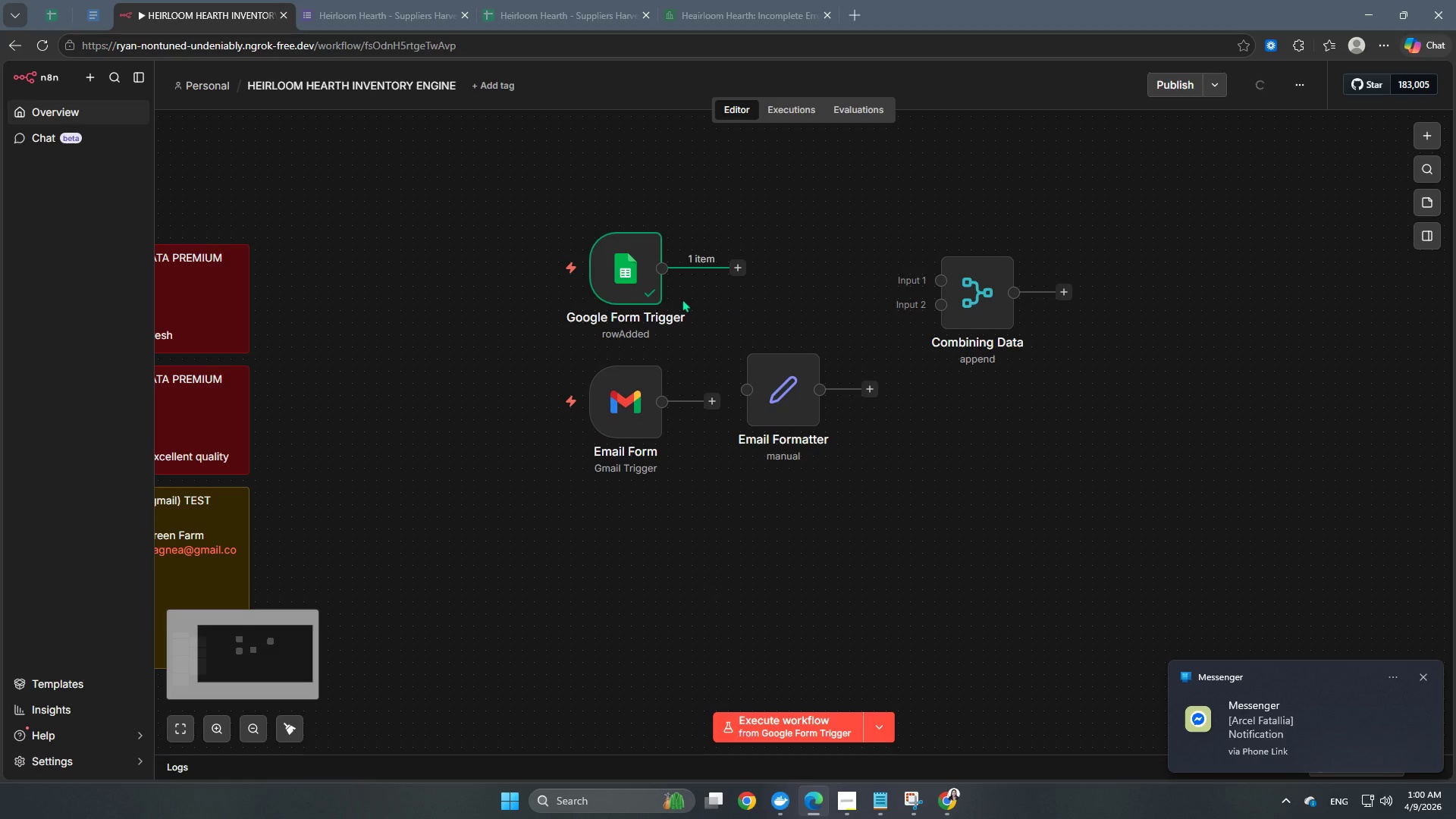 
left_click_drag(start_coordinate=[1060, 545], to_coordinate=[663, 657])
 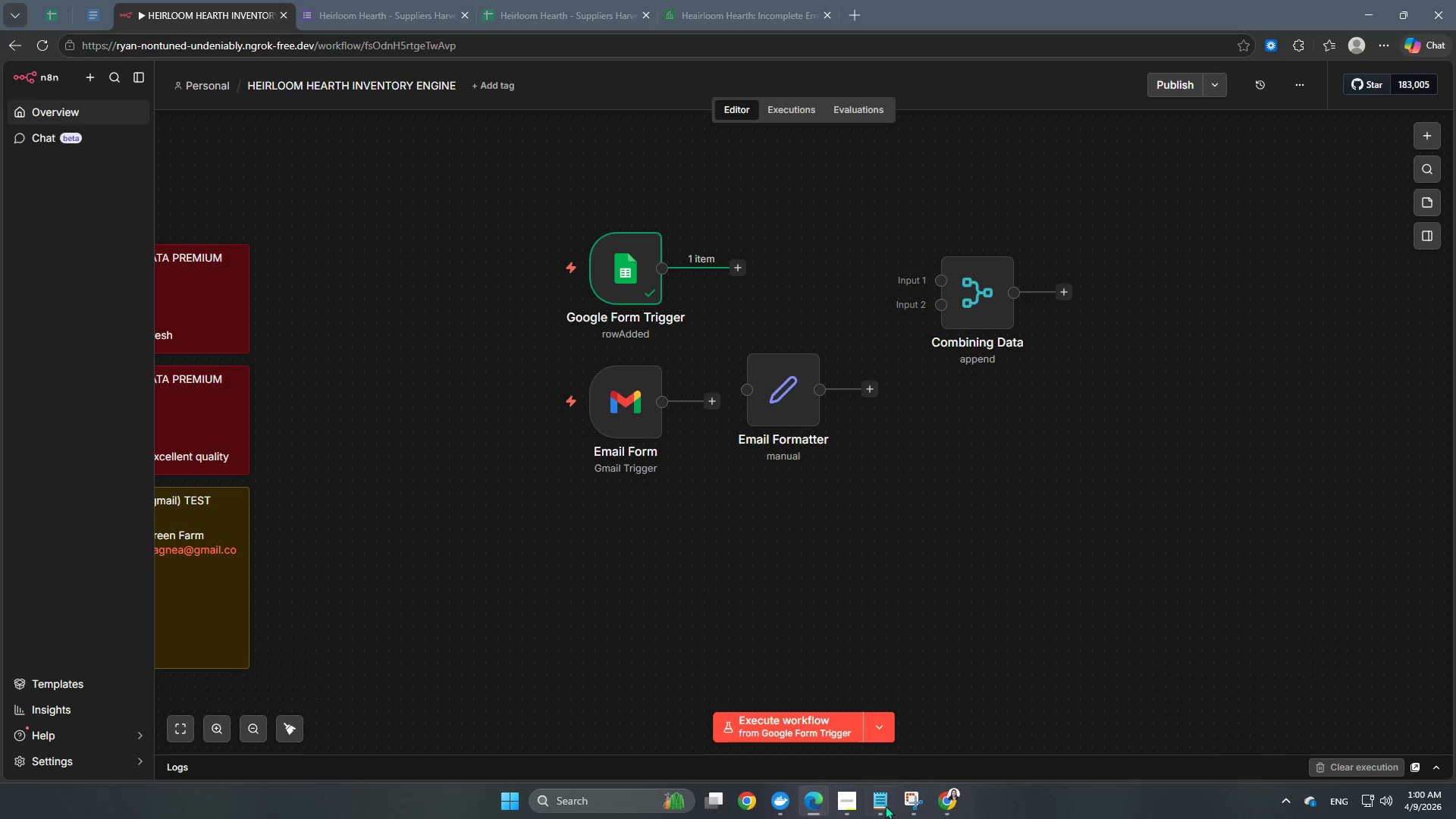 
left_click([947, 808])
 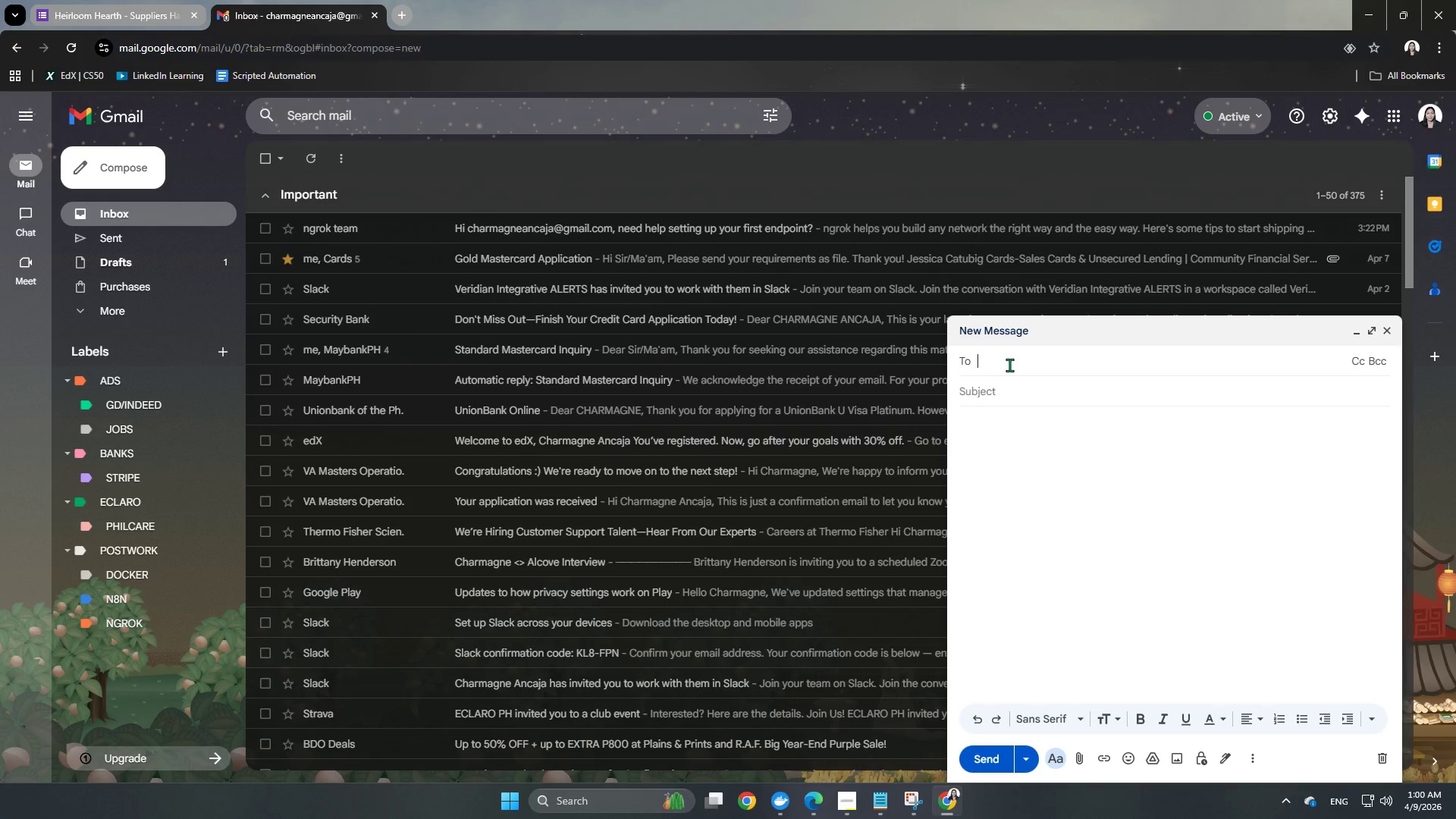 
wait(6.03)
 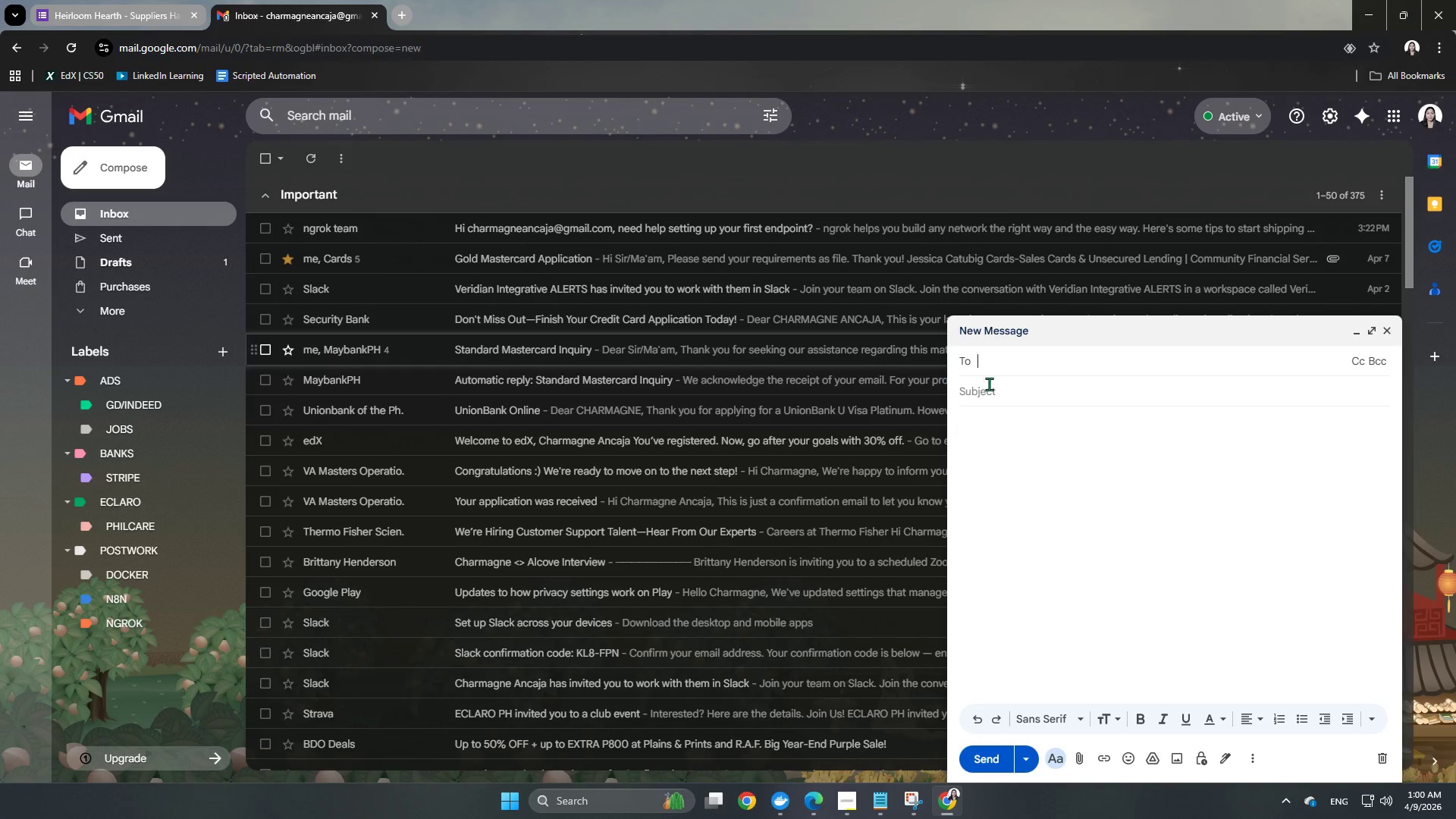 
type(perso)
 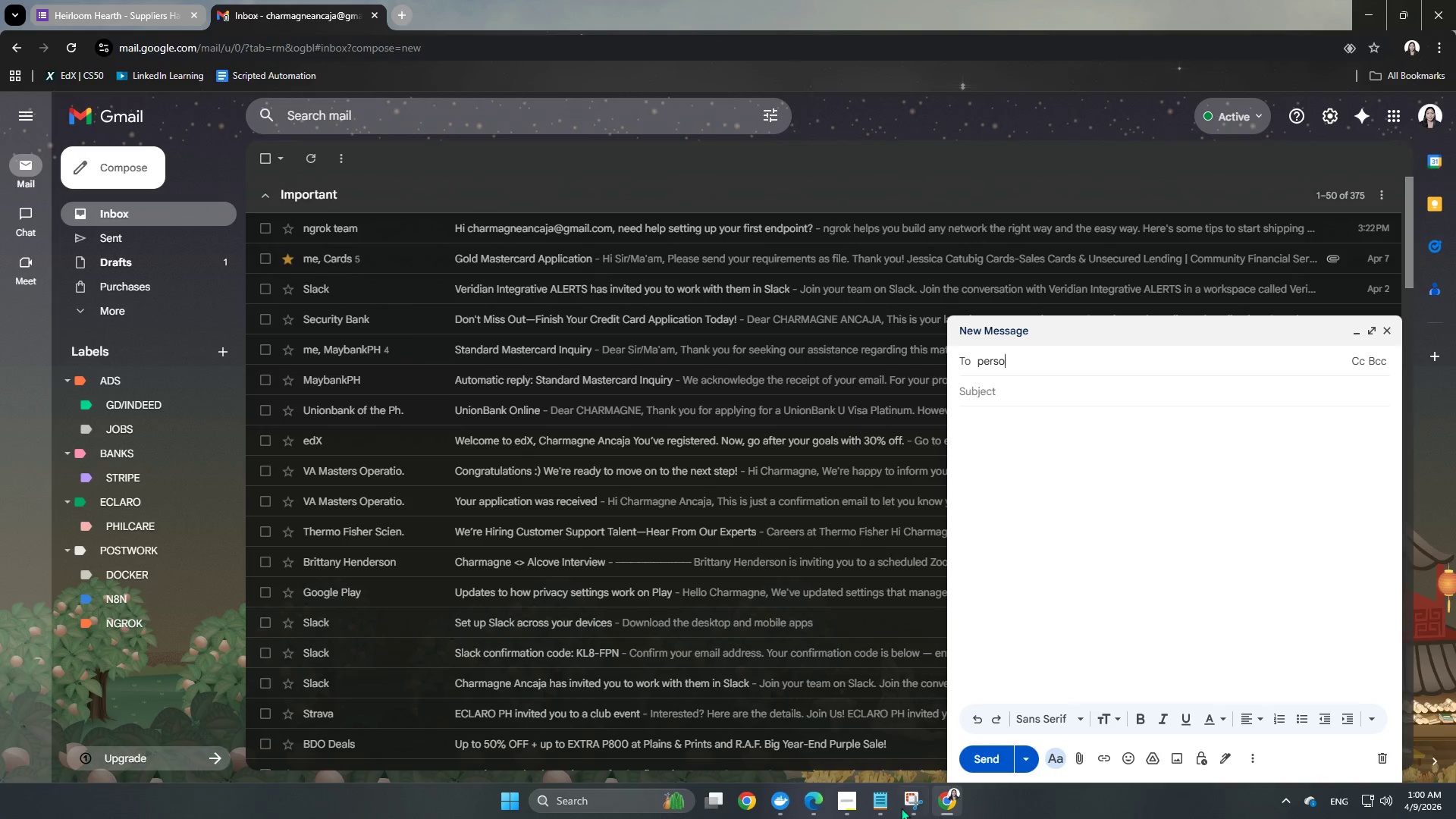 
left_click([802, 798])
 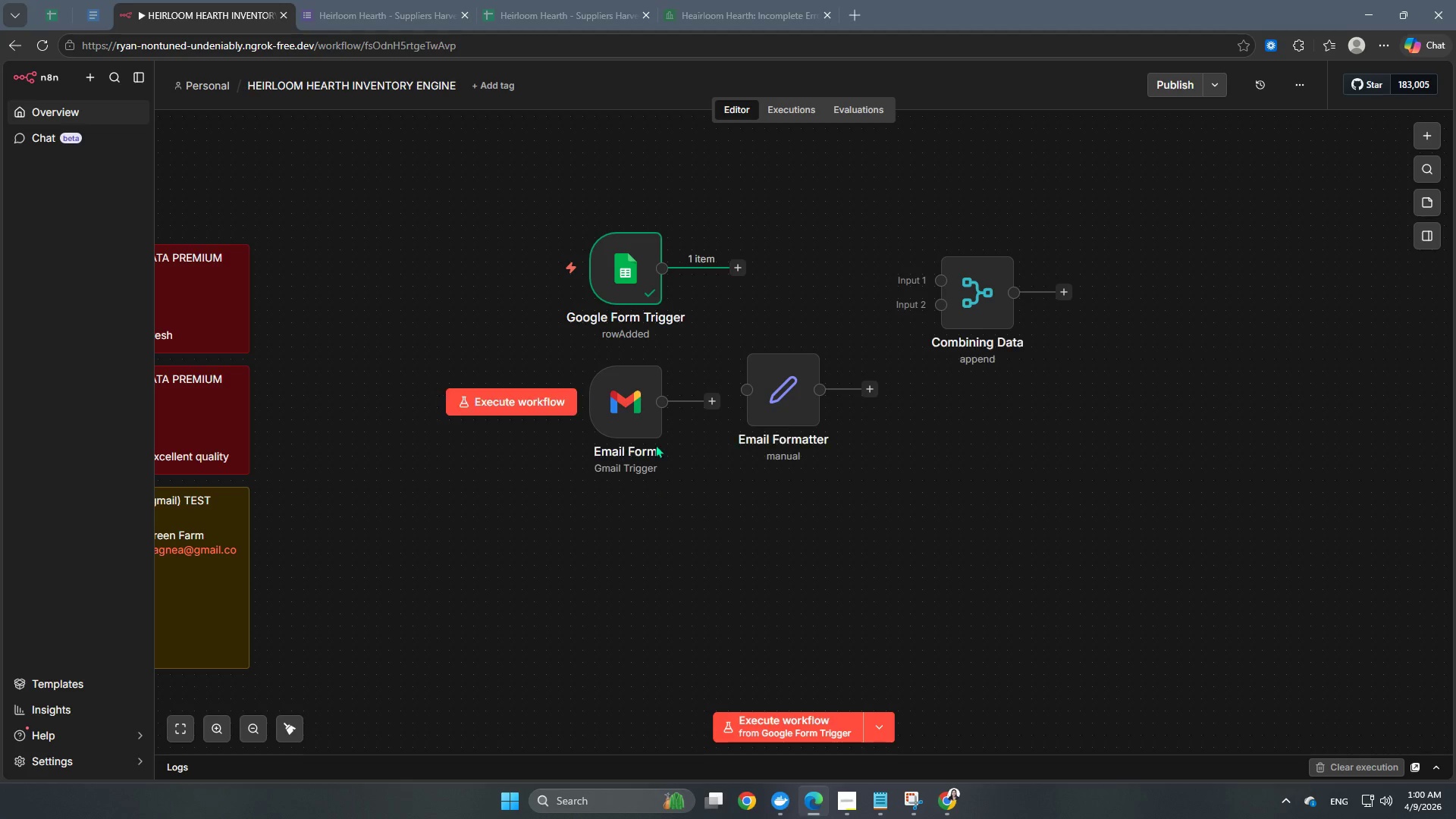 
double_click([653, 438])
 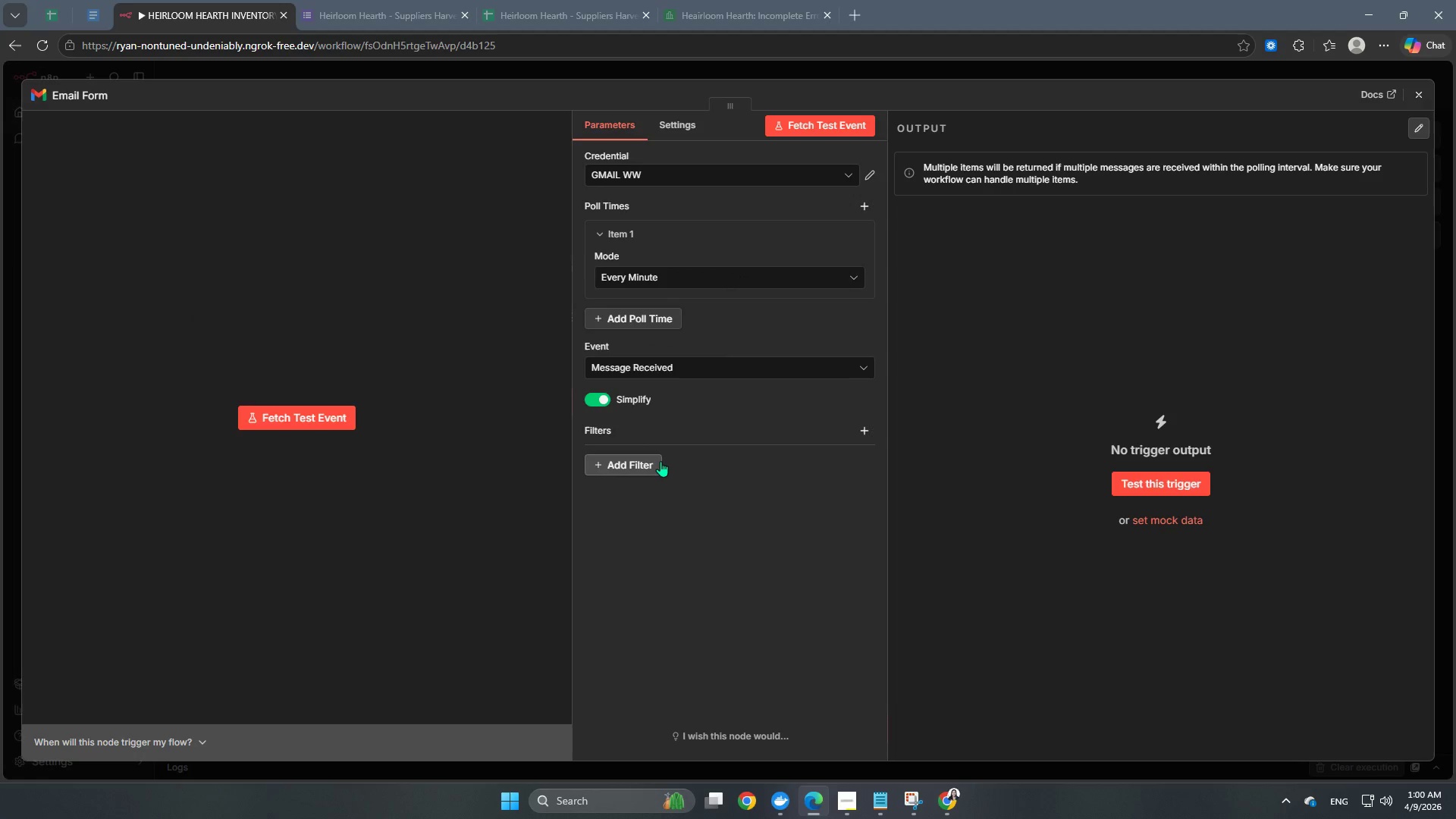 
left_click([650, 462])
 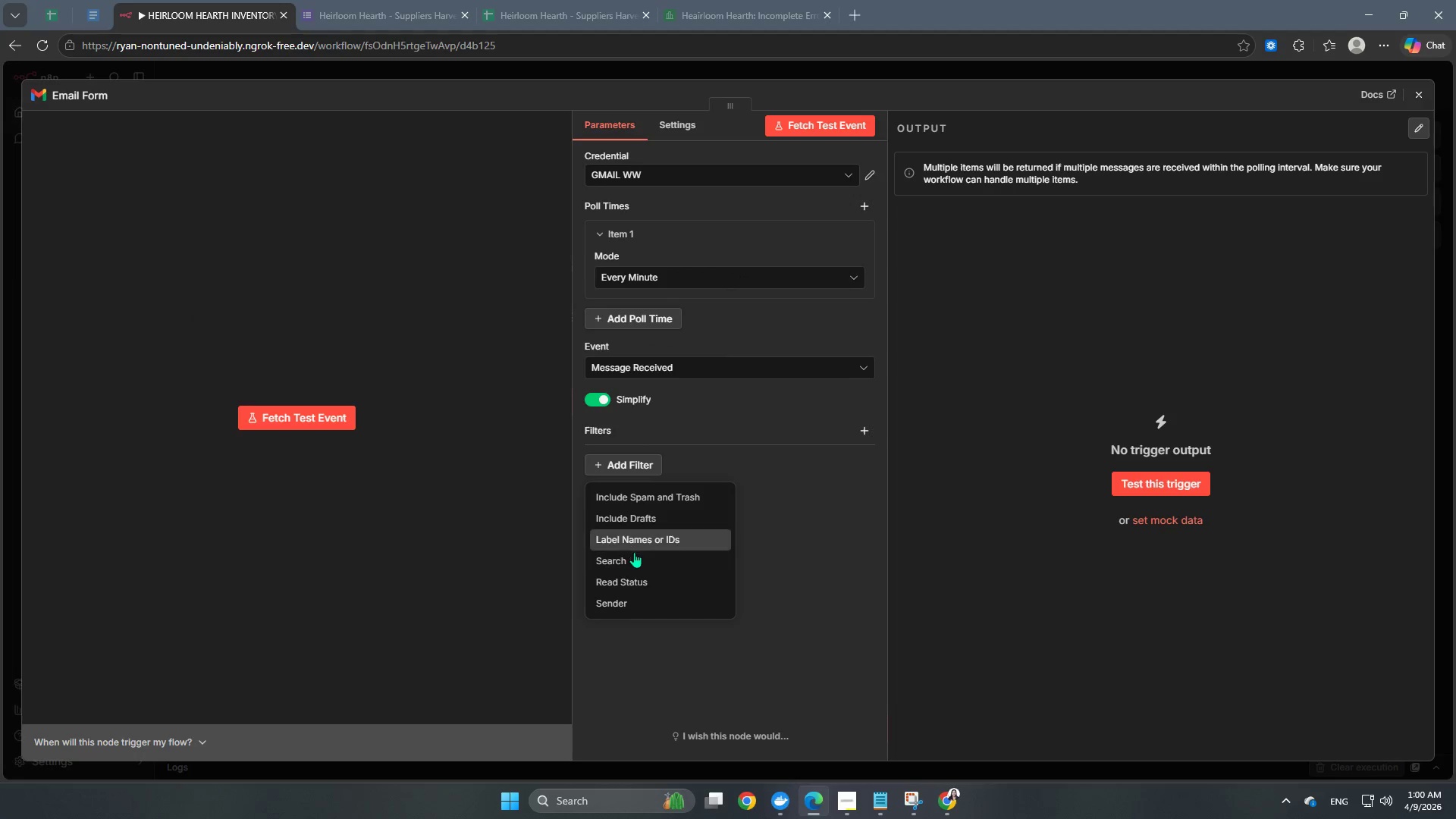 
left_click([629, 585])
 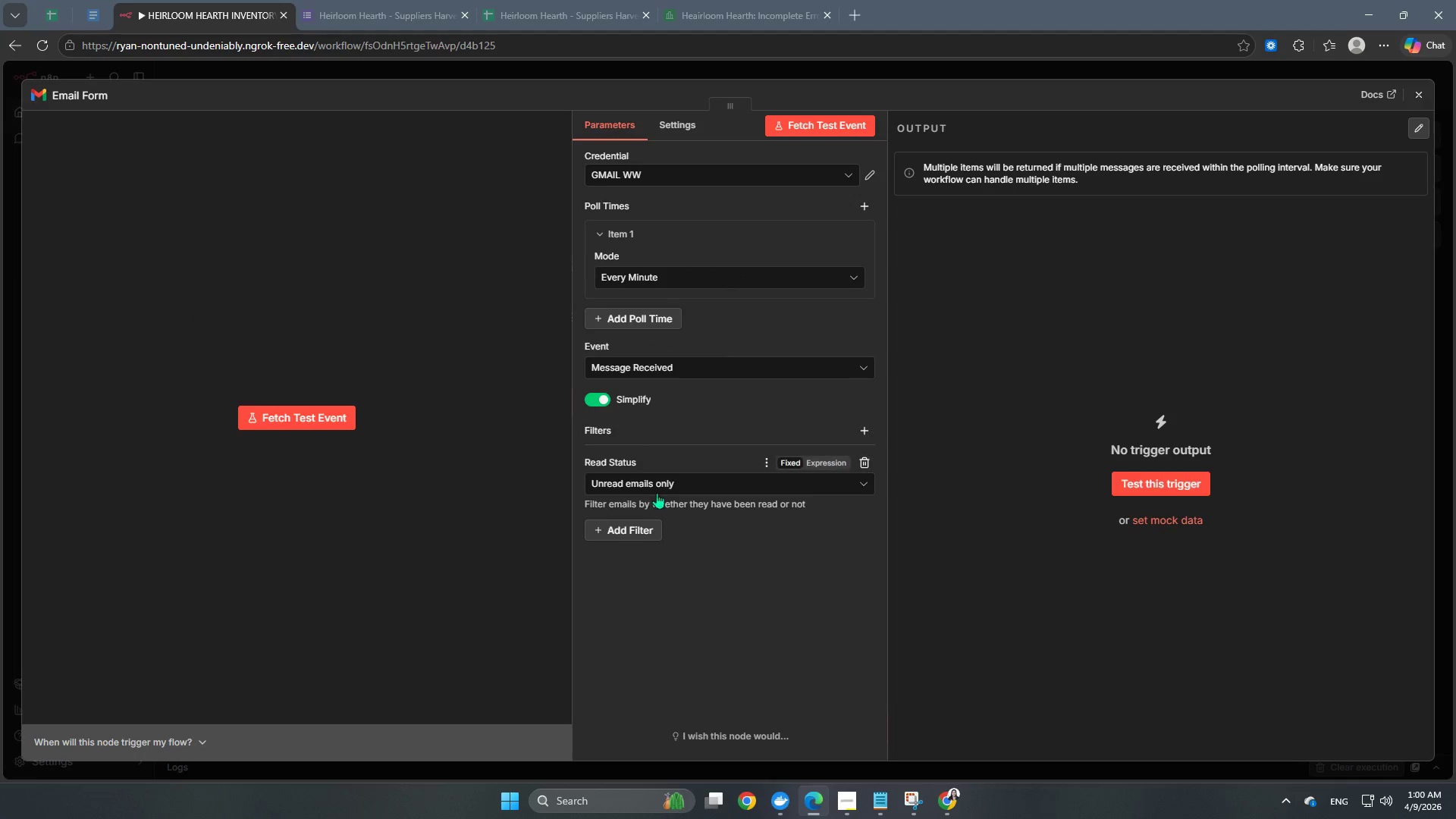 
left_click([664, 485])
 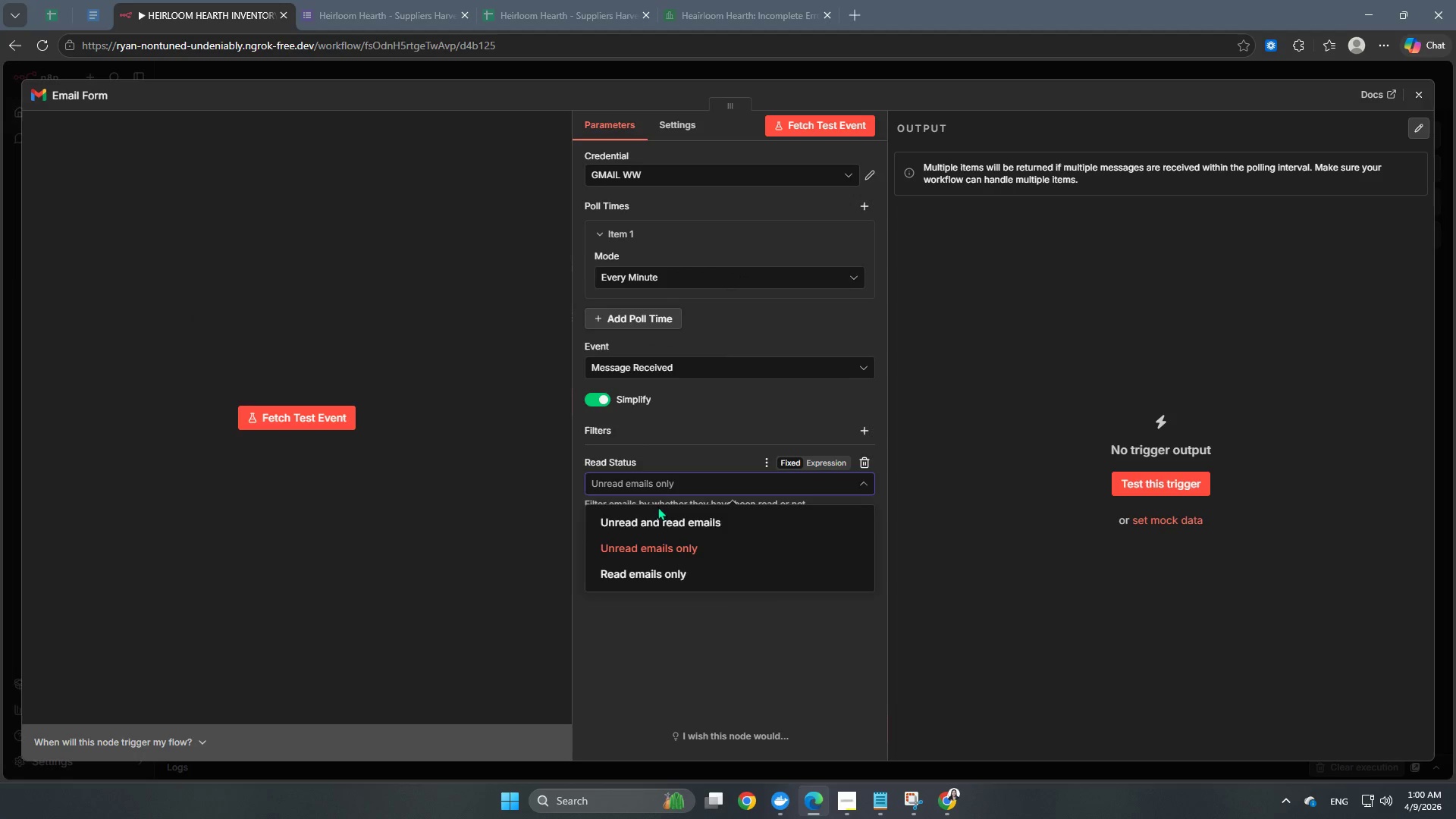 
left_click([648, 548])
 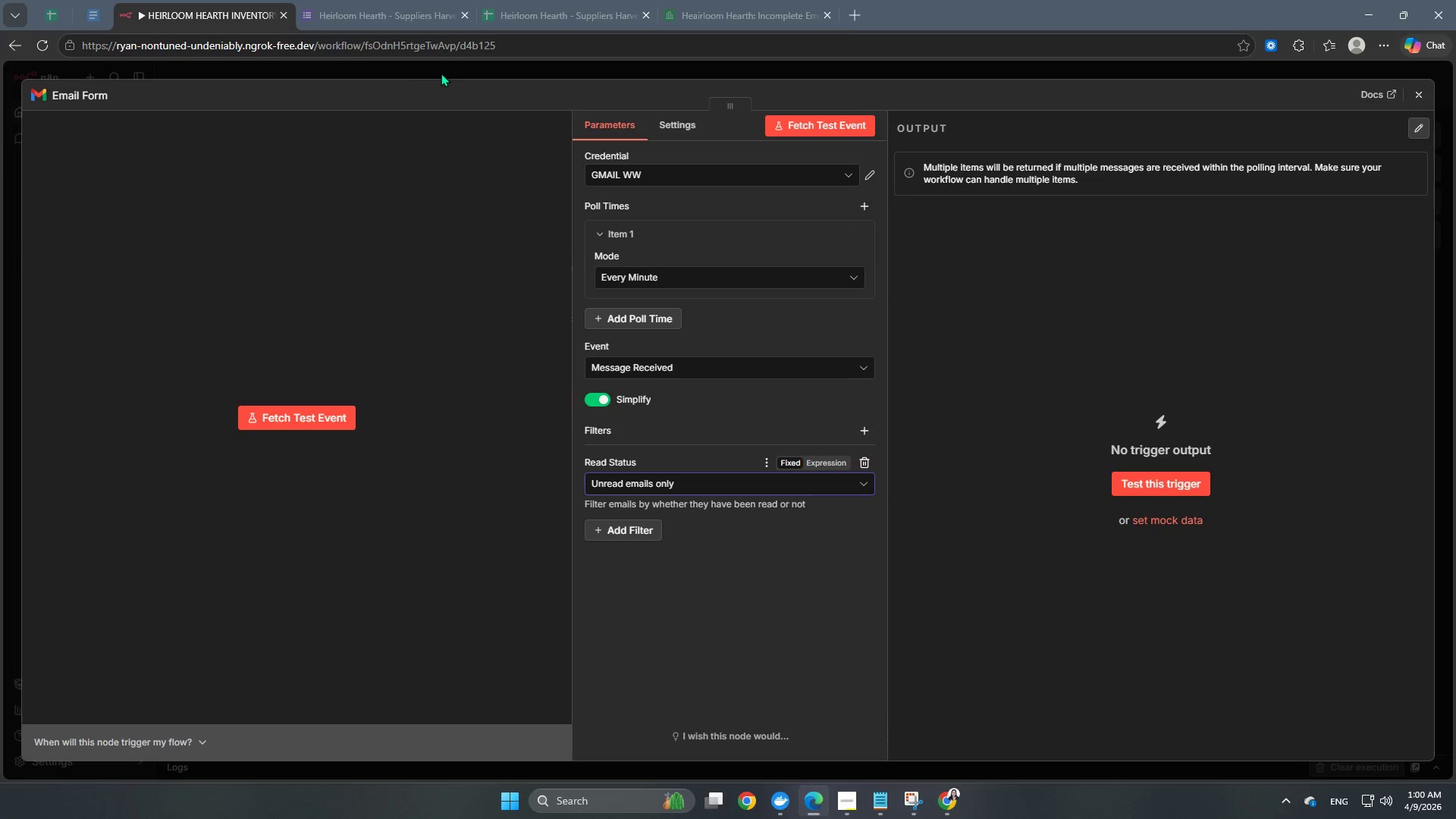 
wait(6.14)
 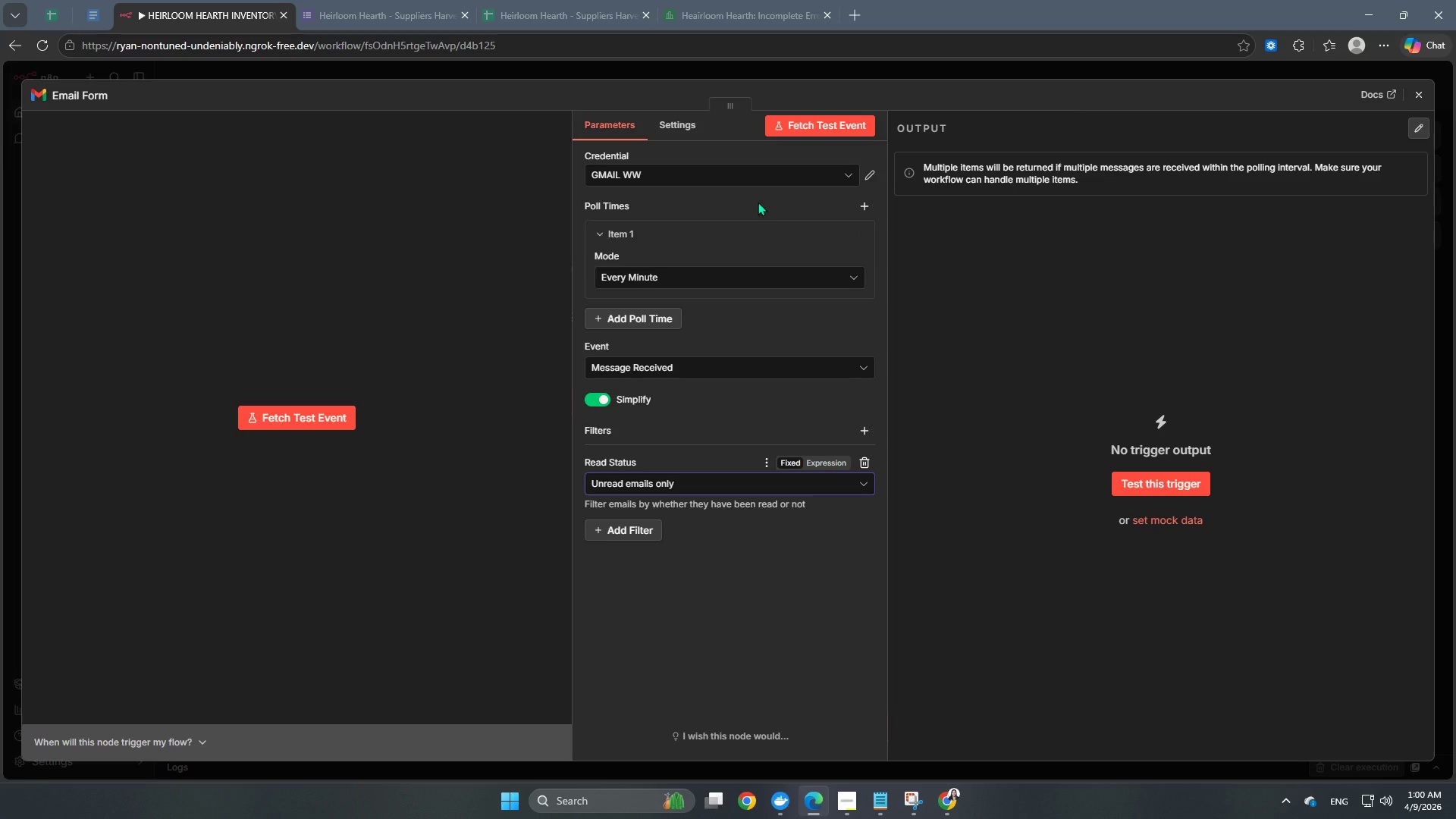 
left_click([940, 805])
 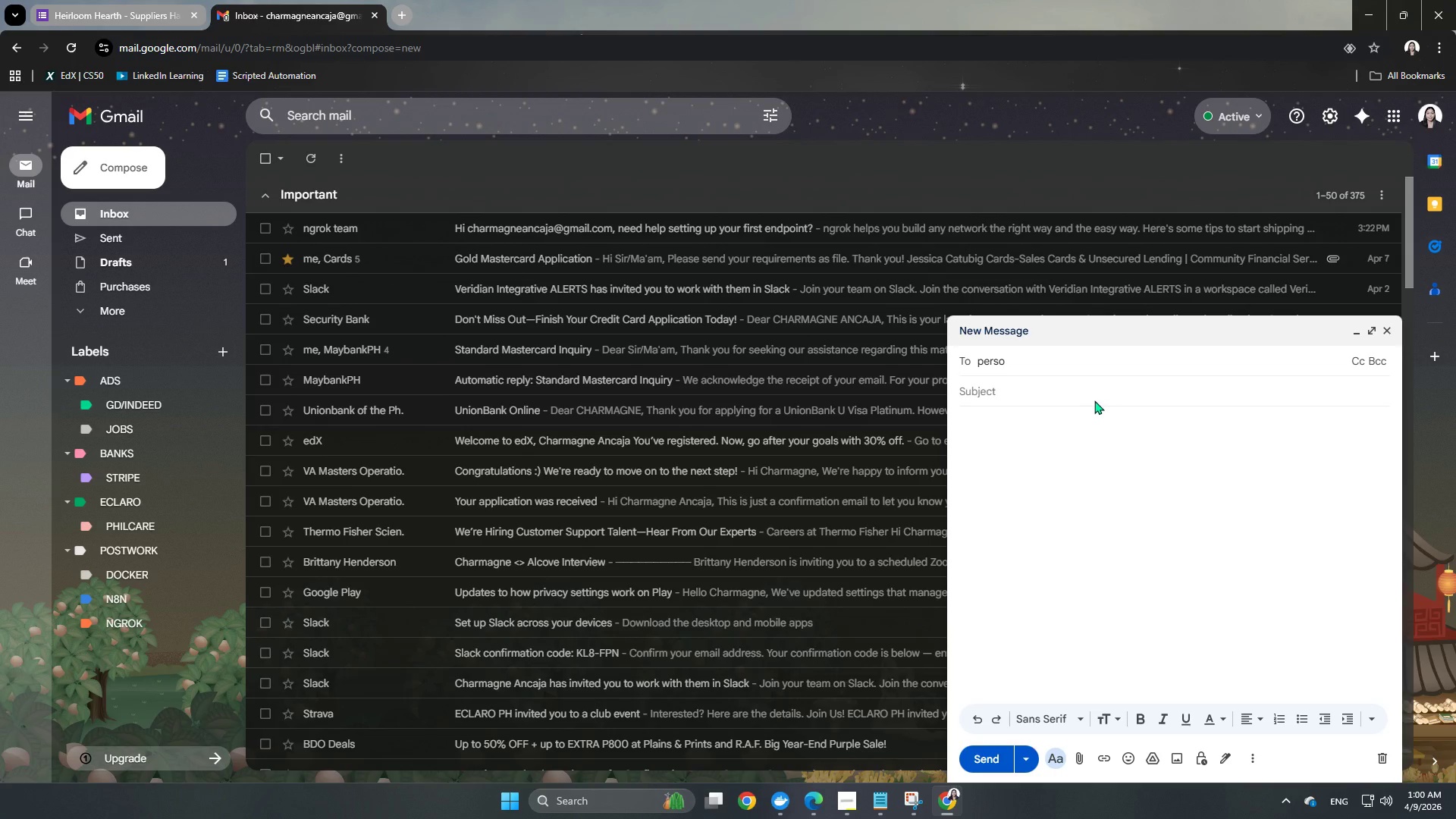 
left_click([1067, 363])
 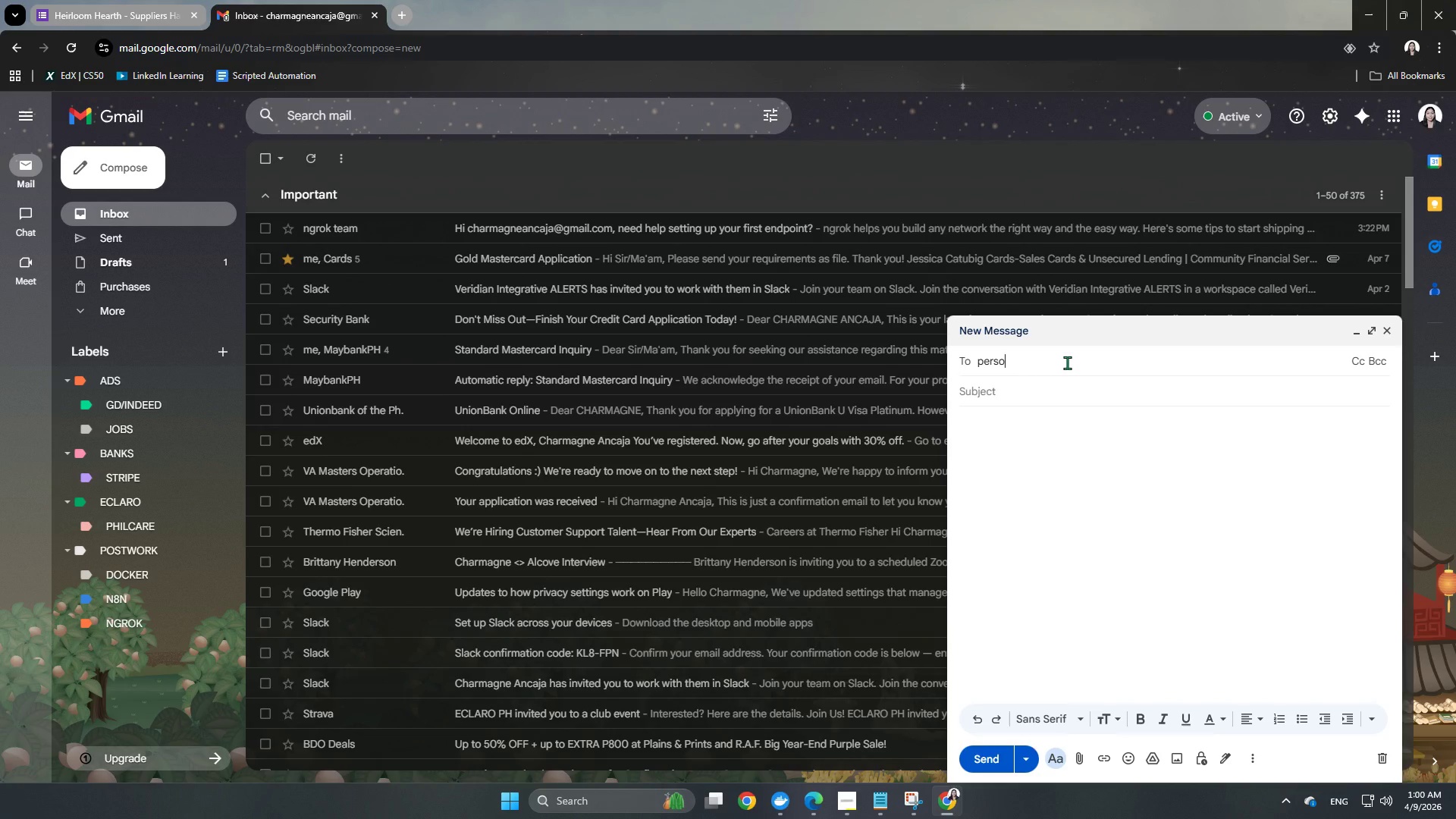 
type(nalcharmg)
key(Backspace)
type(agmn)
key(Backspace)
 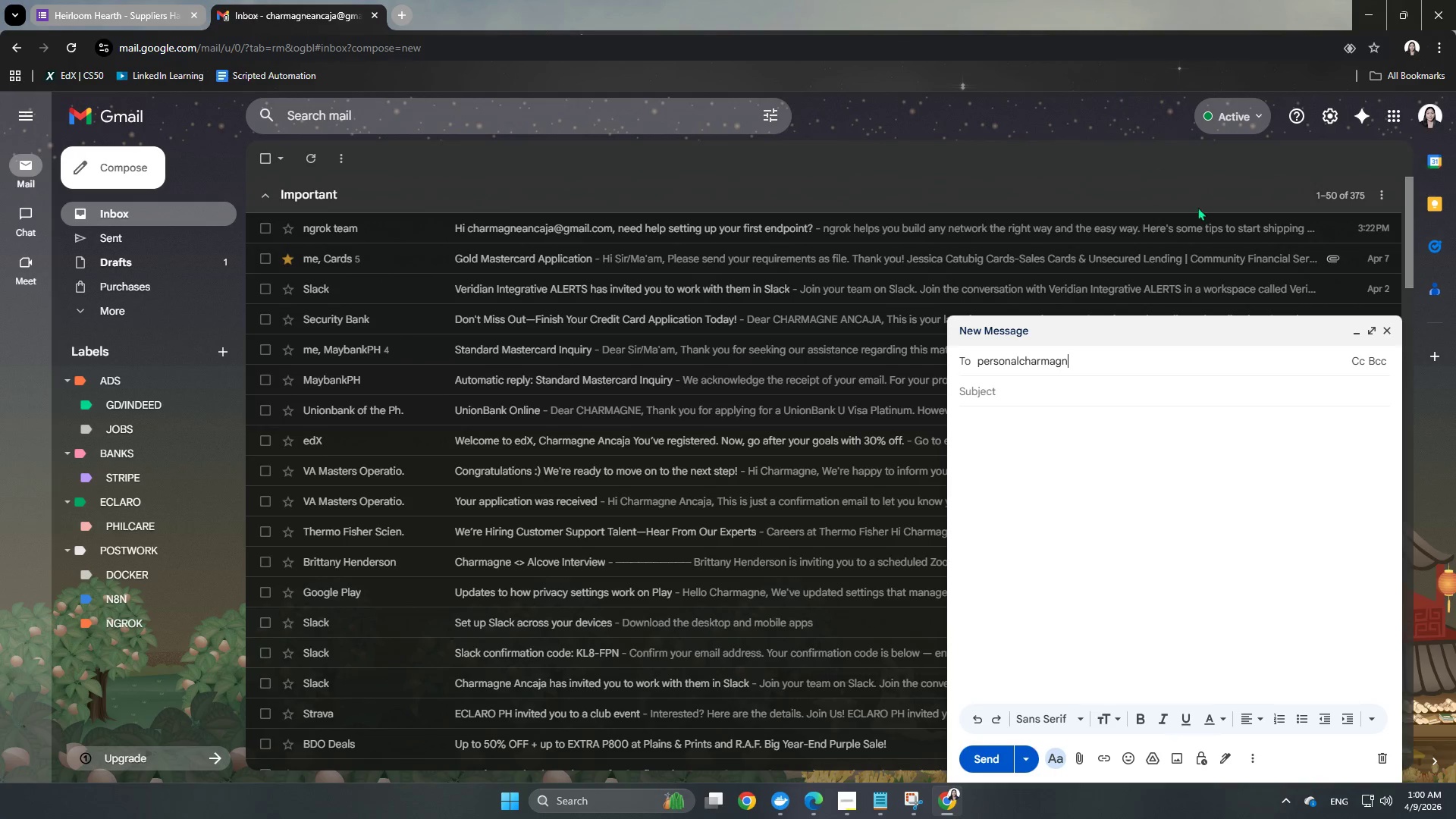 
type(ea@gmail.com)
 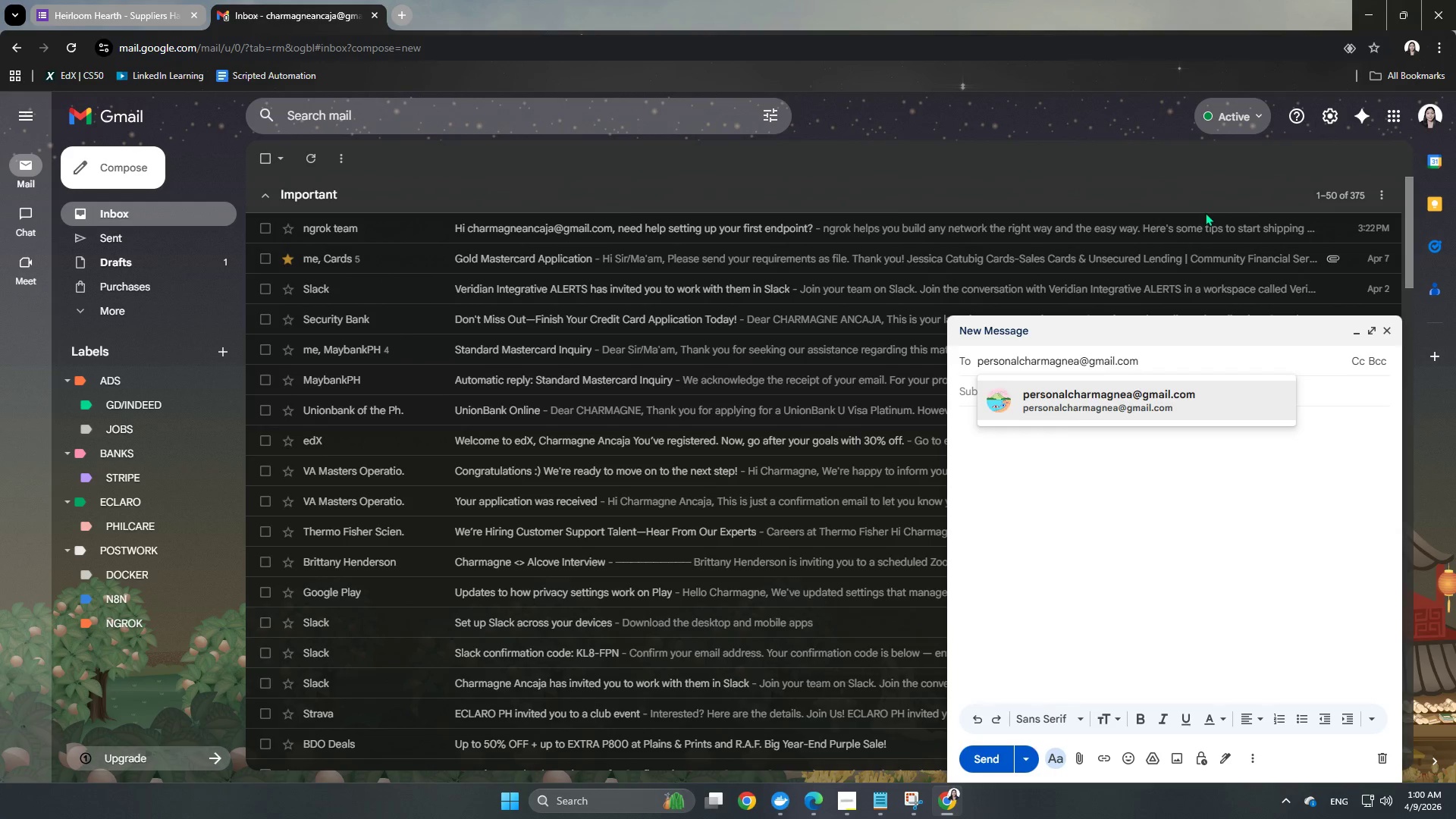 
left_click([1176, 406])
 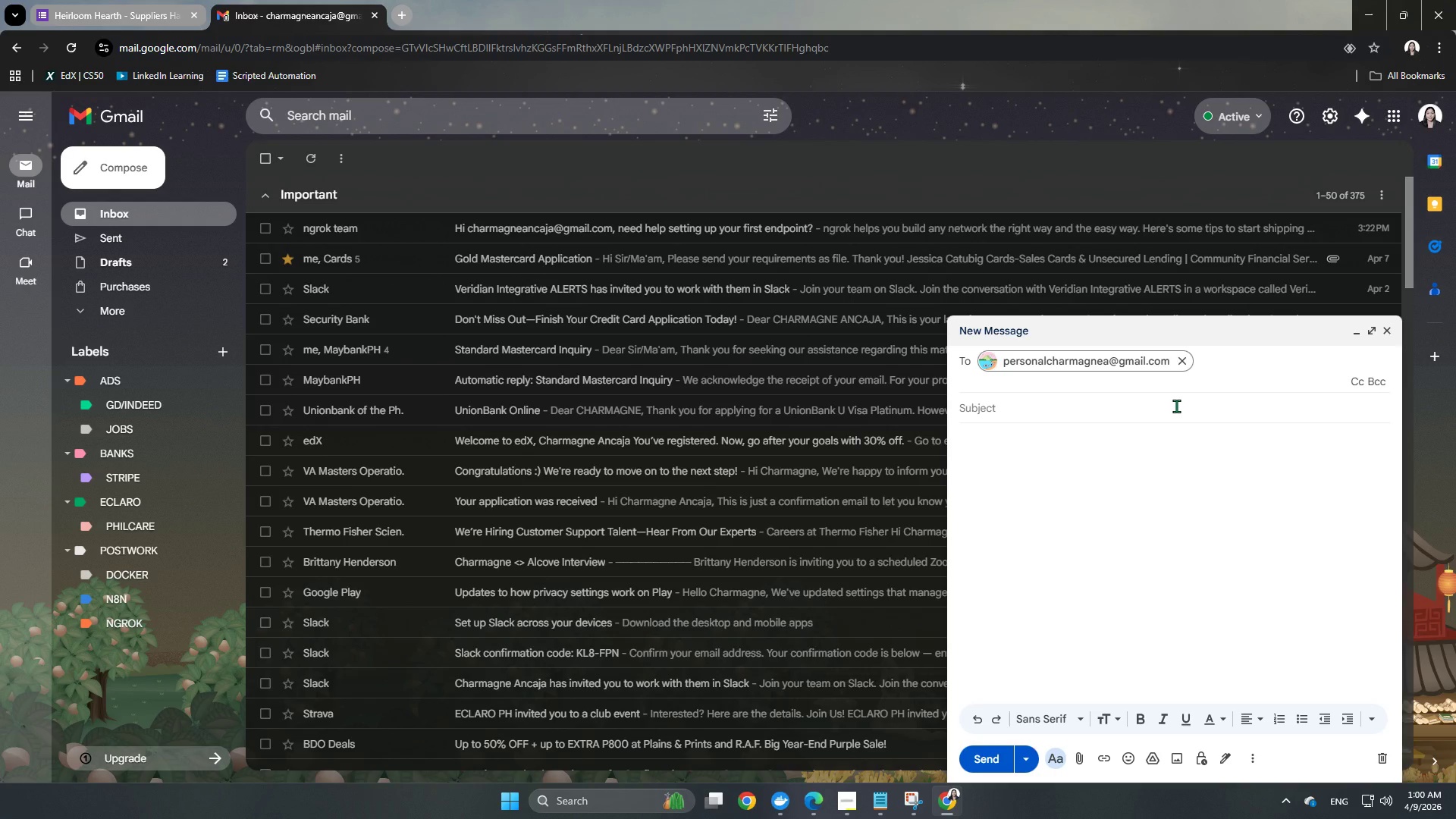 
wait(7.16)
 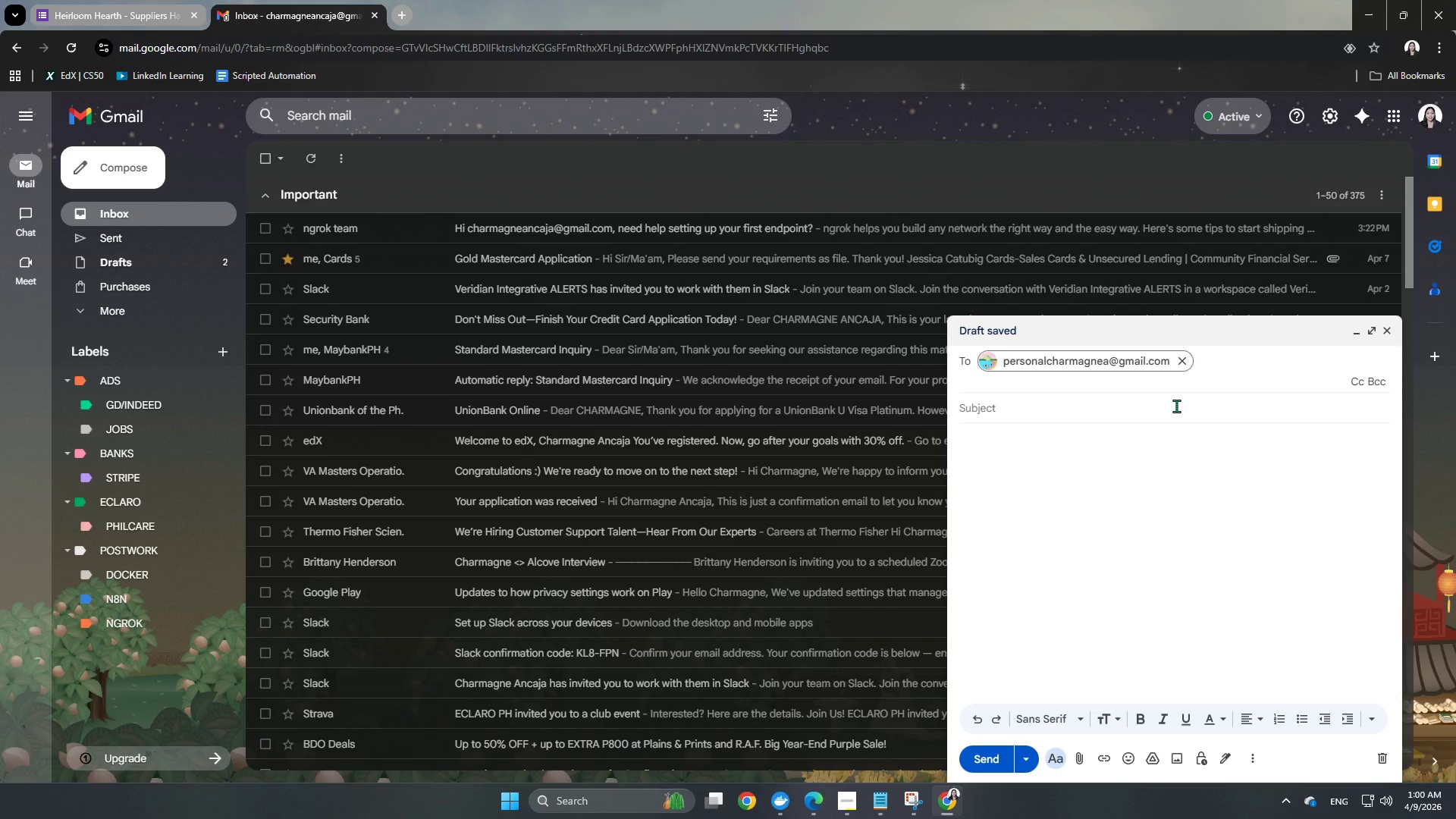 
left_click([1176, 406])
 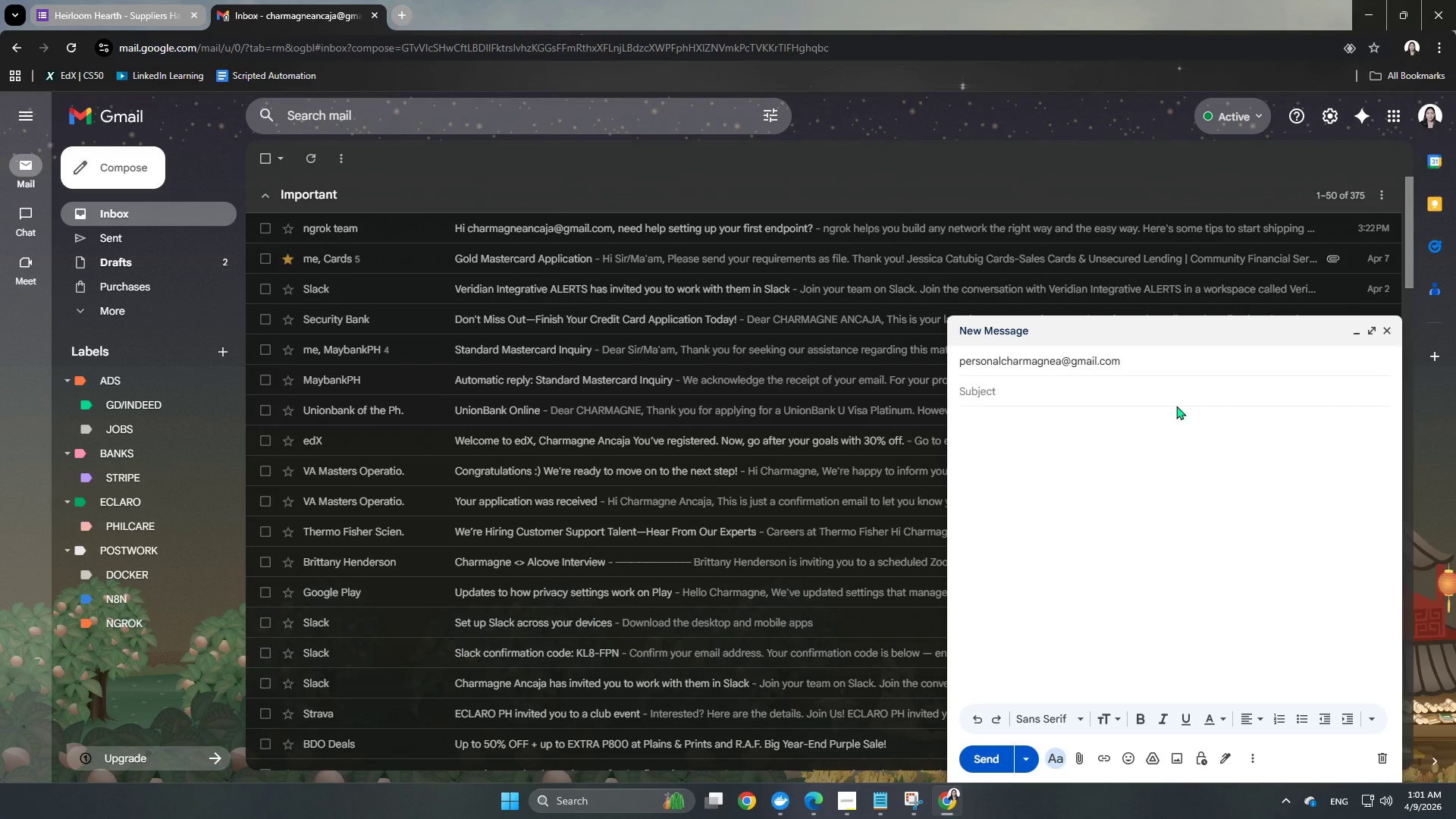 
type(Market Harvest Report)
 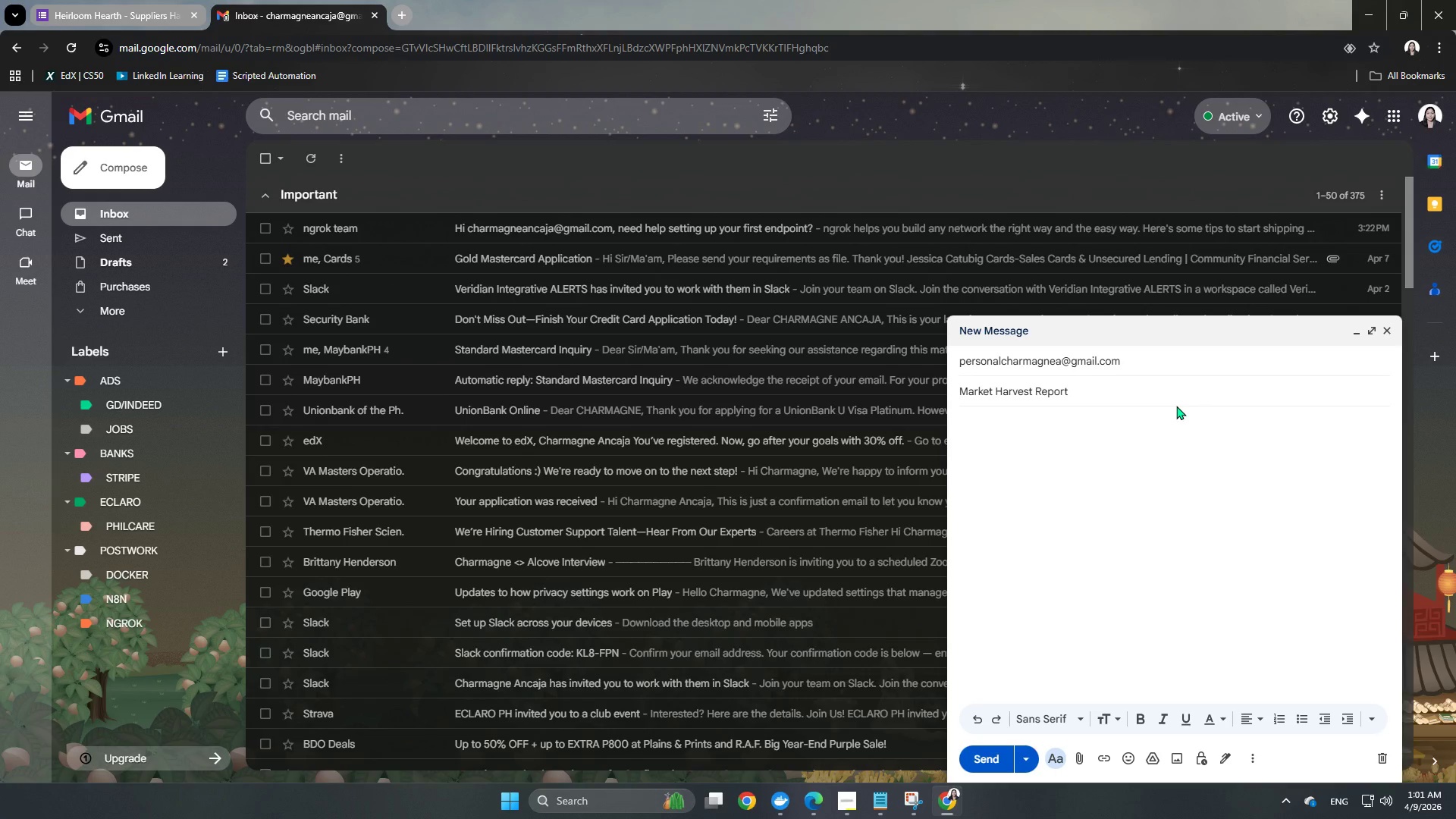 
left_click([1062, 434])
 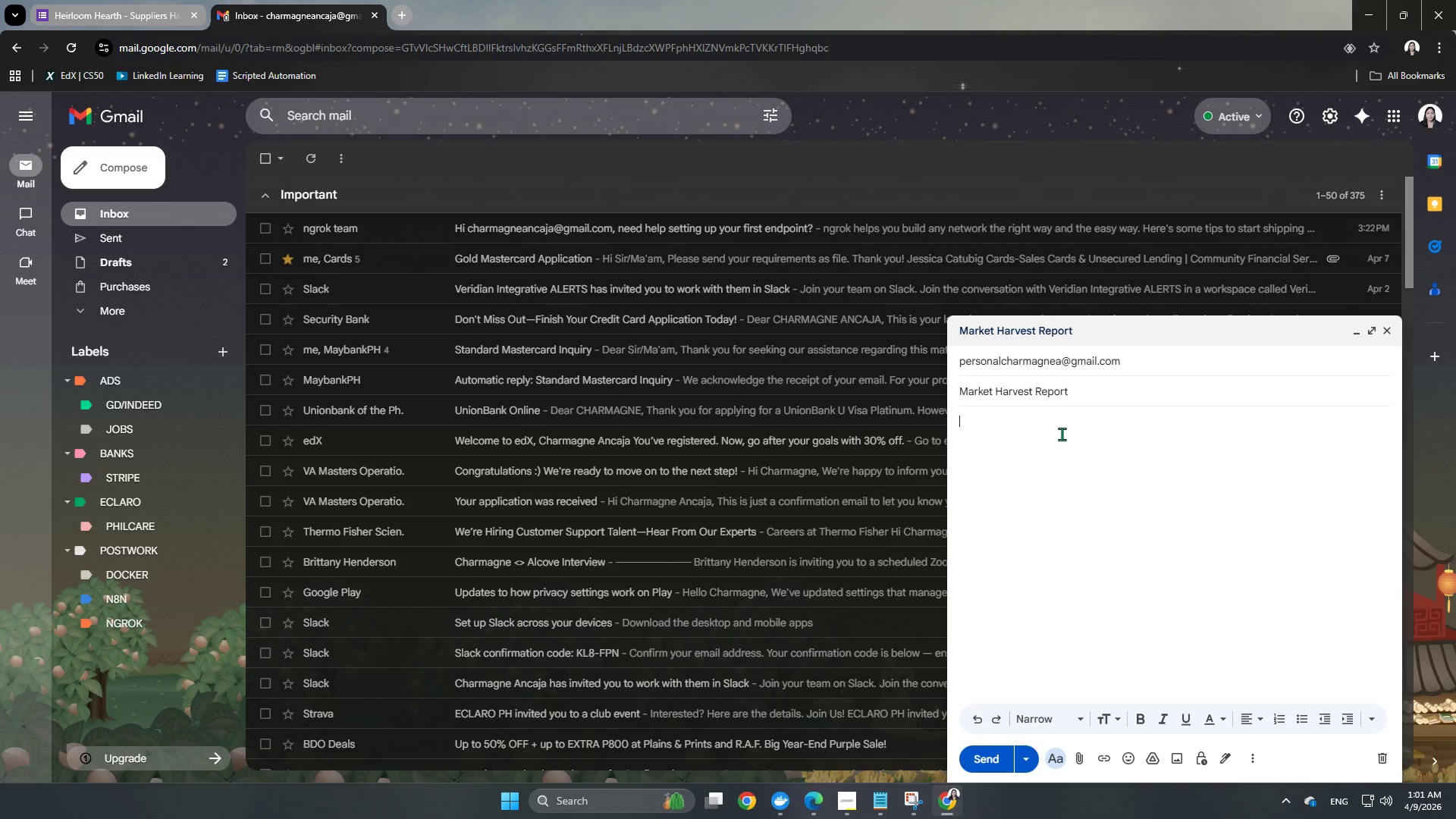 
wait(7.22)
 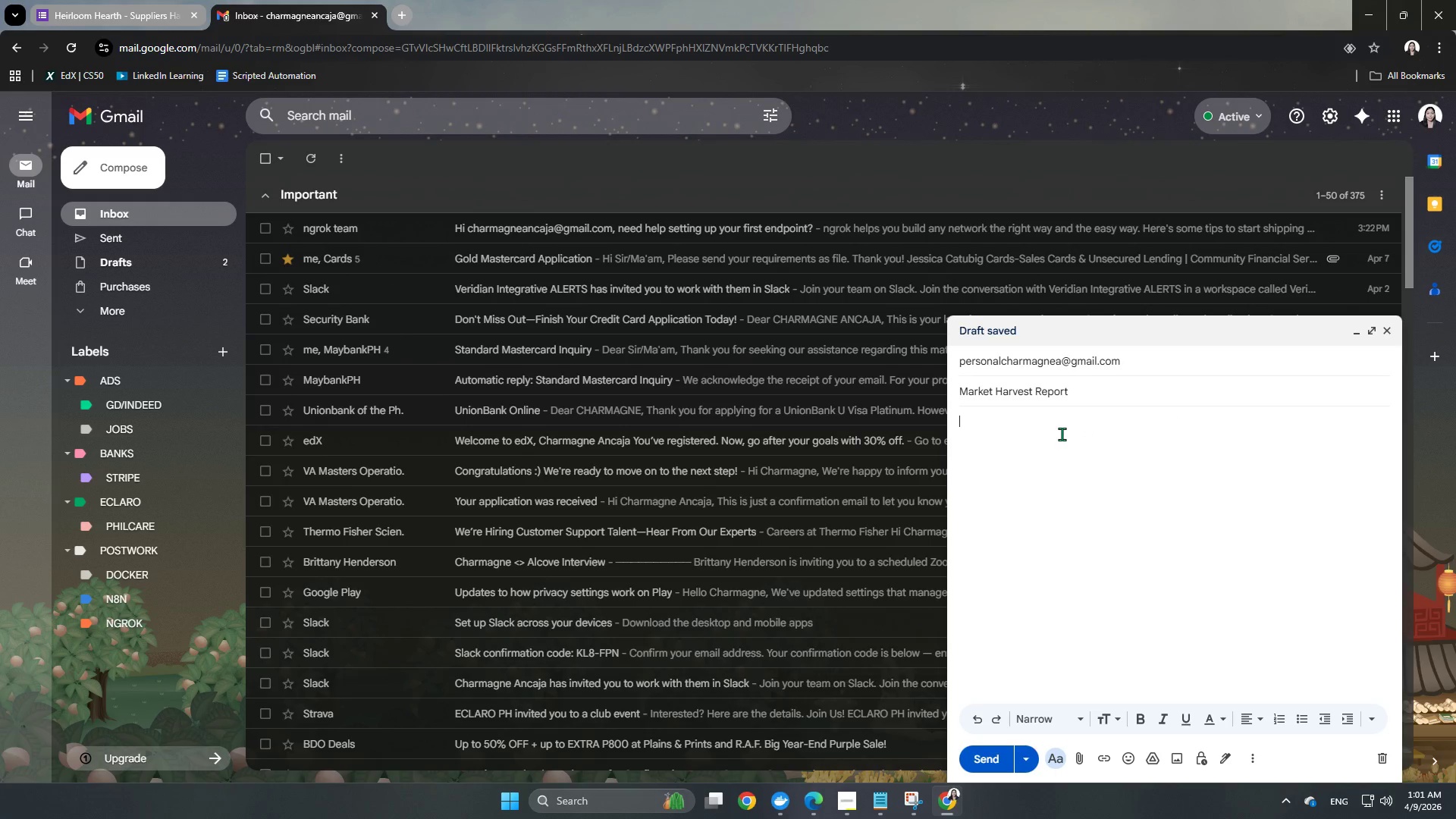 
type(I)
key(Backspace)
type(Hi )
 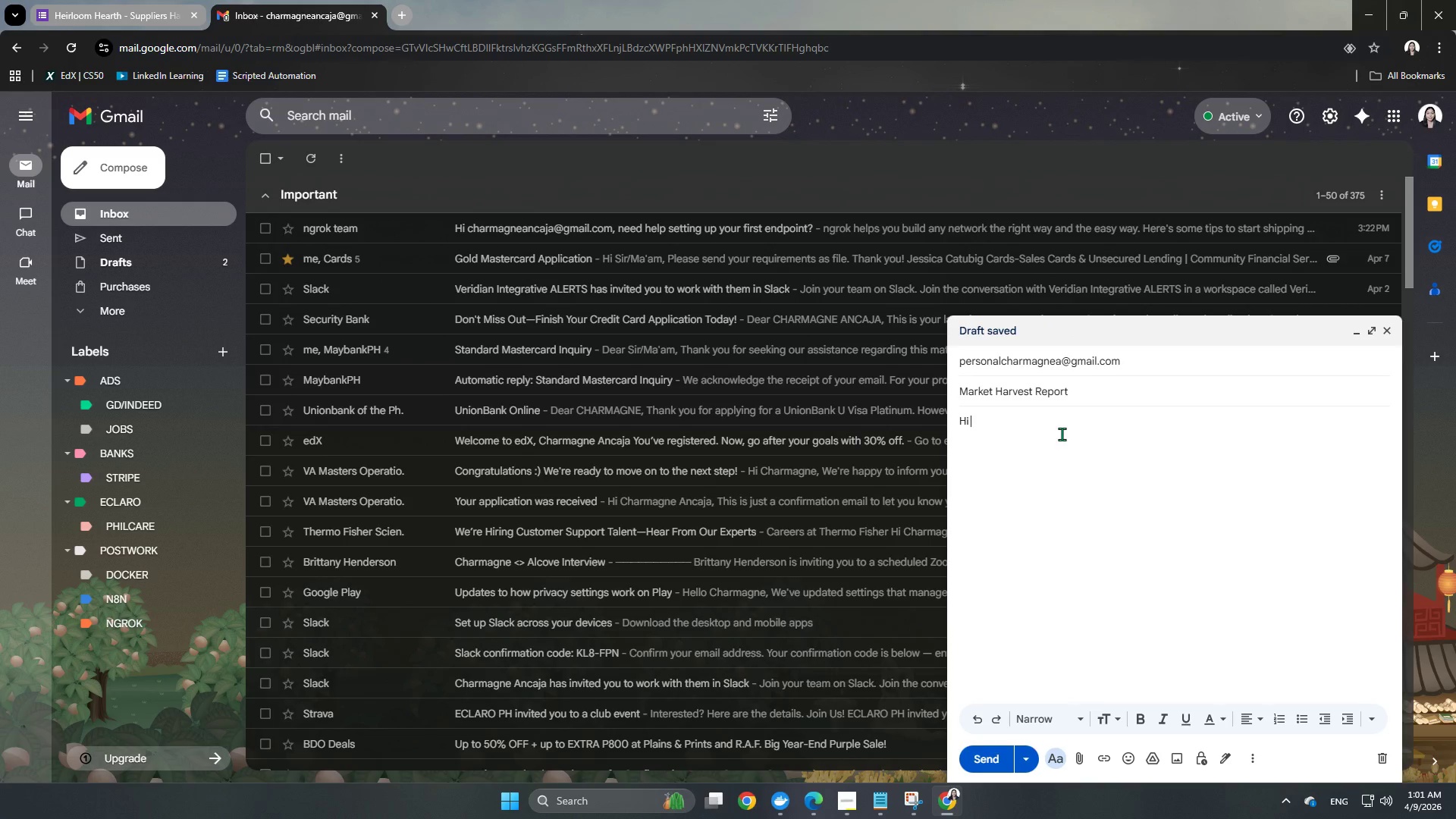 
type(there,)
 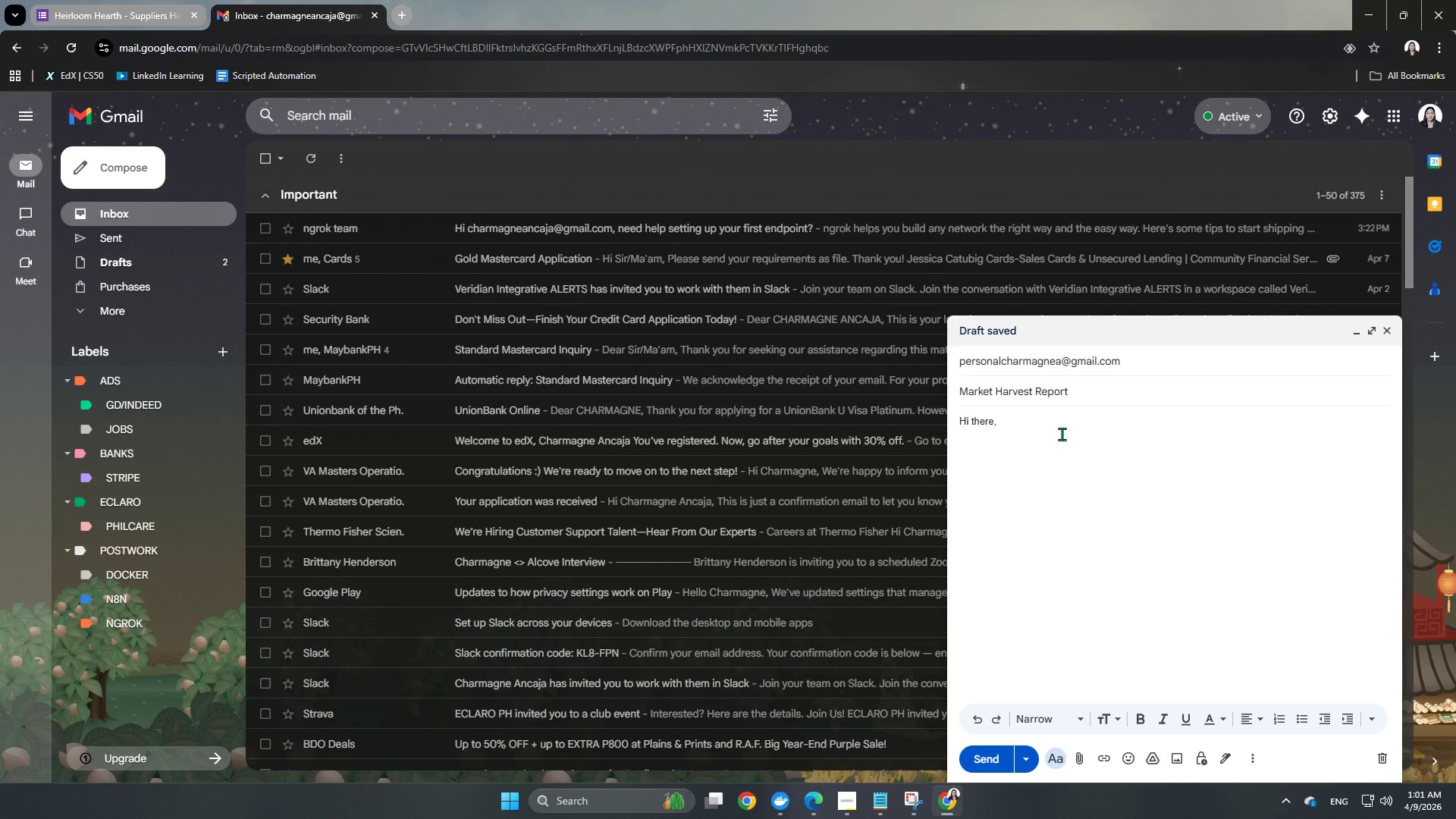 
key(Enter)
 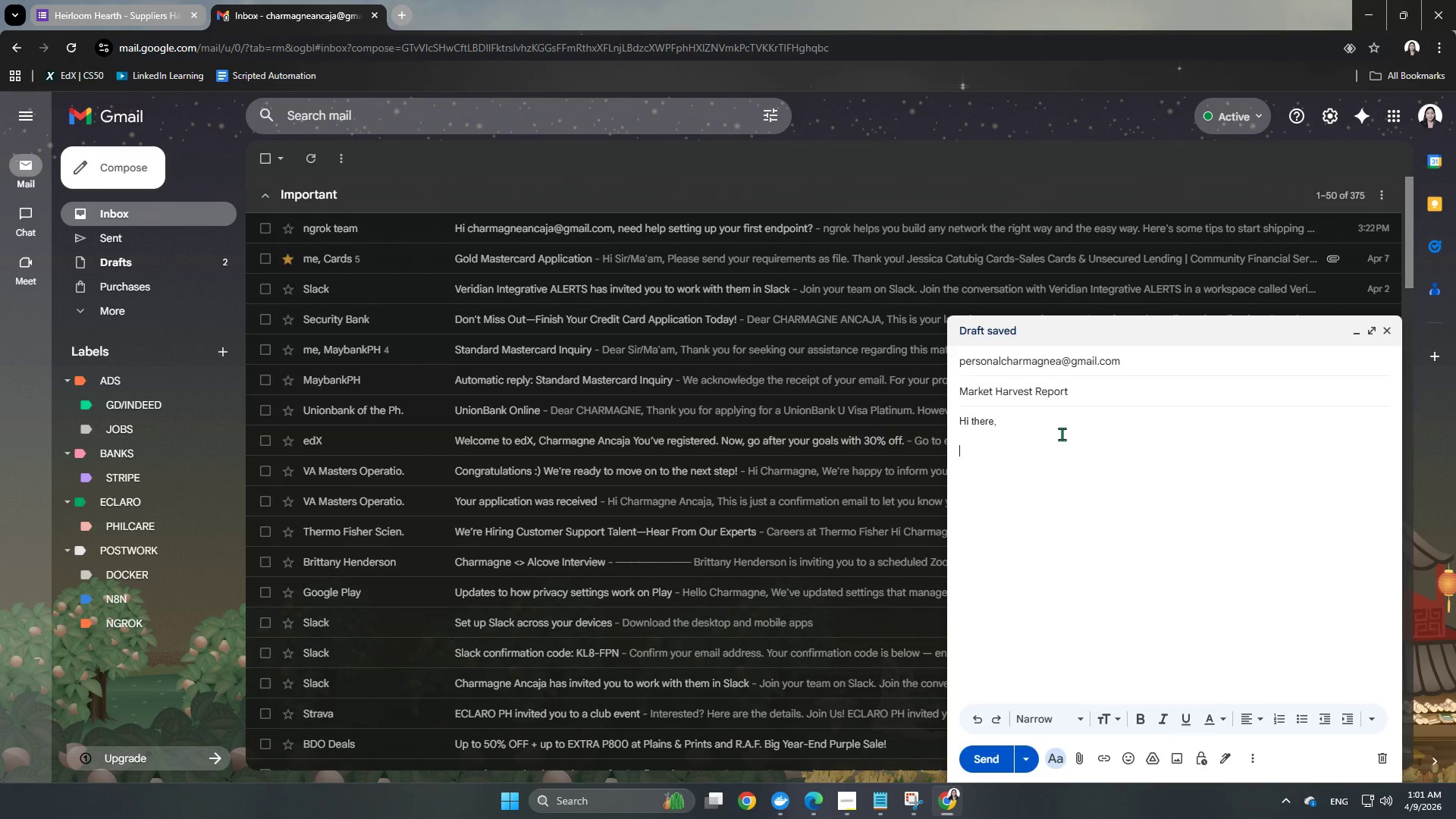 
key(Enter)
 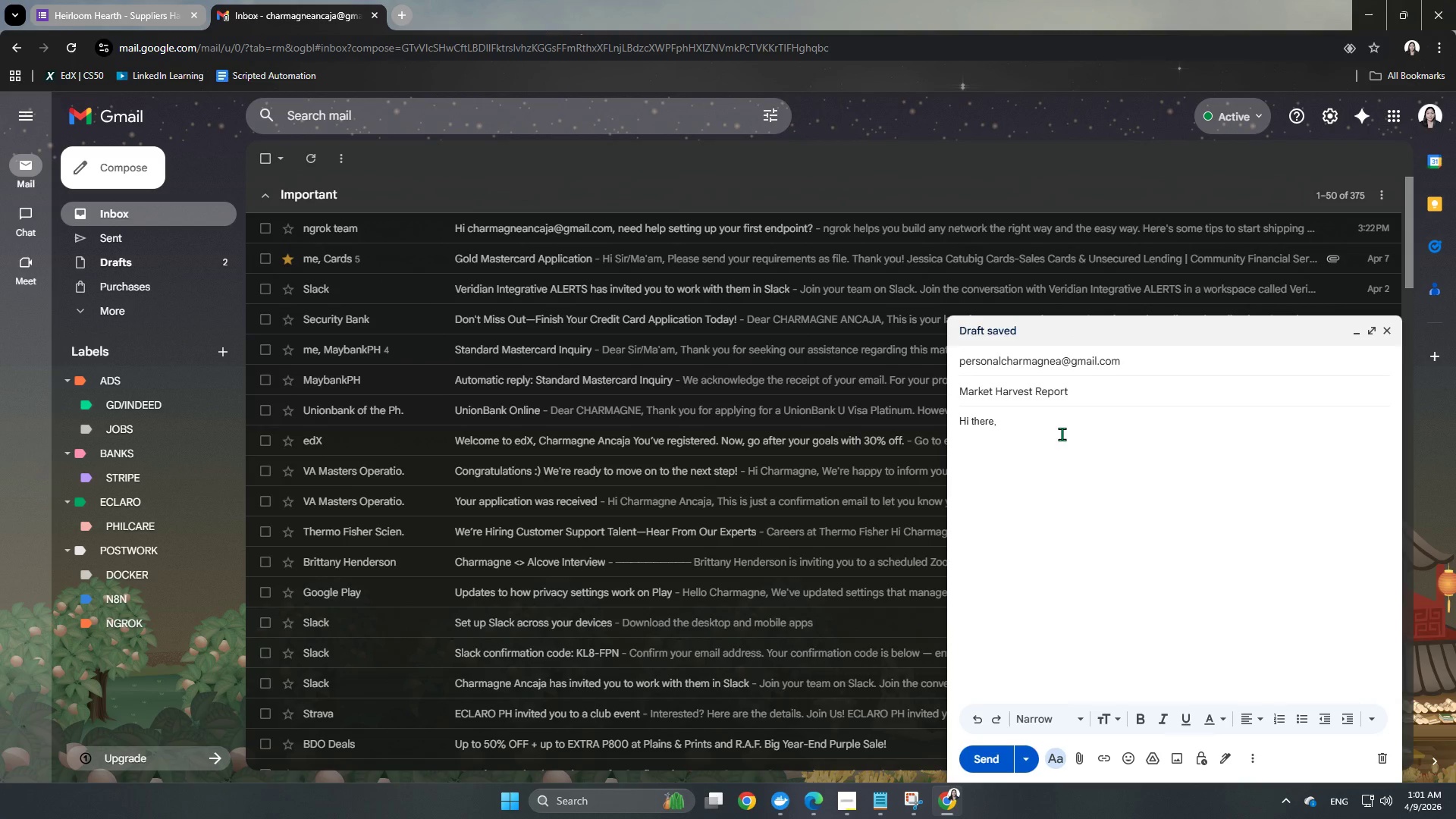 
type(Please check the follwoing )
 